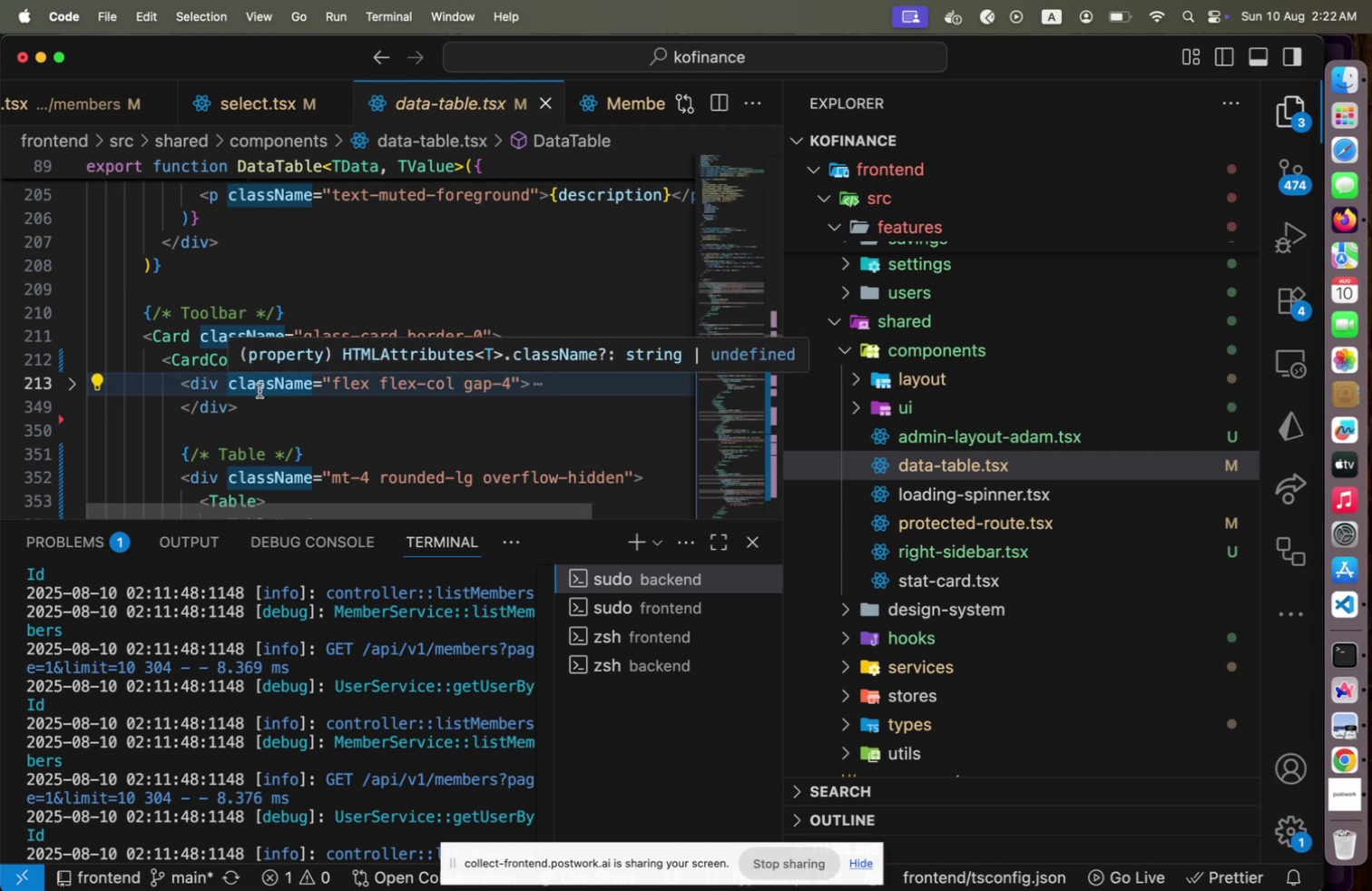 
key(Home)
 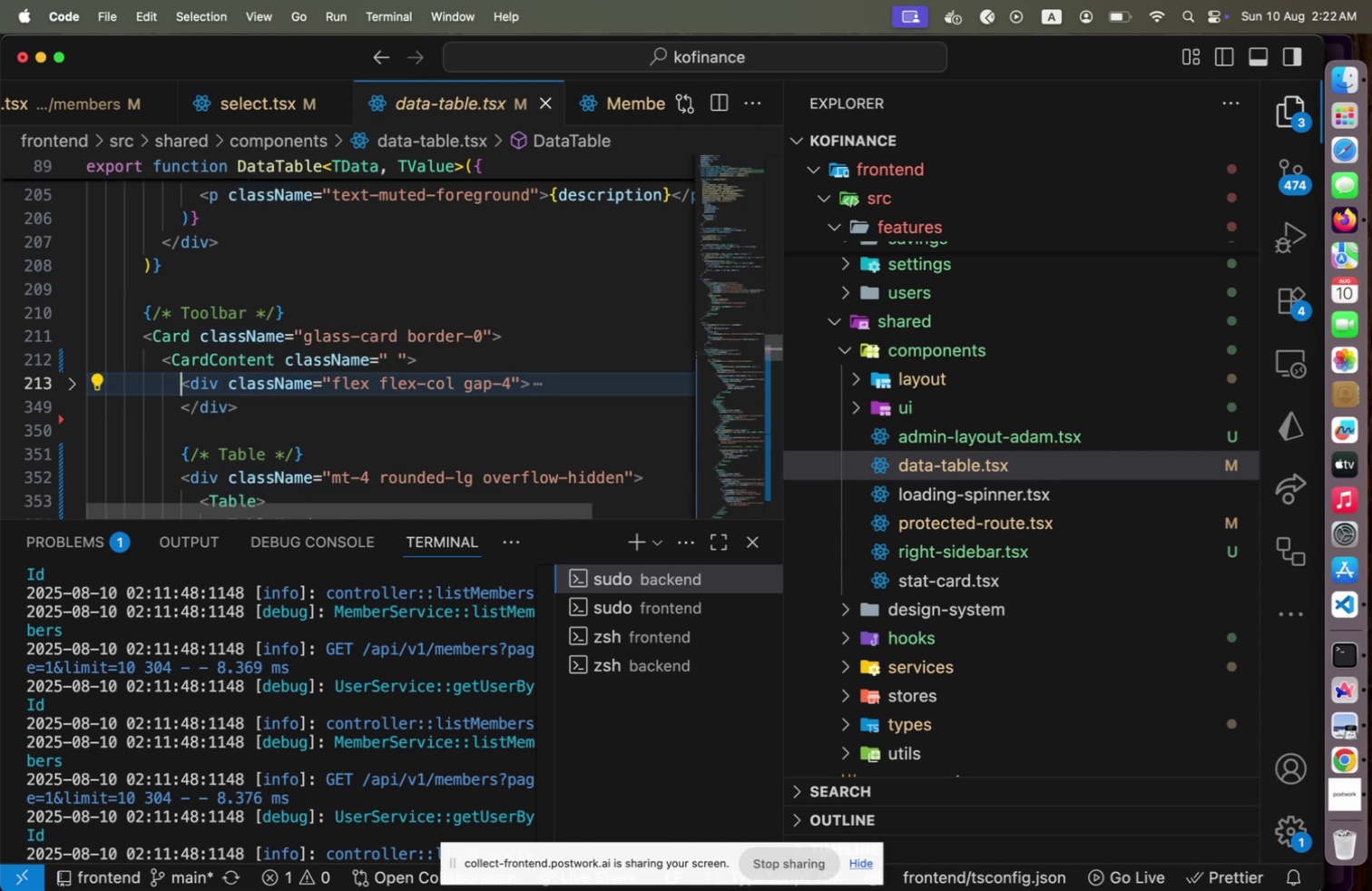 
key(Shift+ArrowDown)
 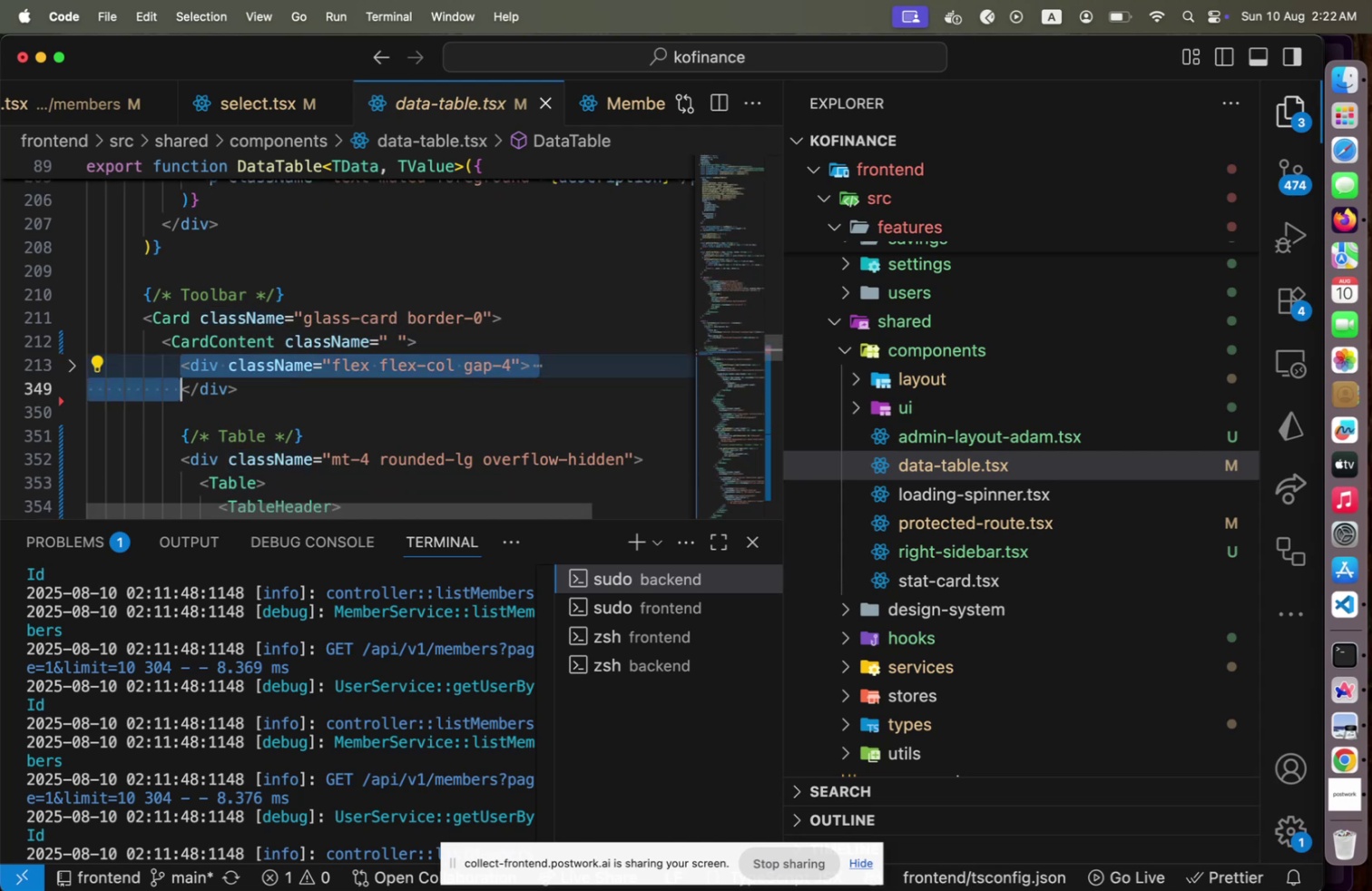 
key(Shift+ArrowDown)
 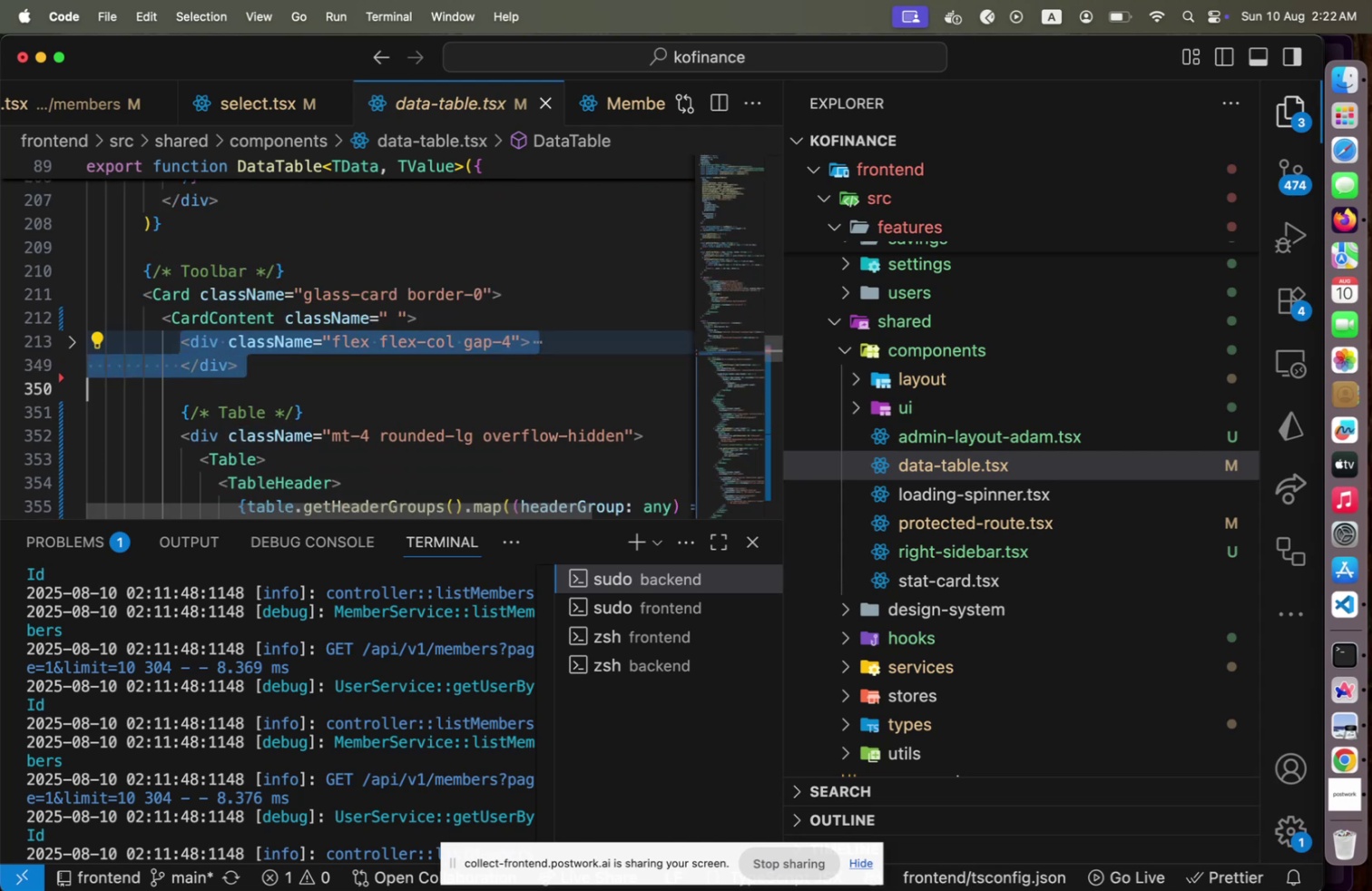 
key(Shift+Fn)
 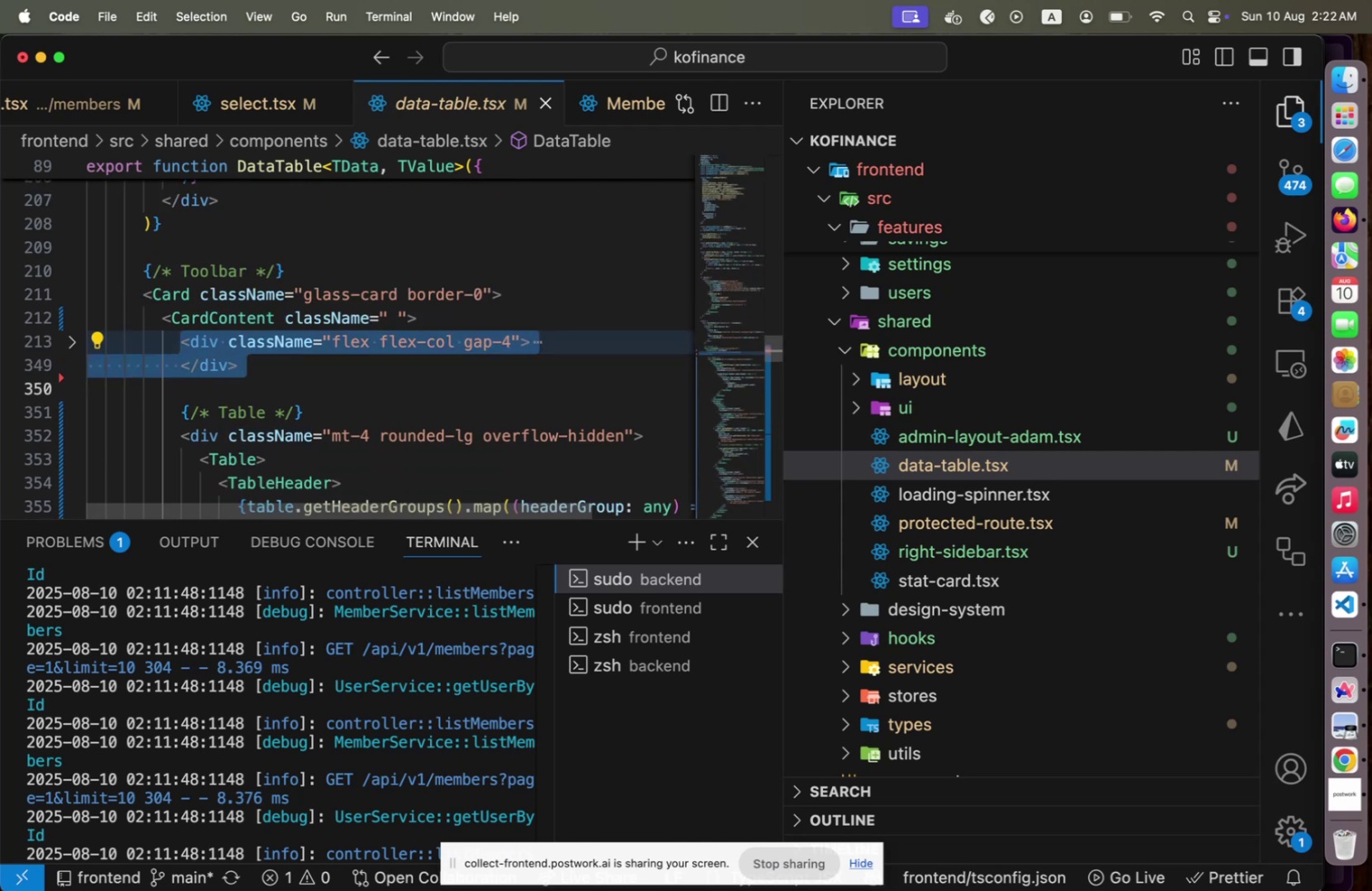 
key(Meta+X)
 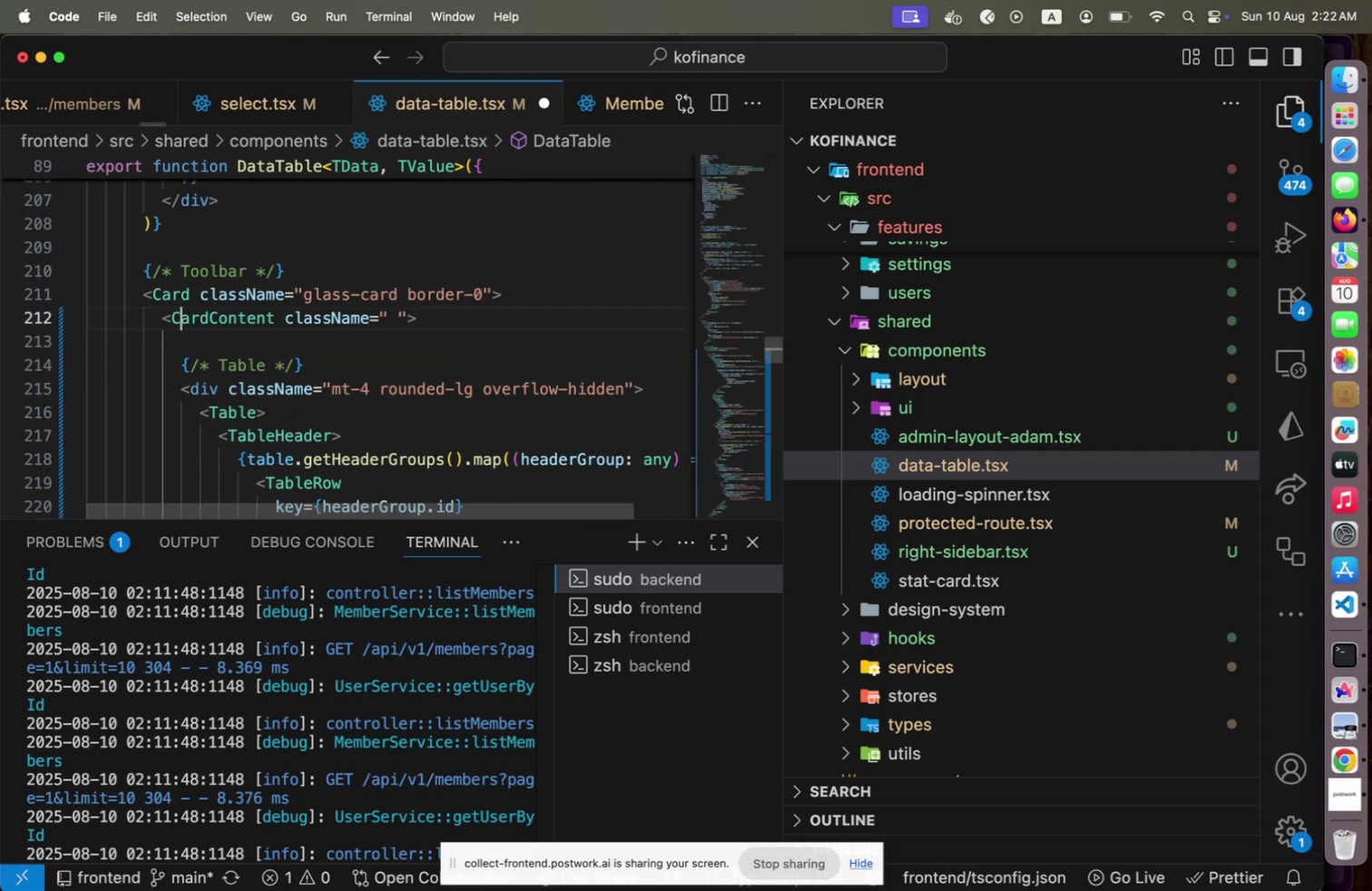 
key(ArrowUp)
 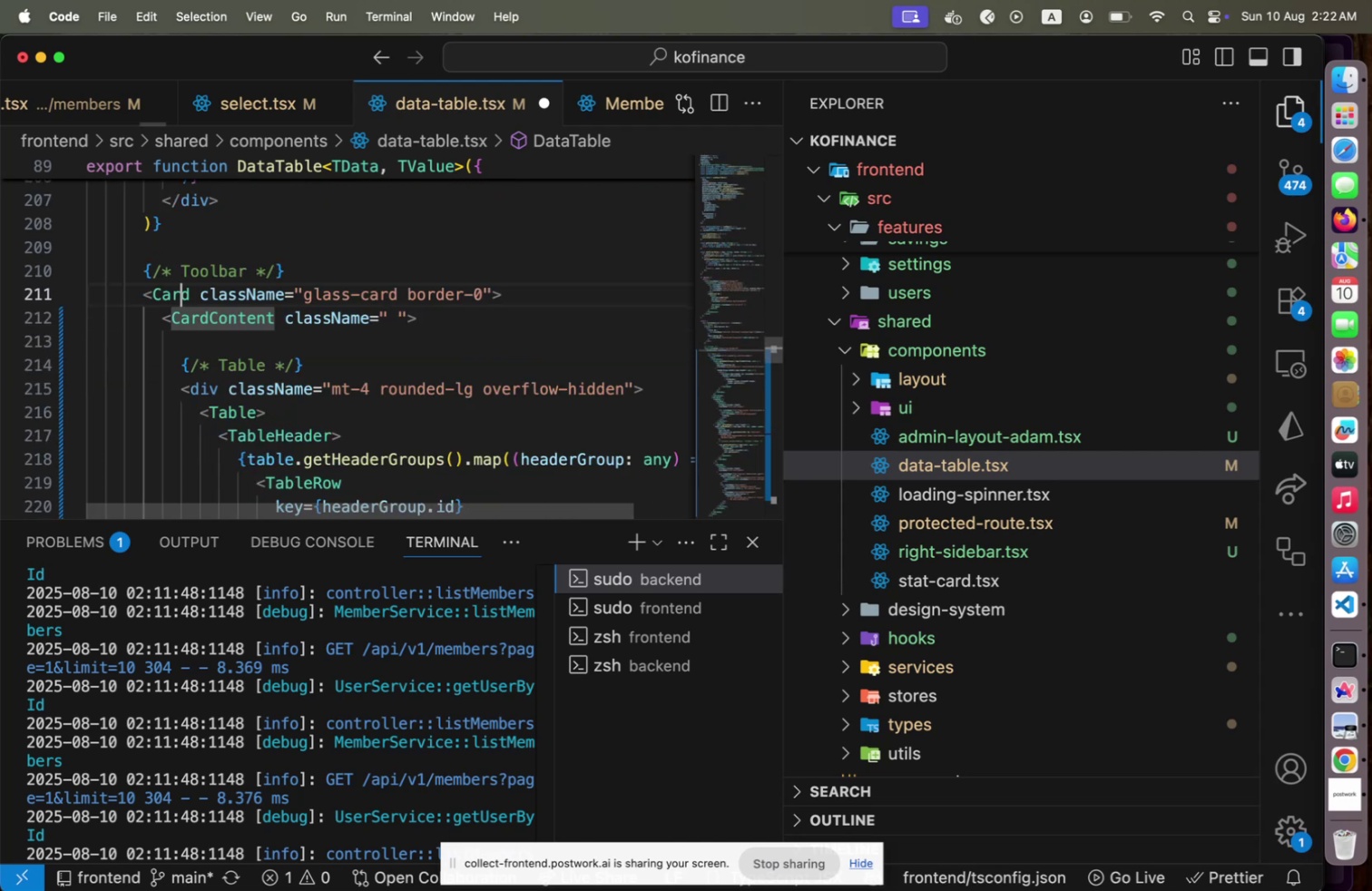 
key(ArrowUp)
 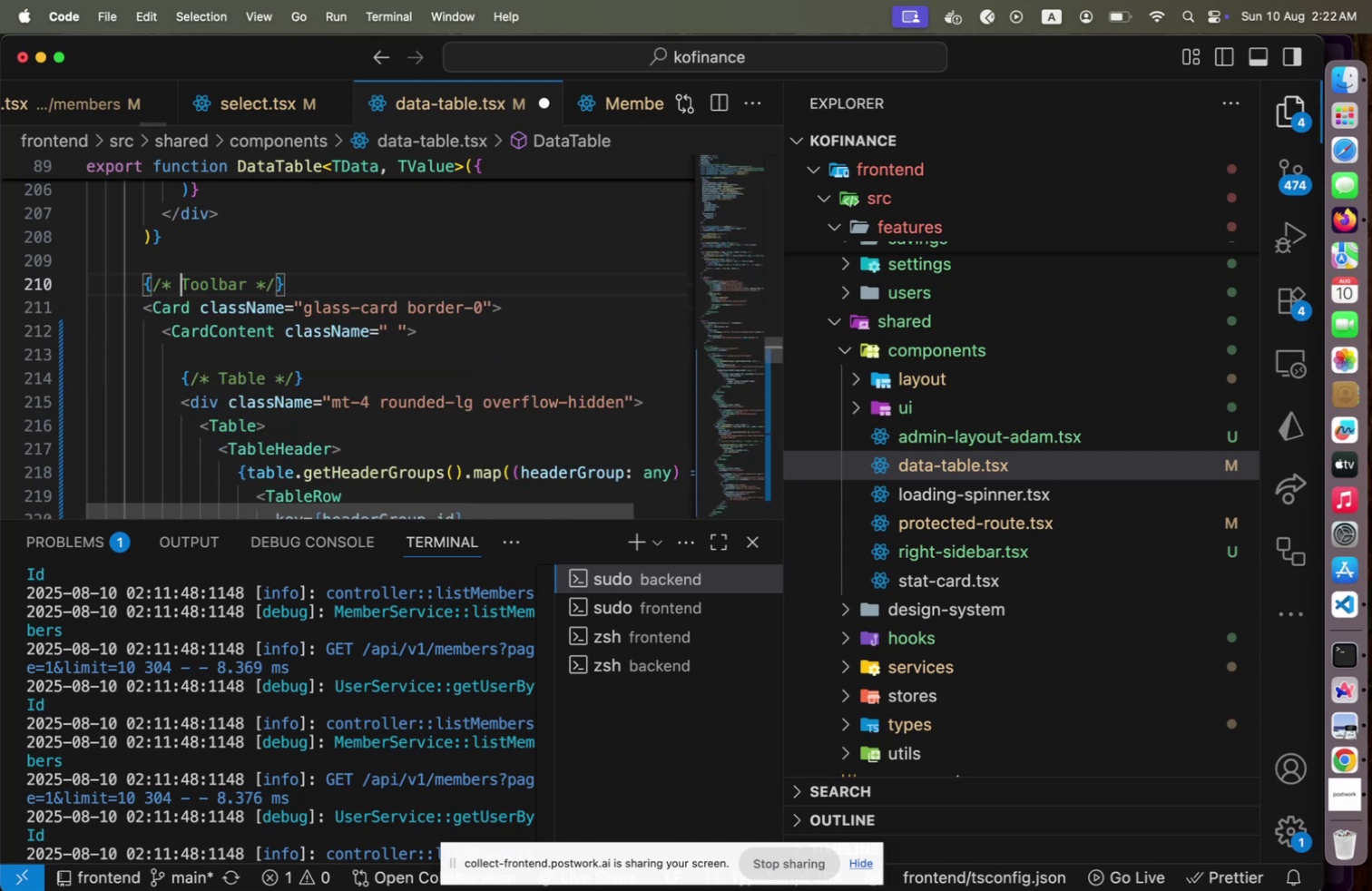 
key(ArrowUp)
 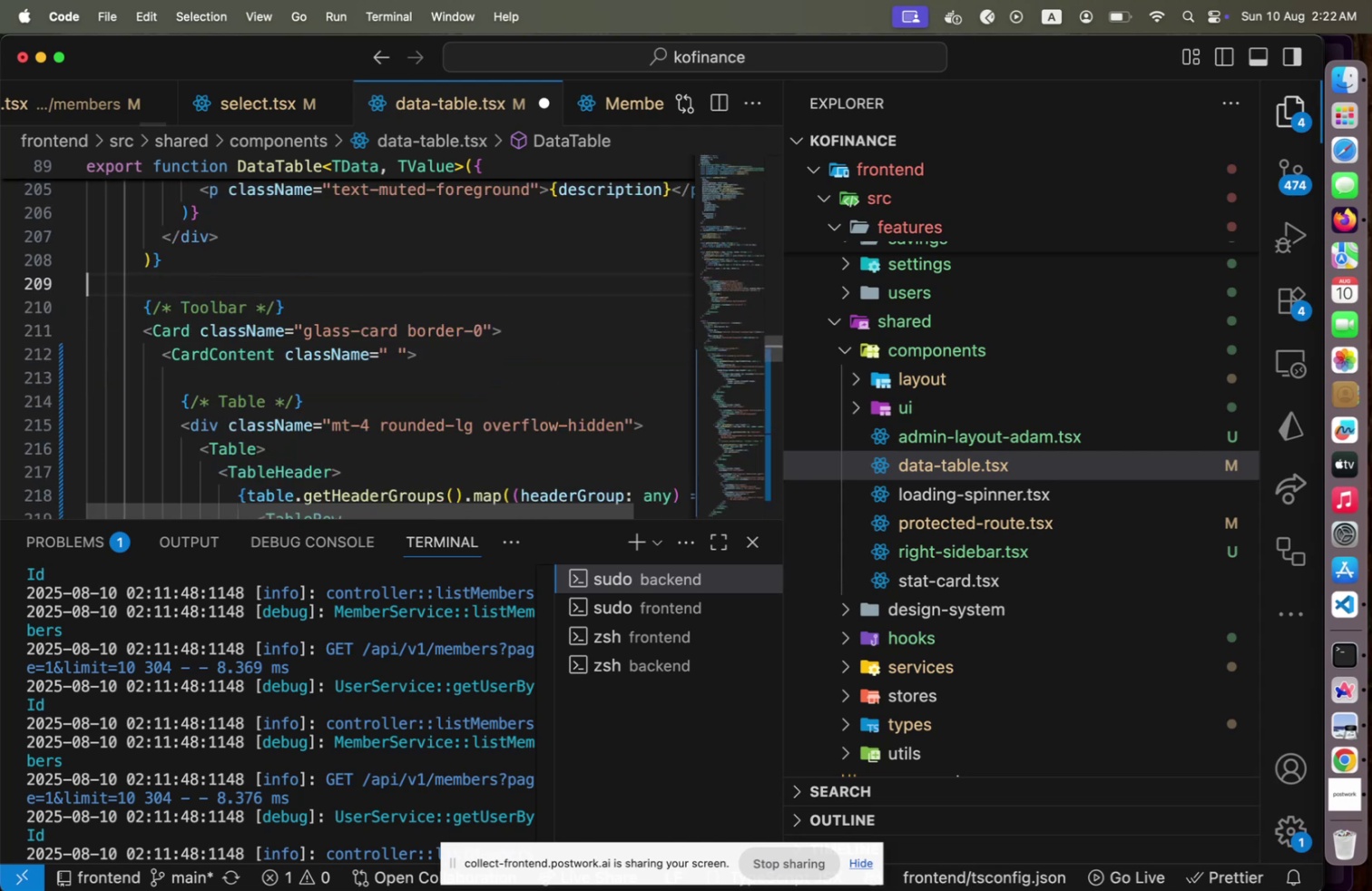 
key(ArrowUp)
 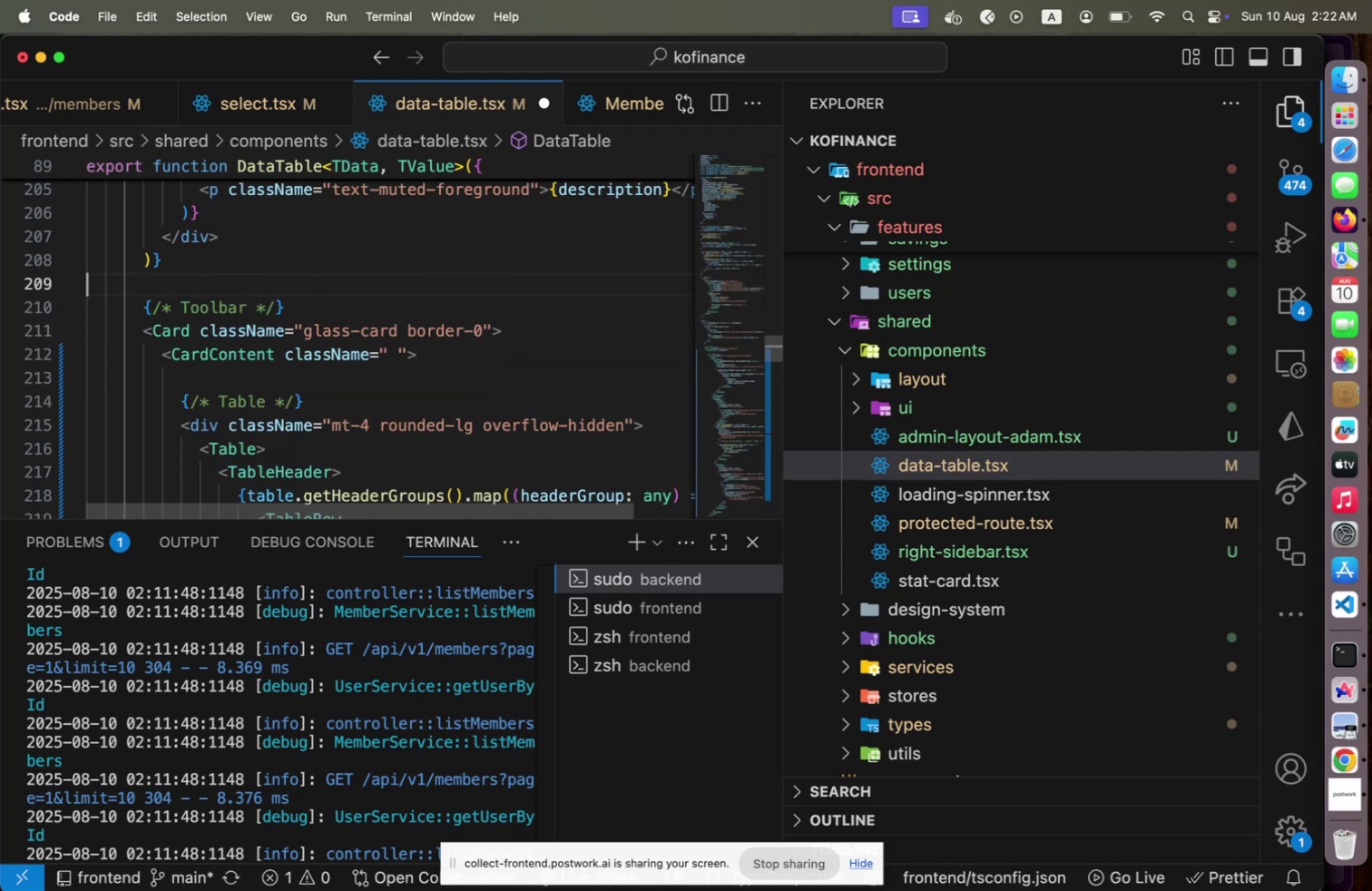 
key(Enter)
 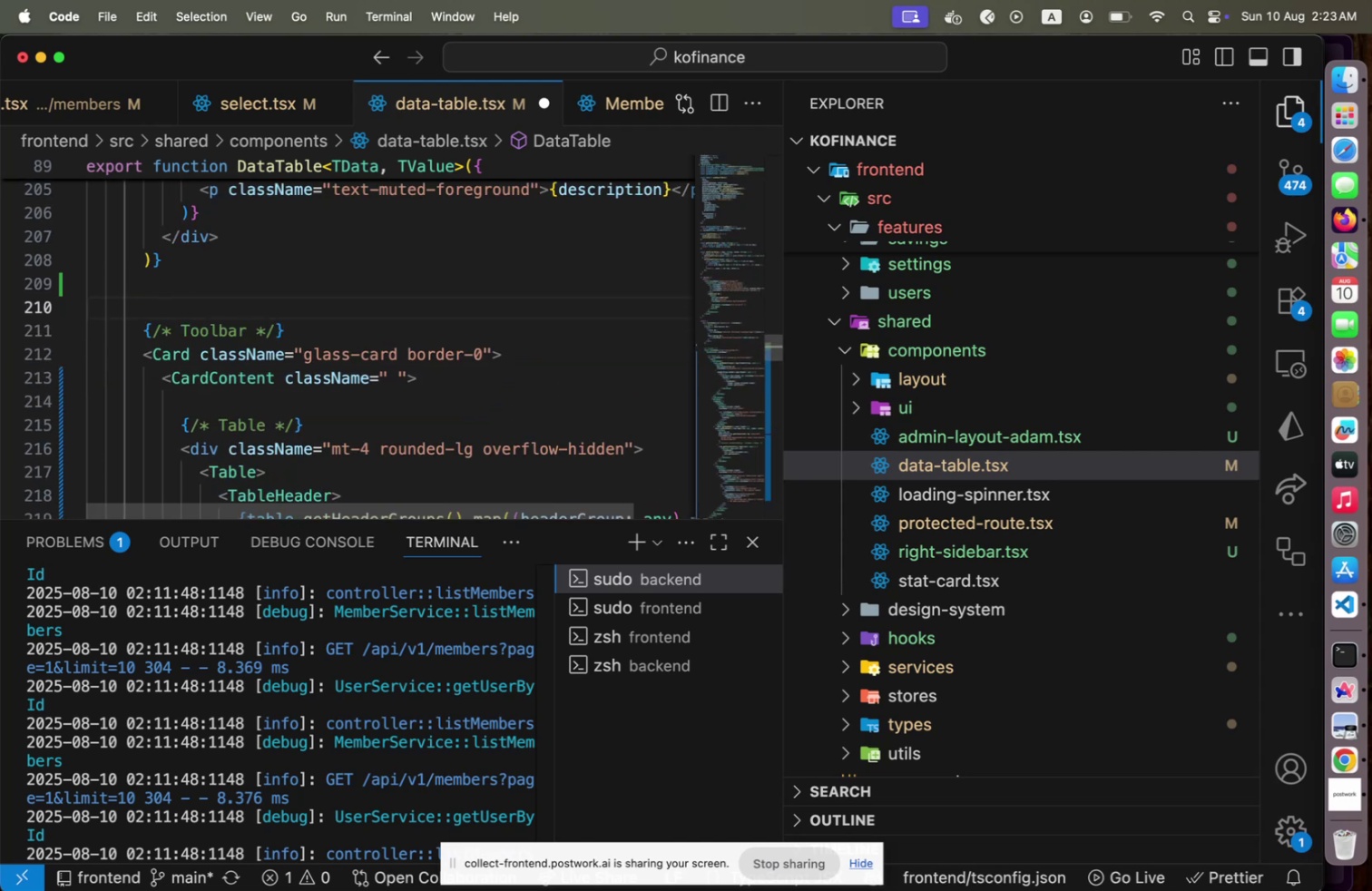 
key(Meta+V)
 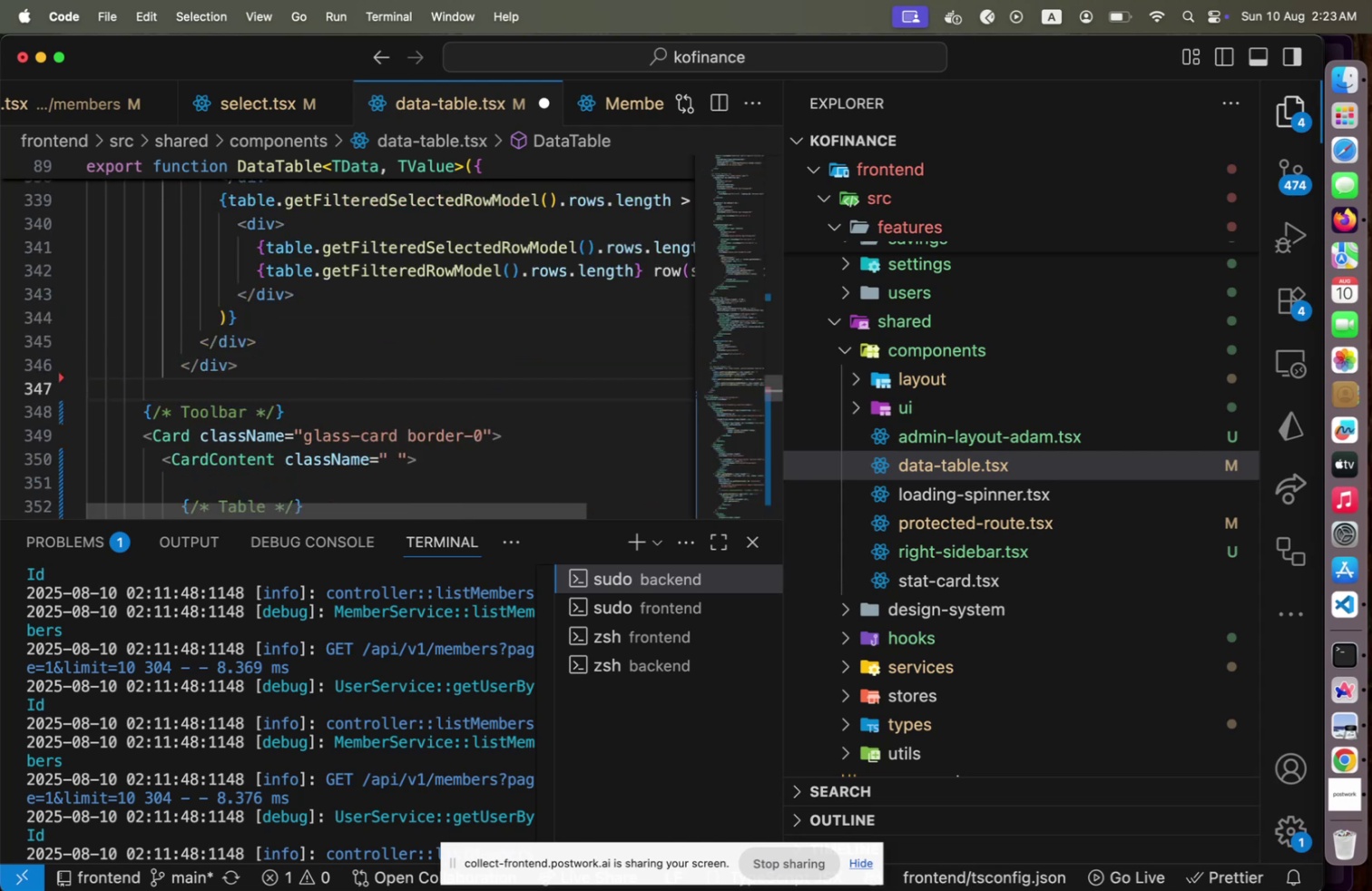 
key(Alt+Shift+F)
 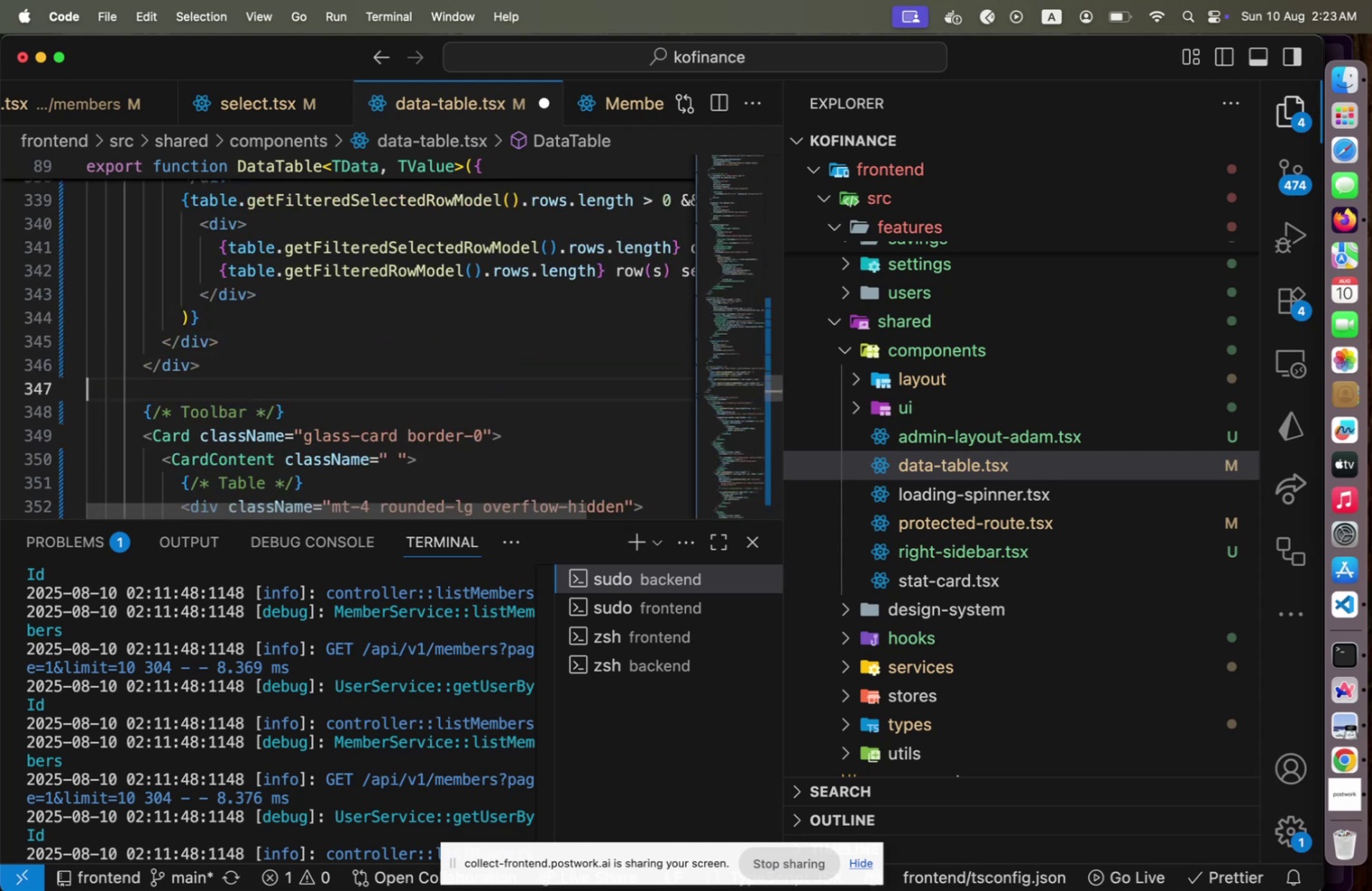 
key(Meta+CommandLeft)
 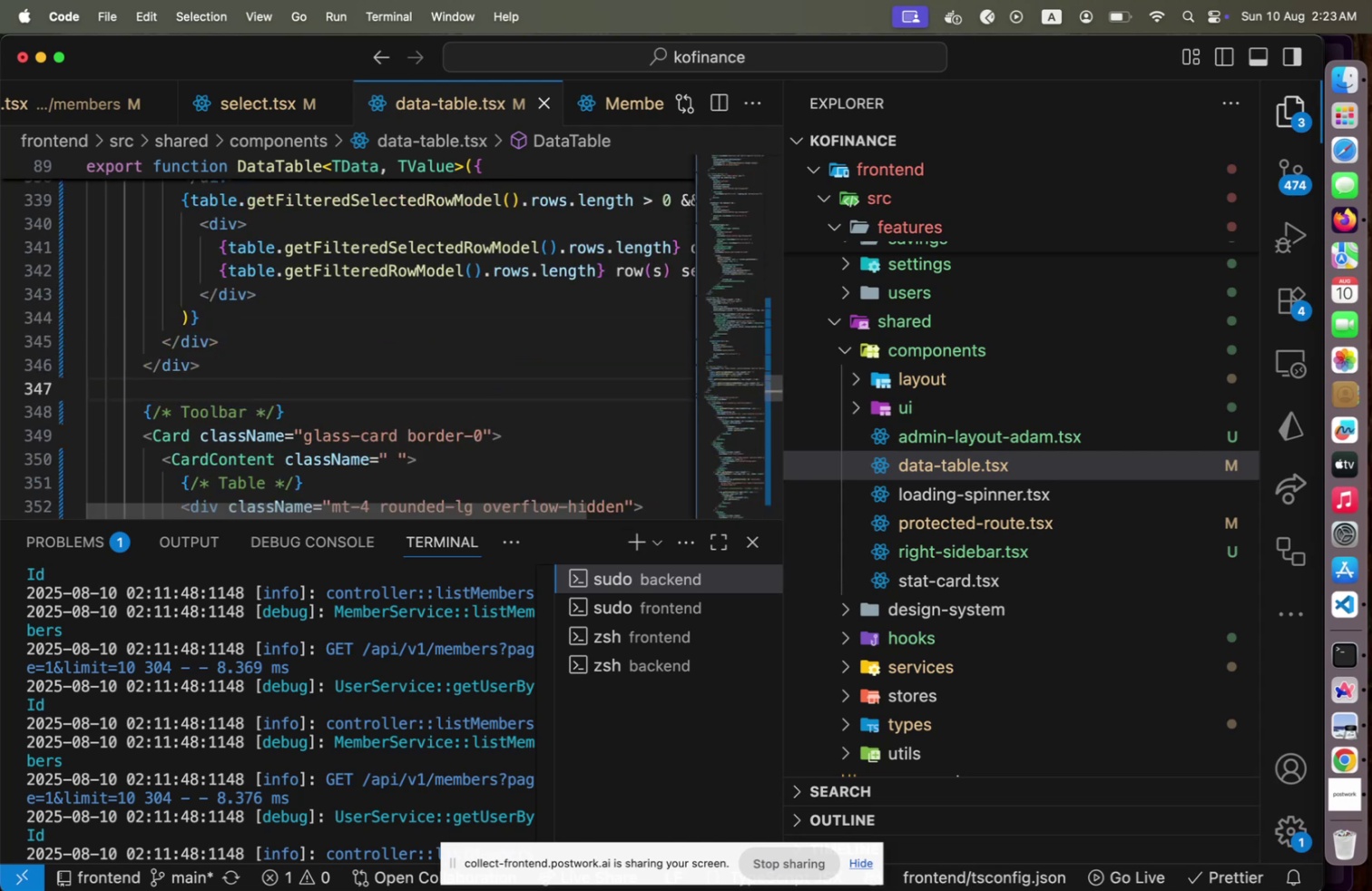 
key(Meta+S)
 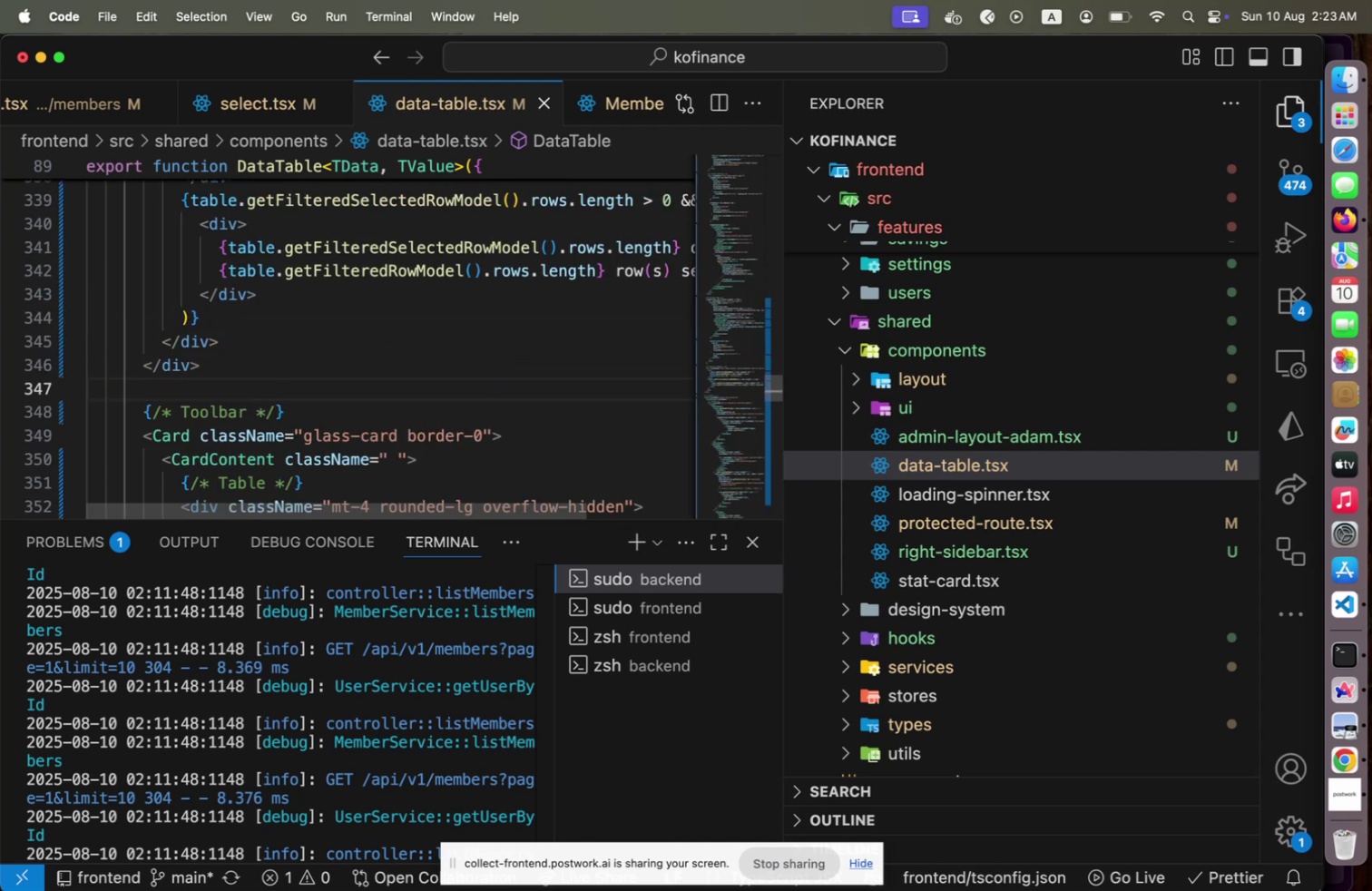 
key(Meta+CommandLeft)
 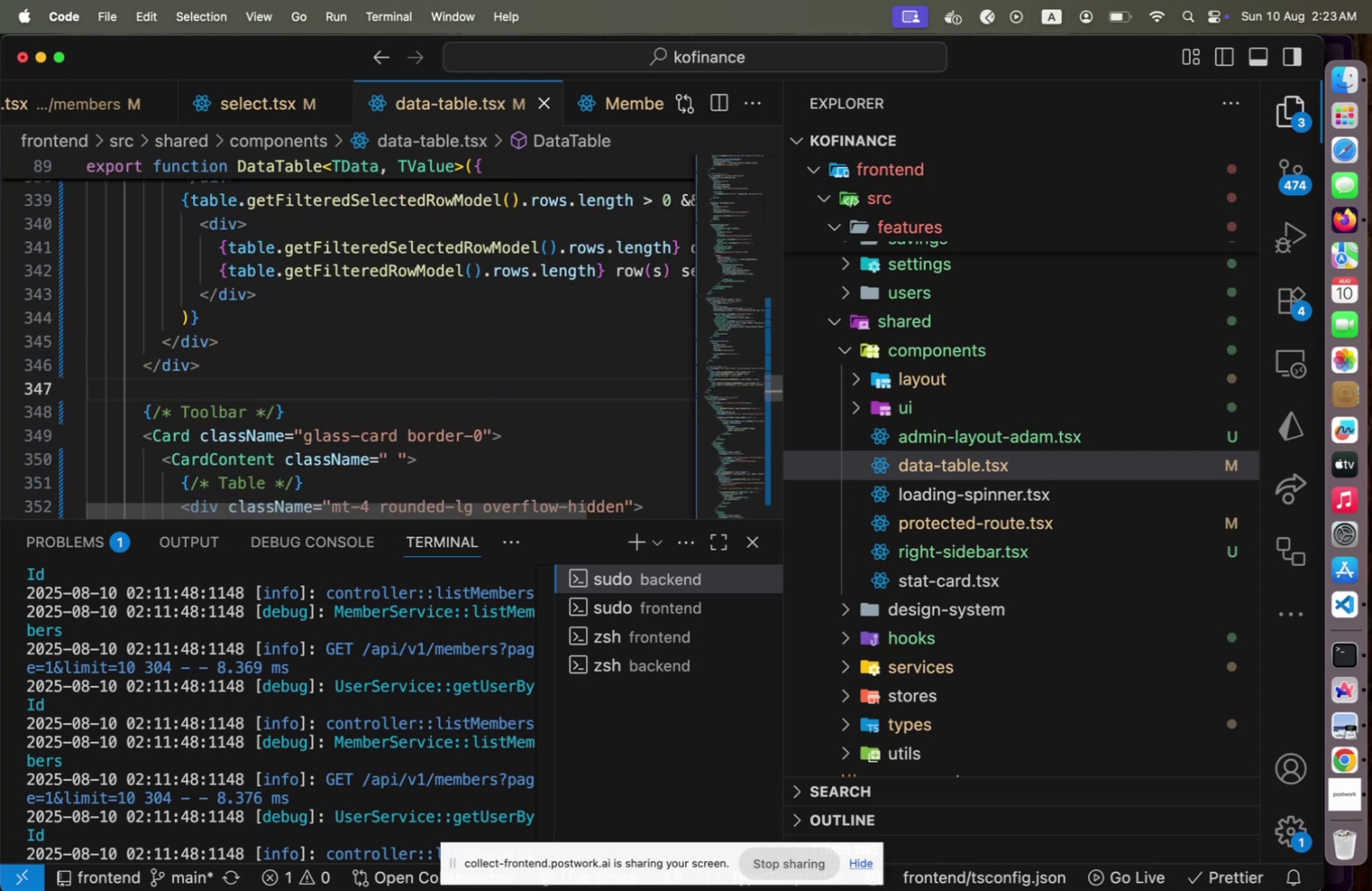 
key(Meta+Tab)
 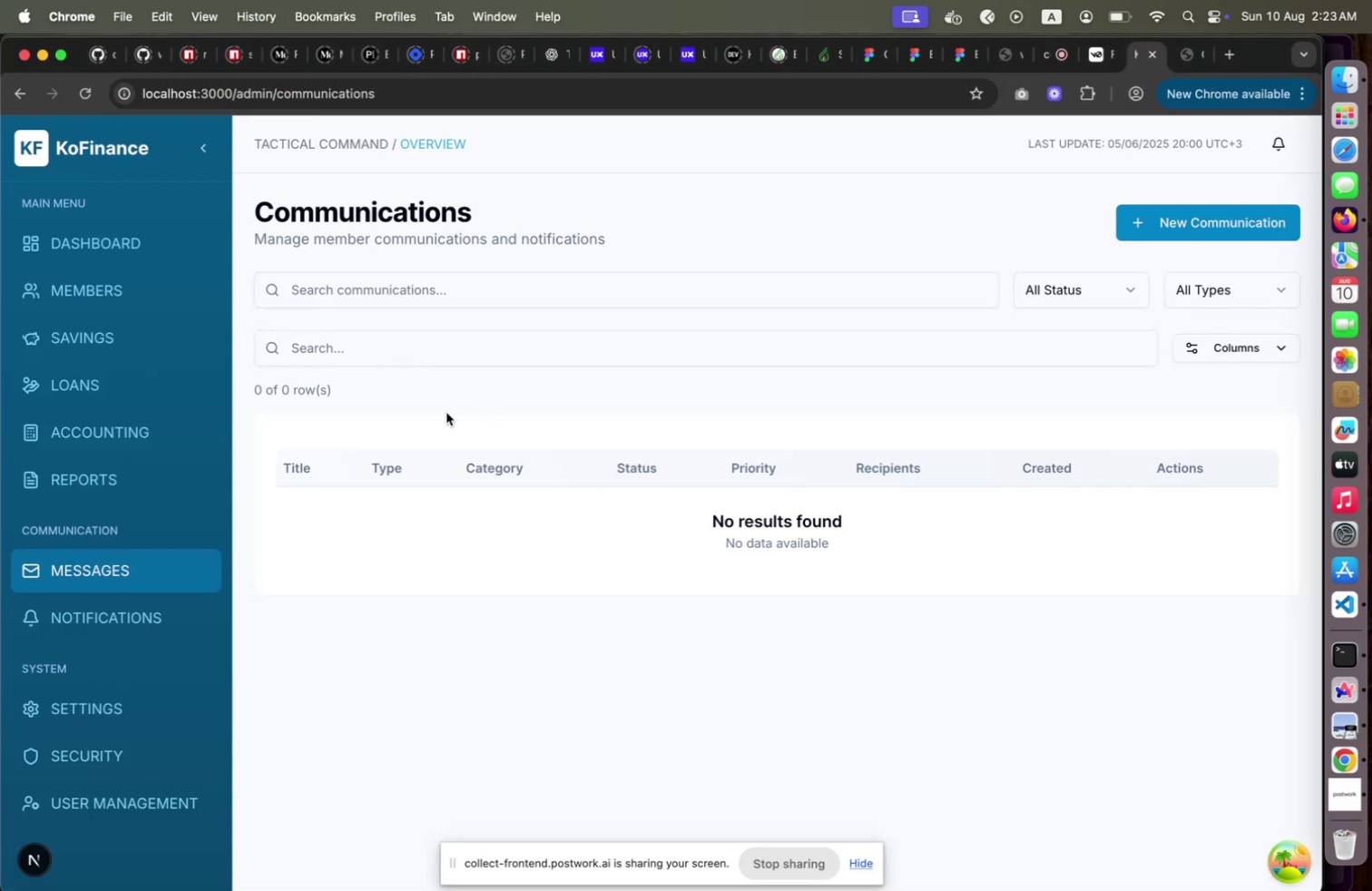 
left_click([403, 353])
 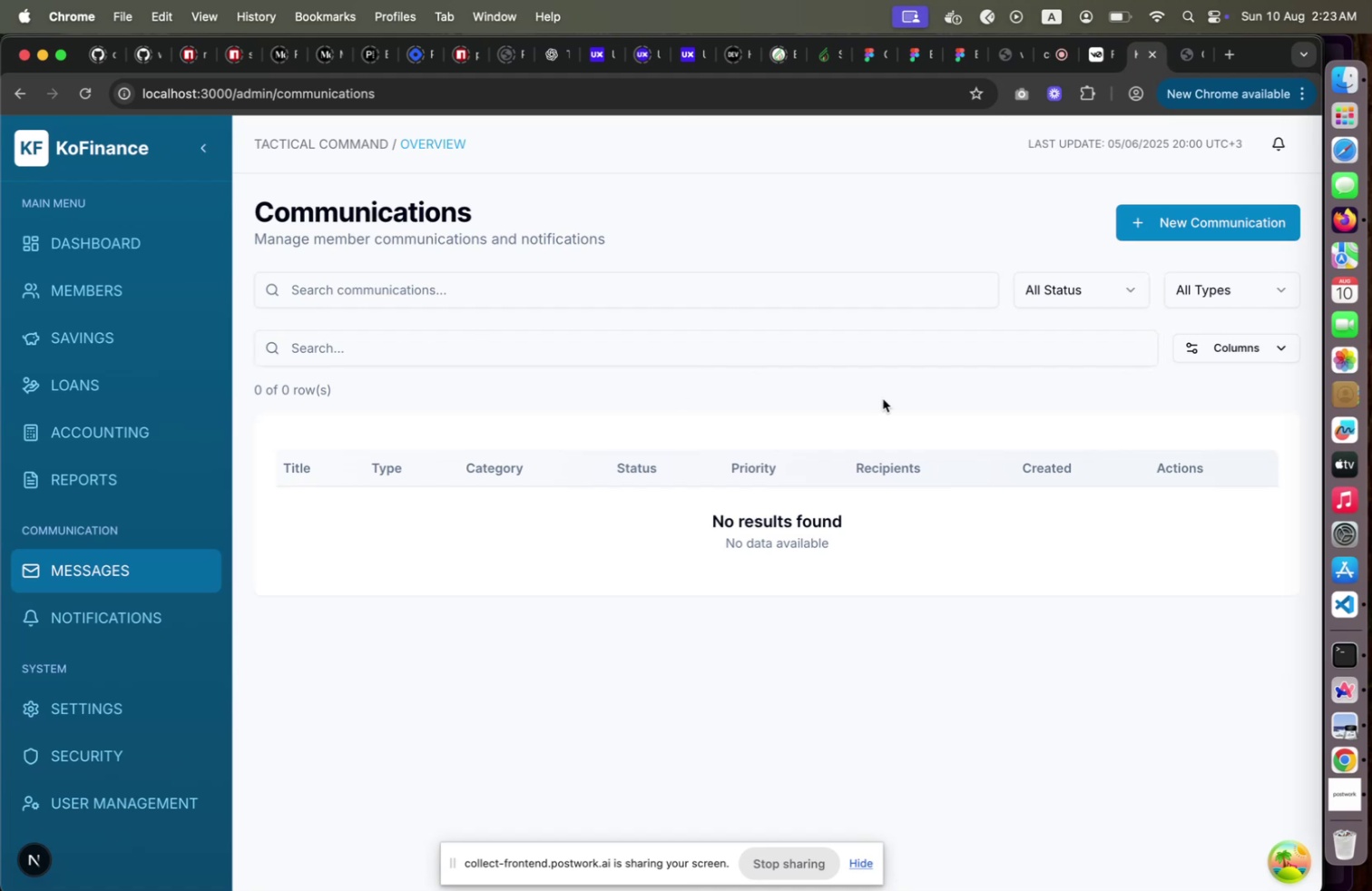 
left_click([883, 398])
 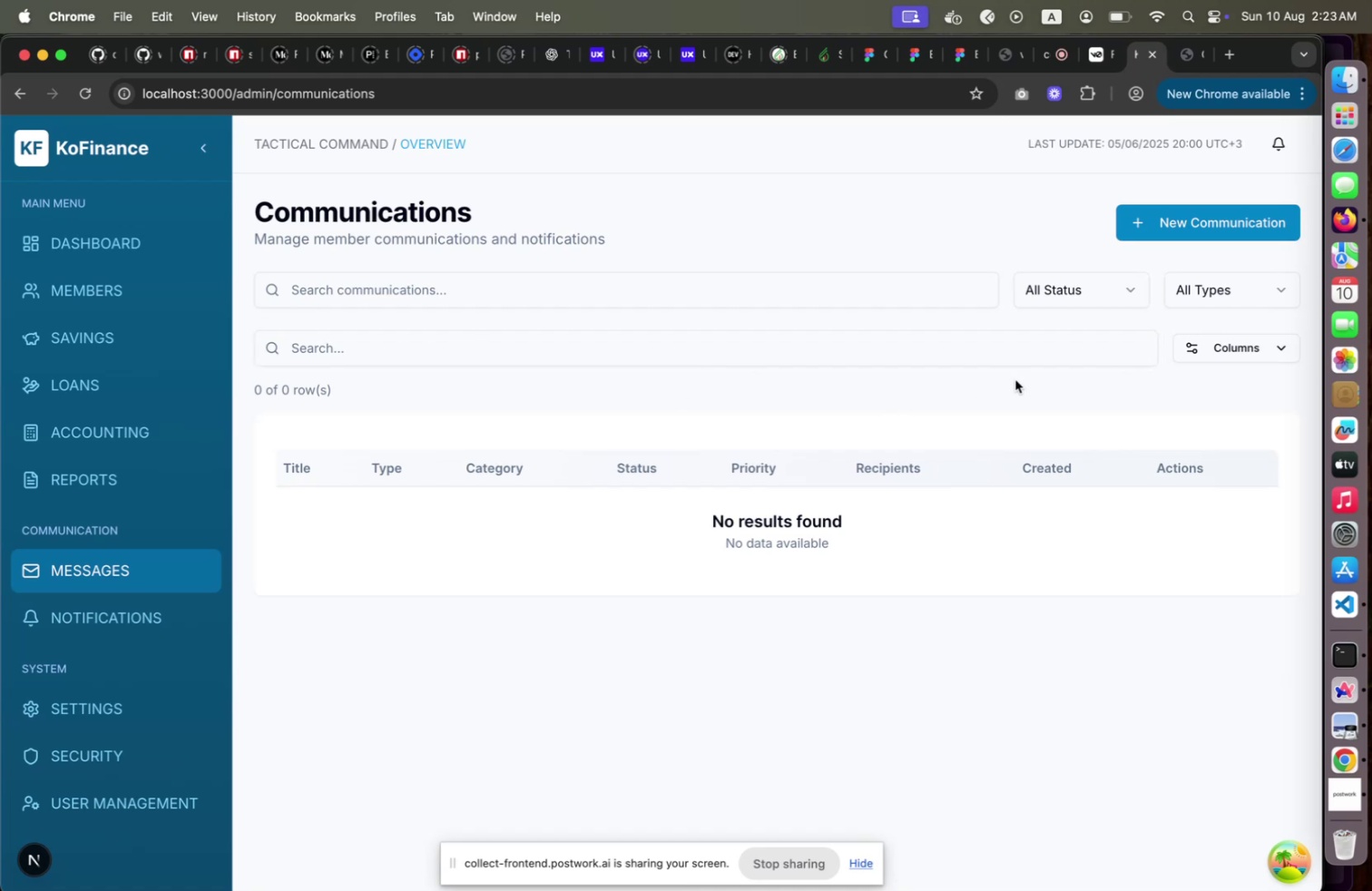 
key(Meta+CommandLeft)
 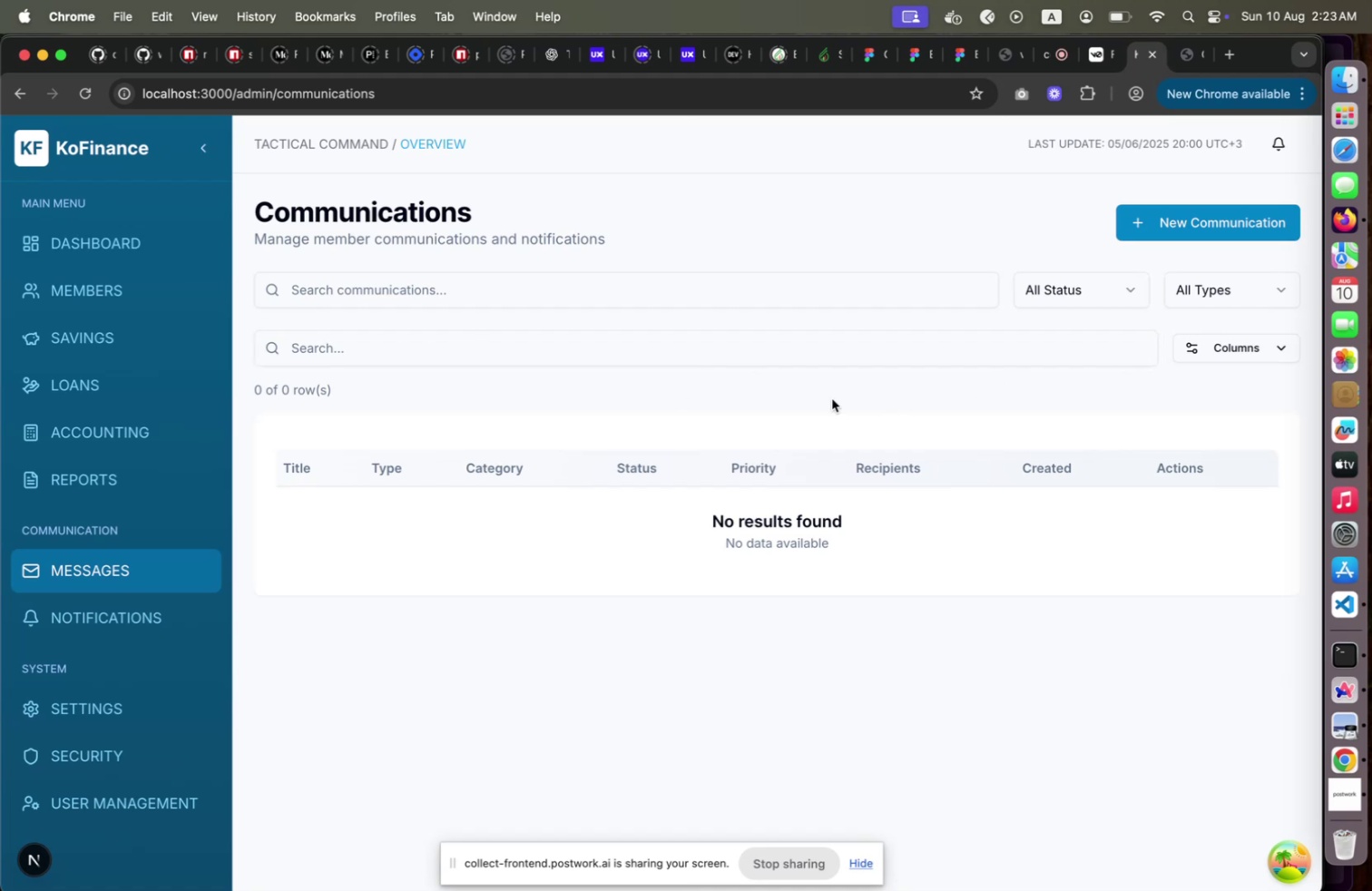 
key(Meta+Tab)
 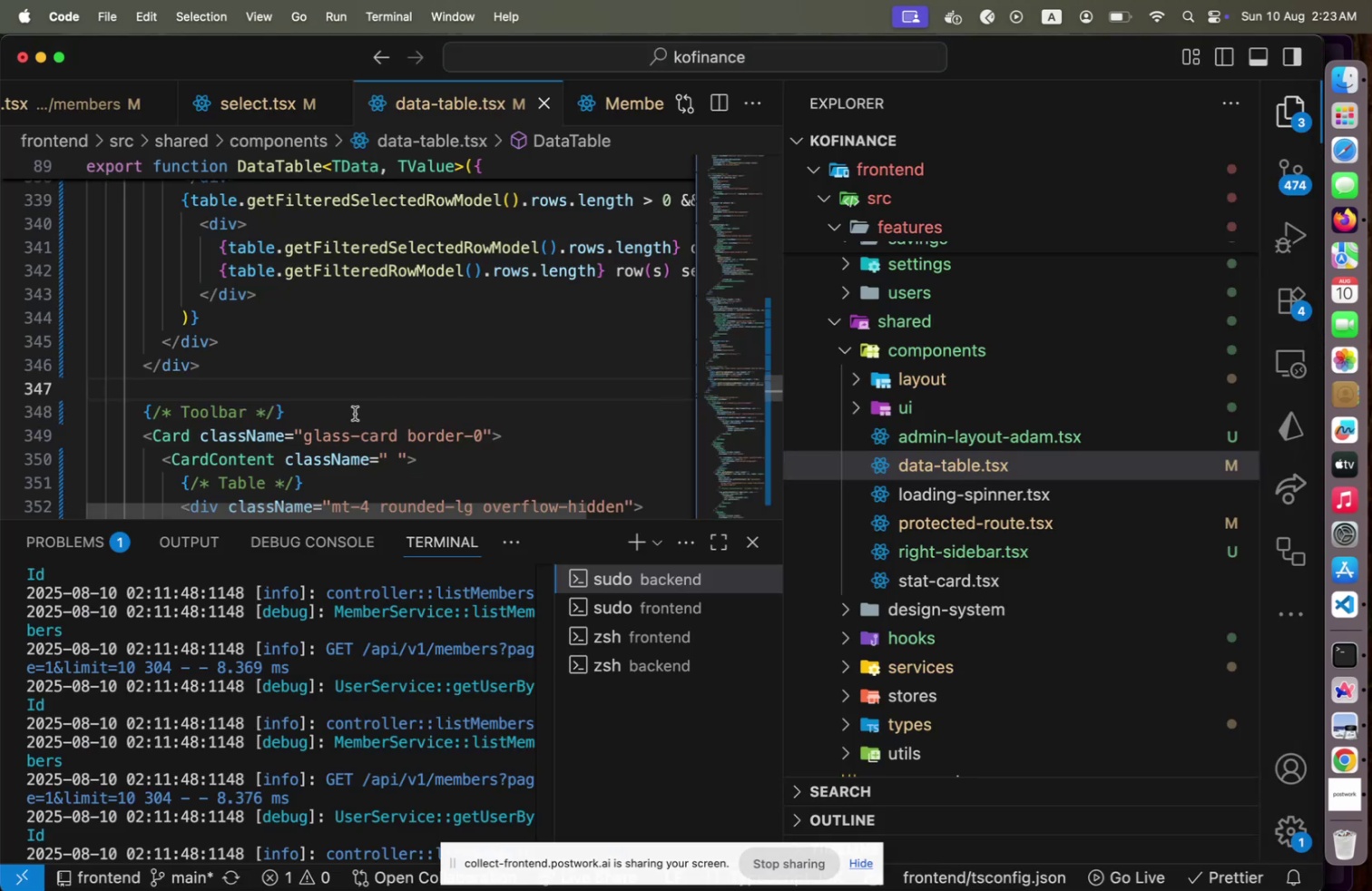 
scroll: coordinate [324, 442], scroll_direction: up, amount: 11.0
 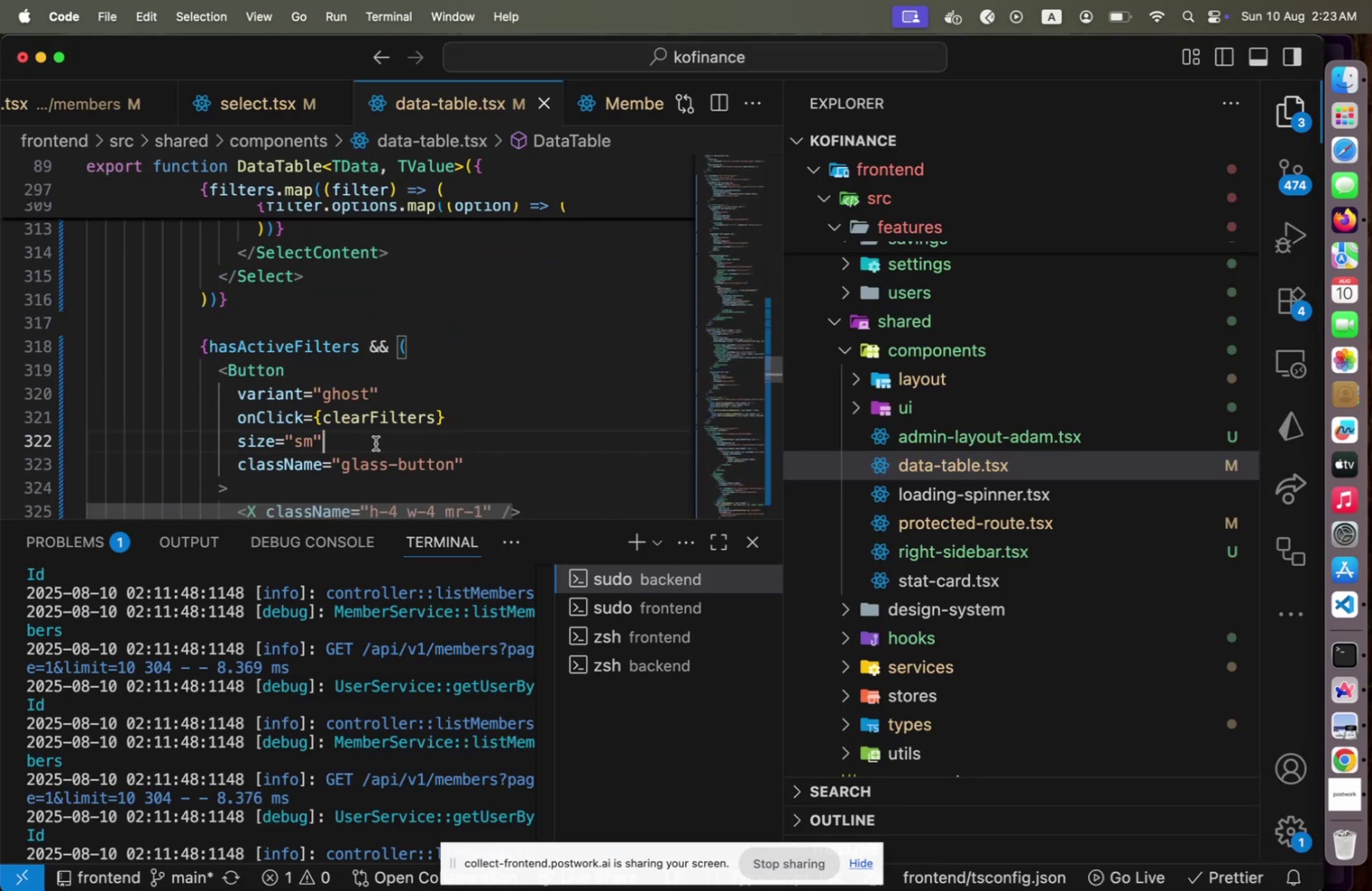 
key(Shift+Home)
 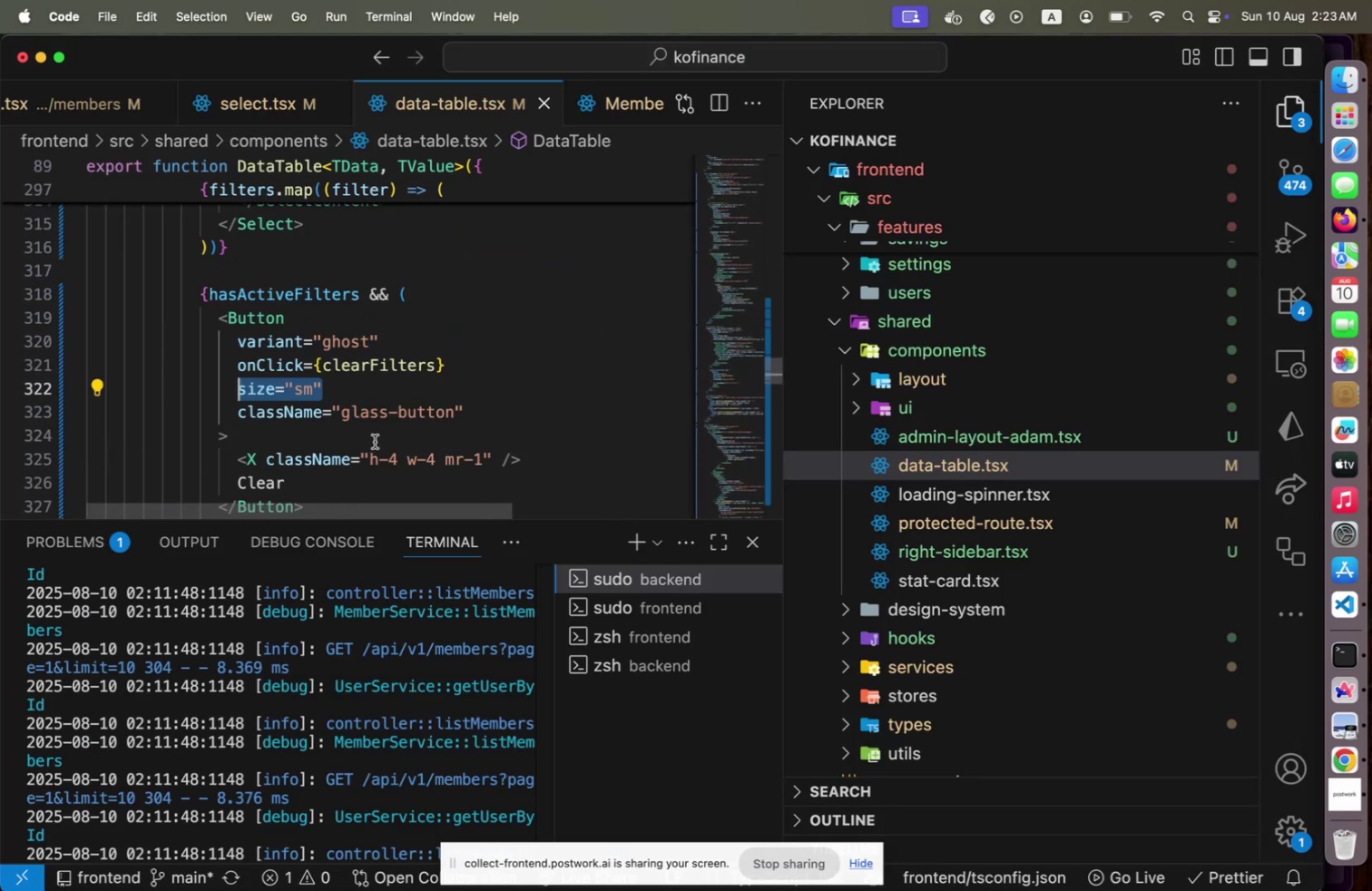 
key(Backspace)
 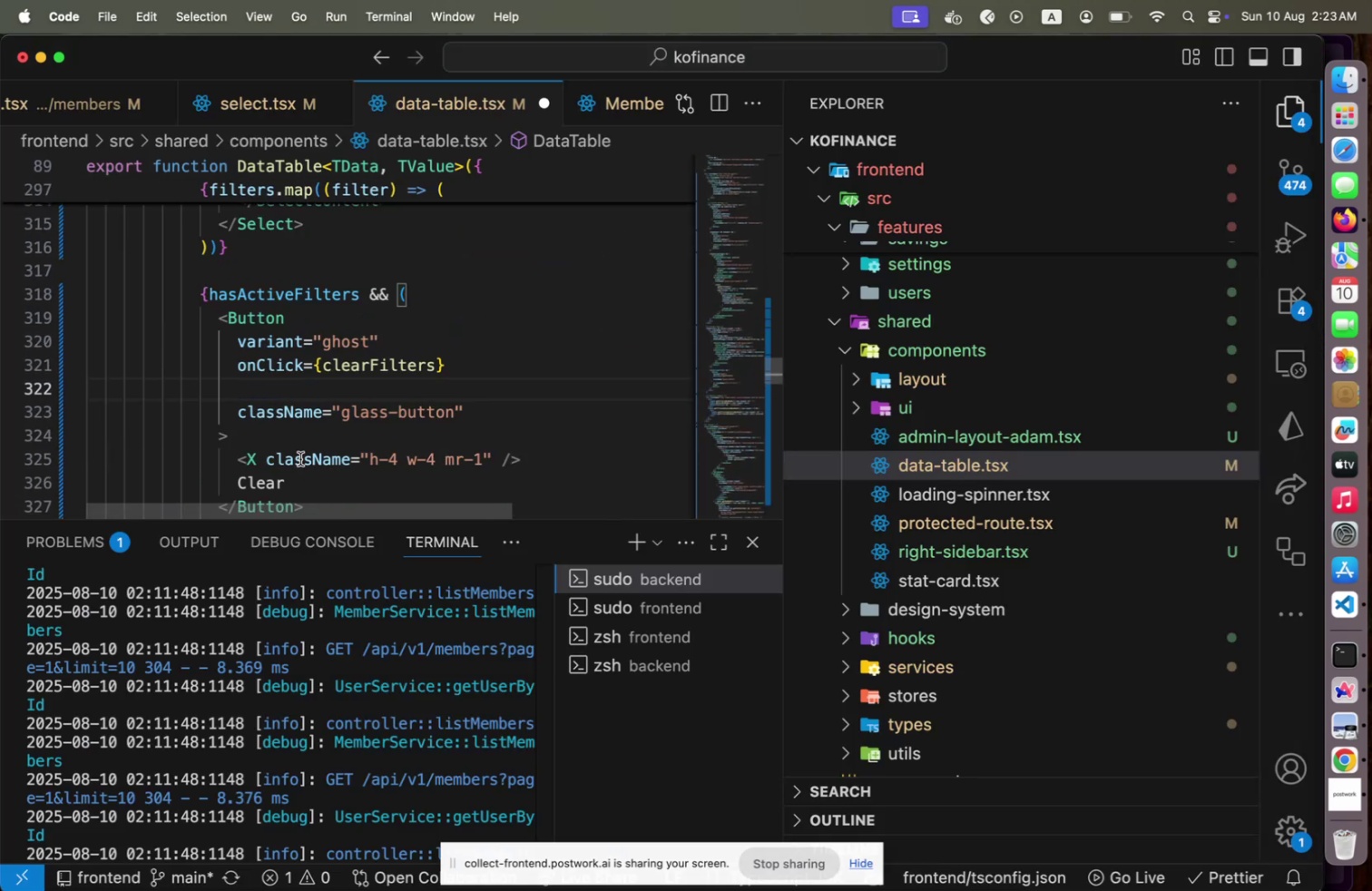 
scroll: coordinate [455, 332], scroll_direction: up, amount: 6.0
 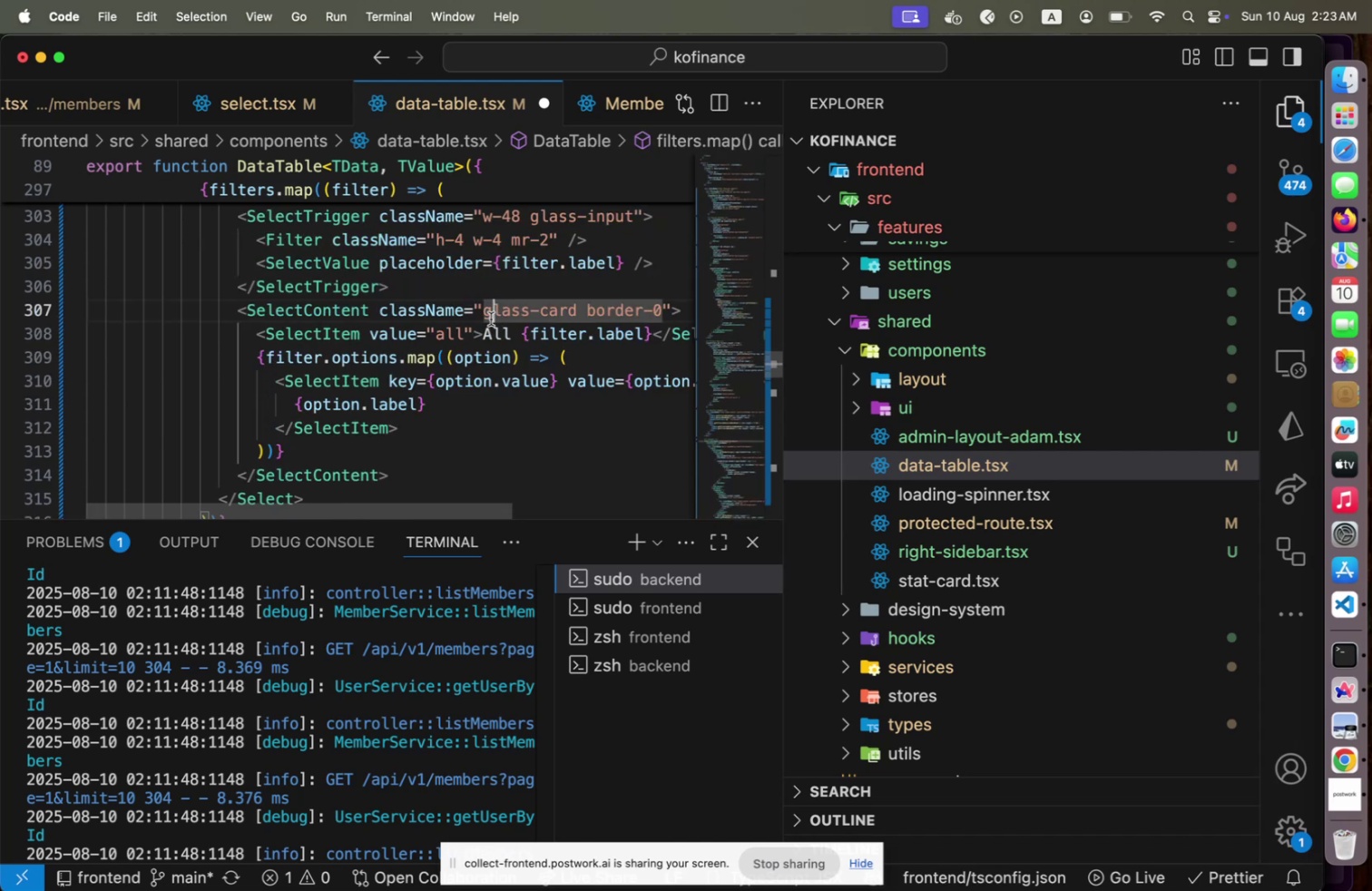 
key(ArrowLeft)
 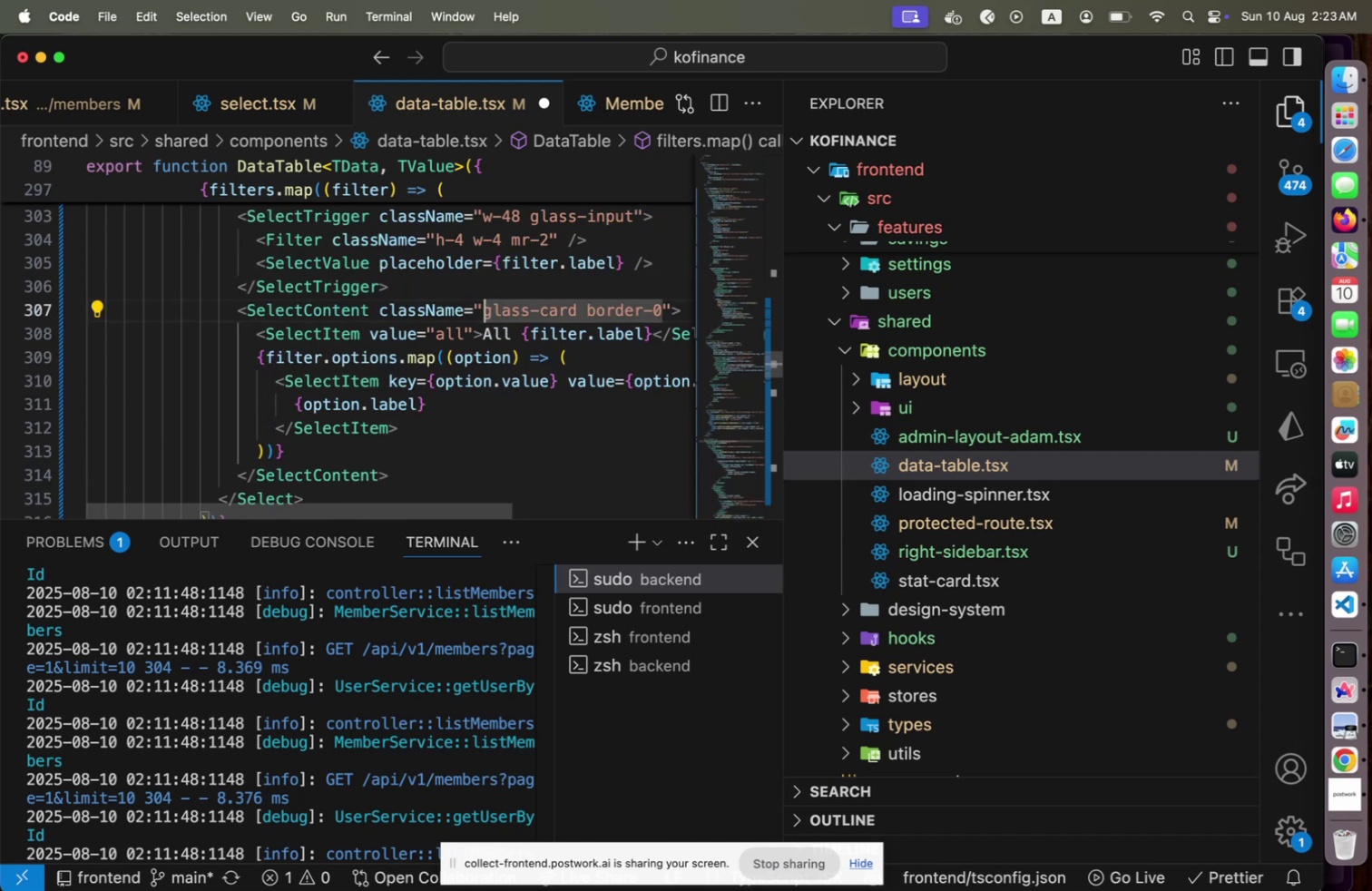 
hold_key(key=ArrowRight, duration=1.09)
 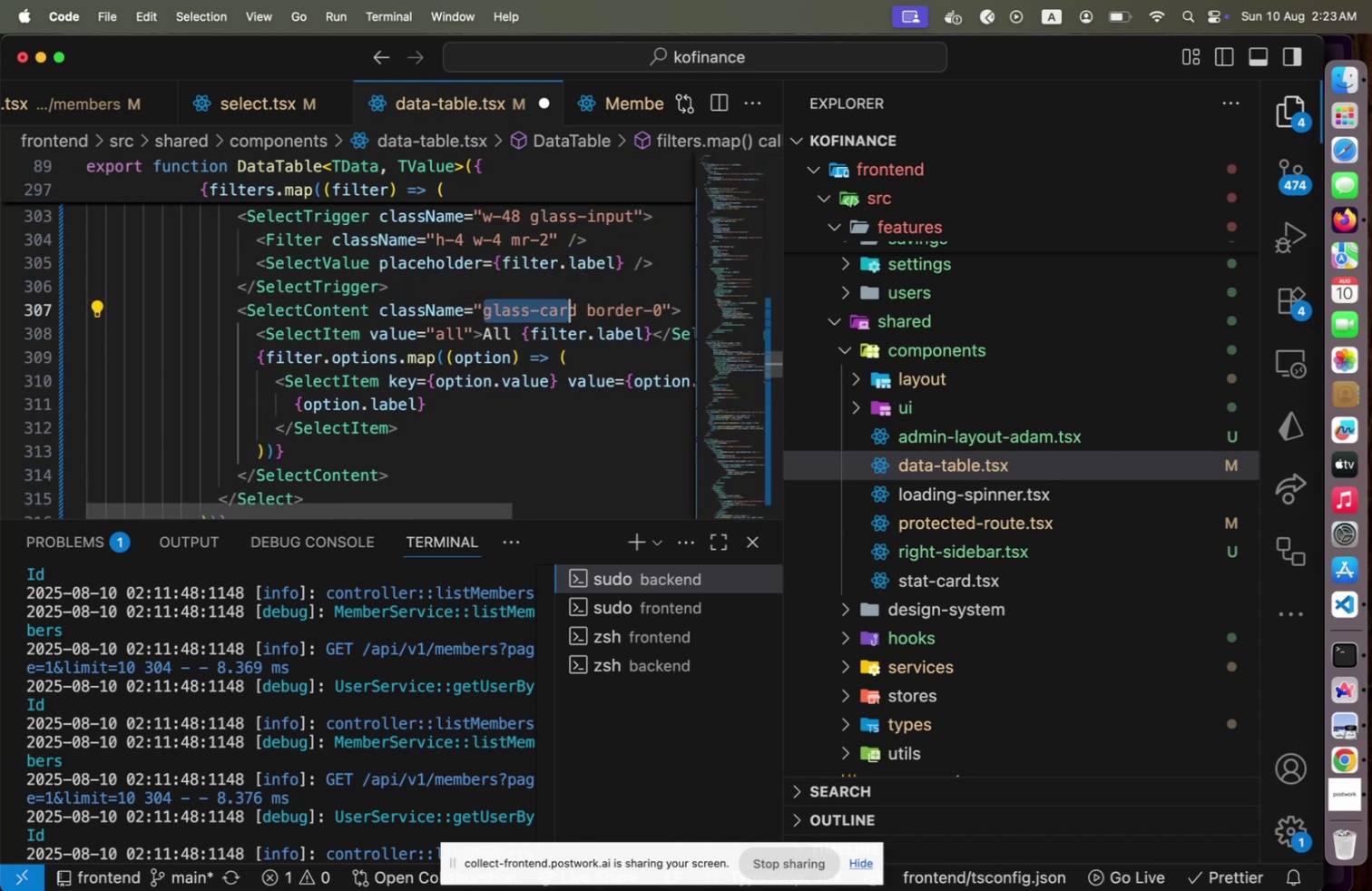 
key(Shift+ArrowRight)
 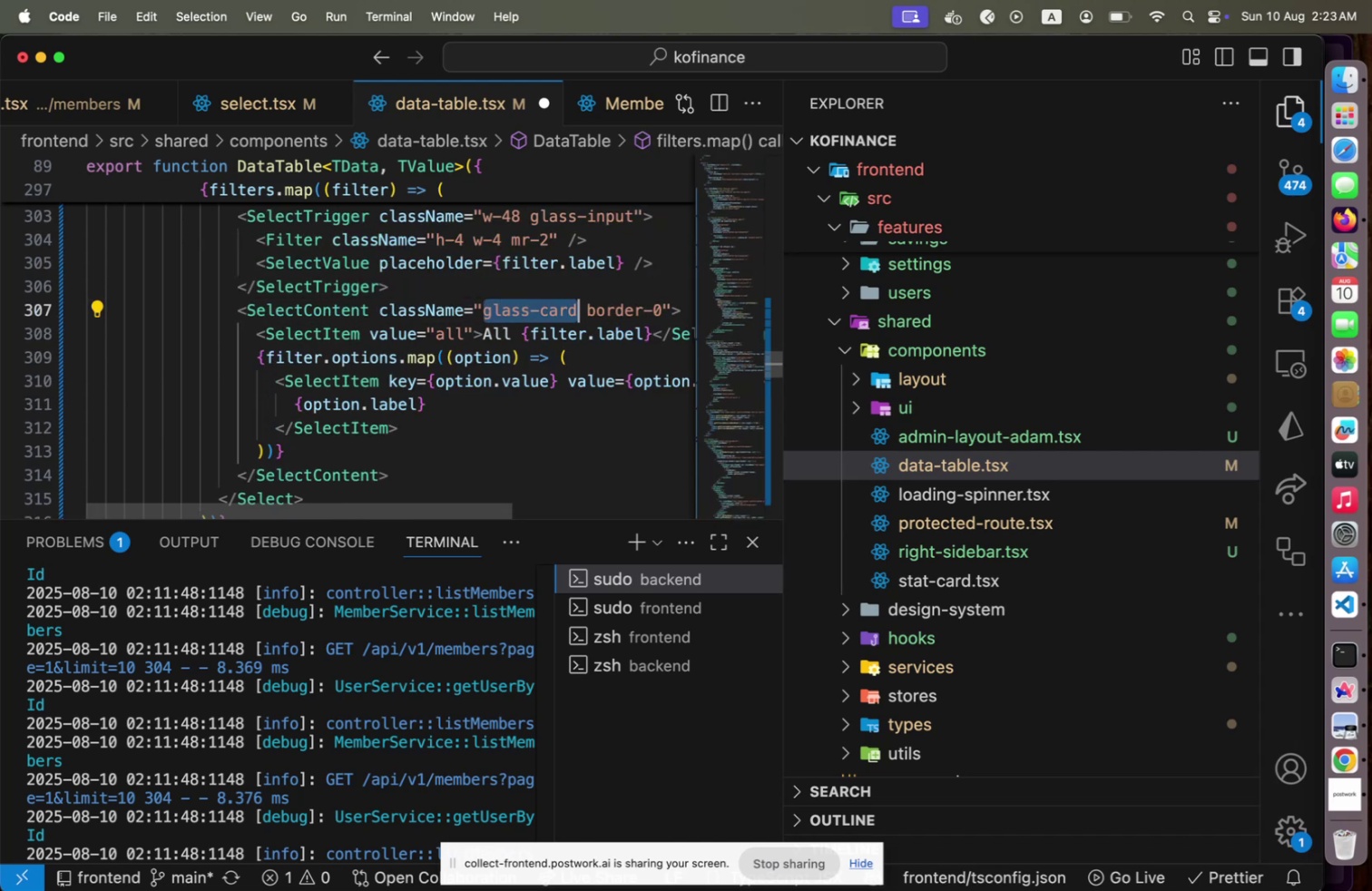 
key(Backspace)
 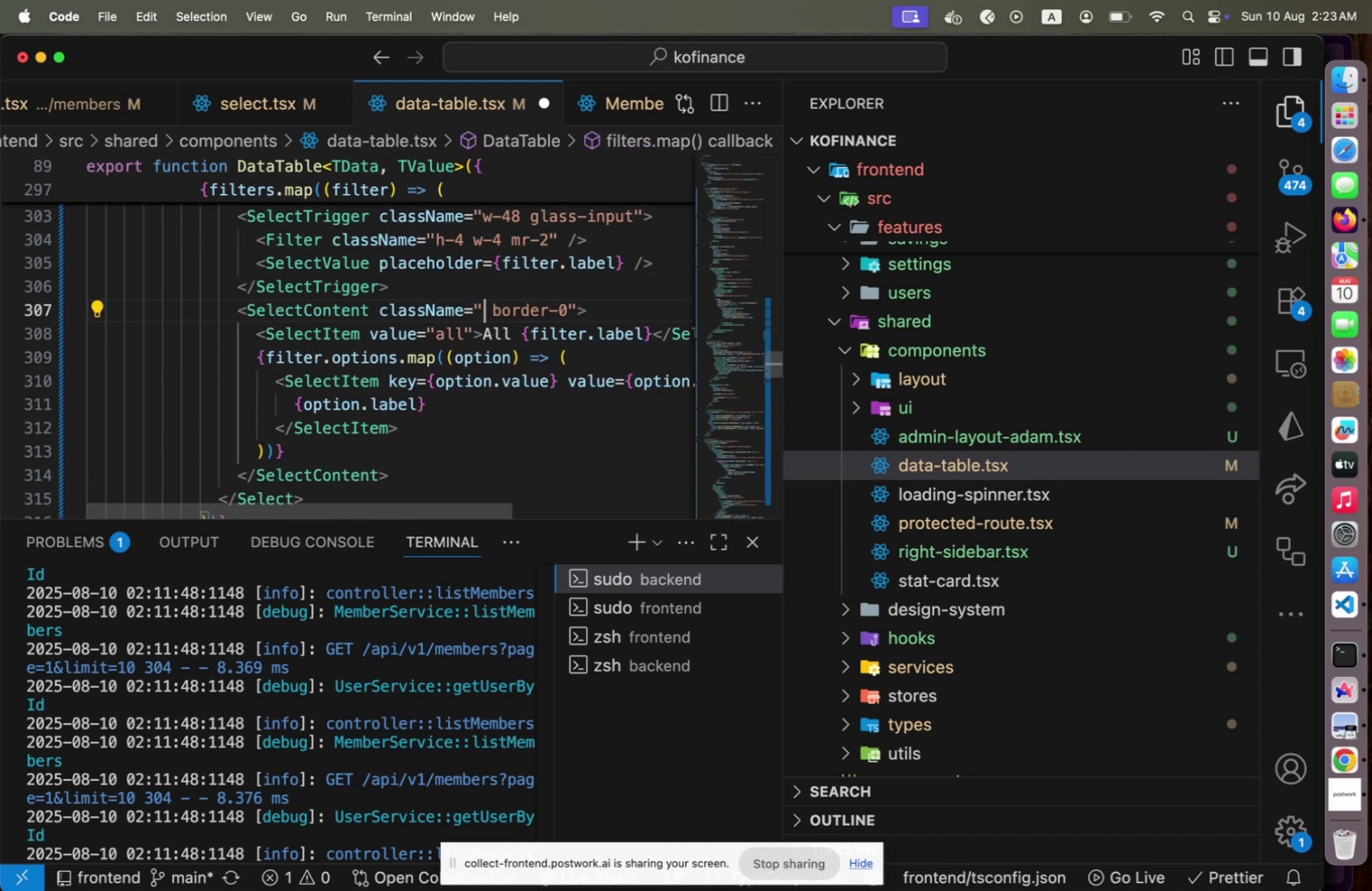 
key(ArrowUp)
 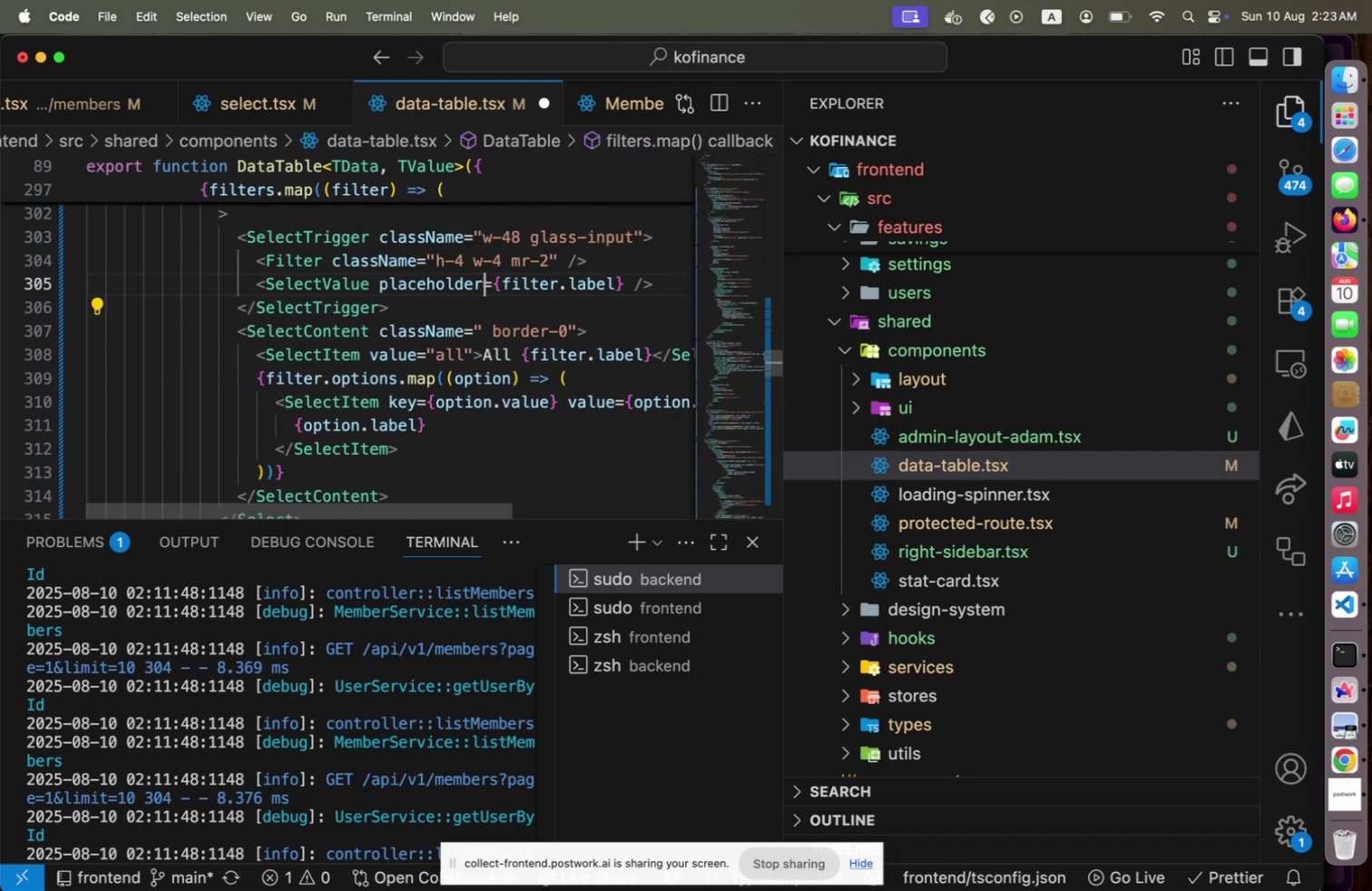 
key(ArrowUp)
 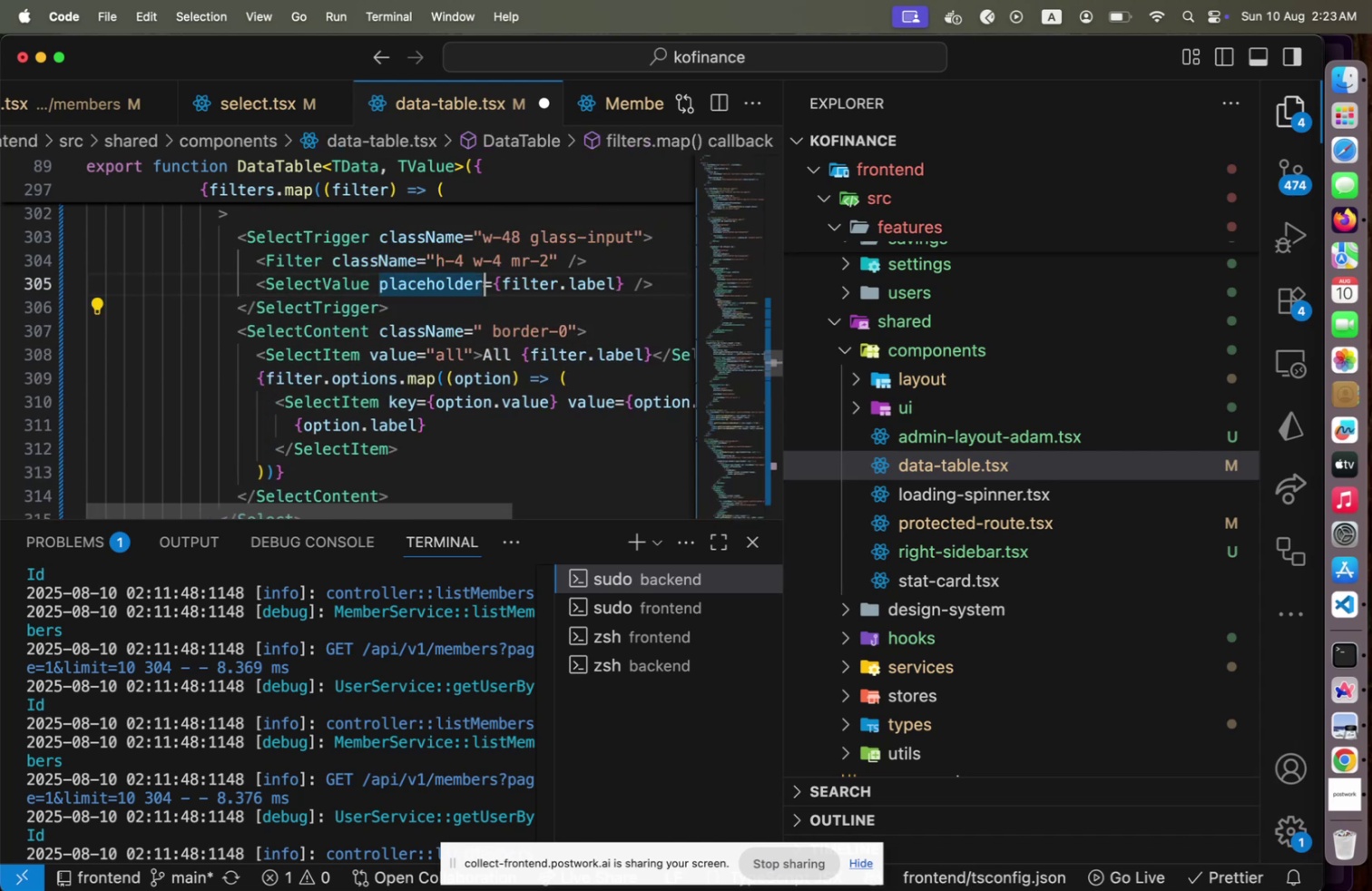 
key(ArrowUp)
 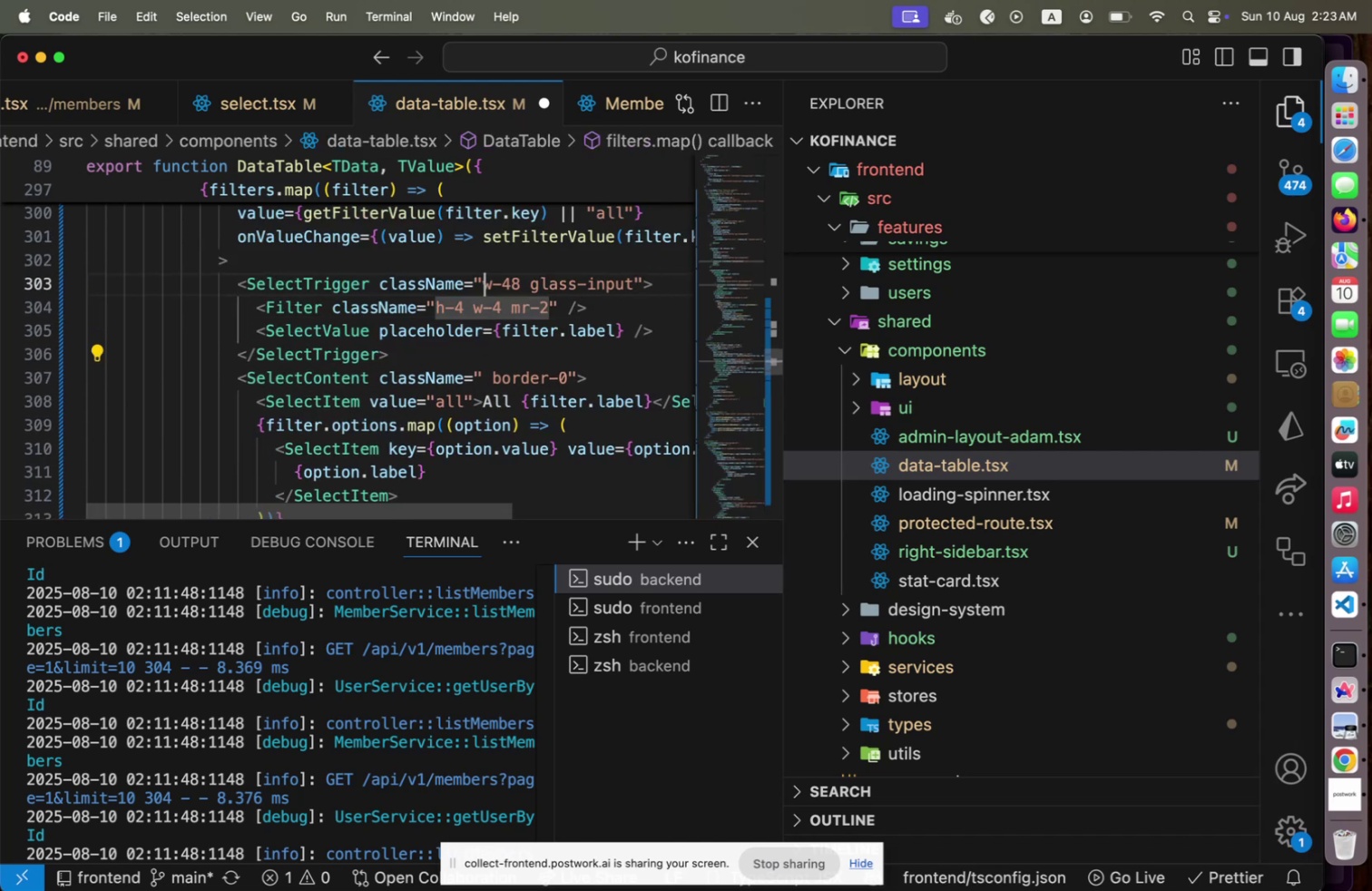 
key(ArrowUp)
 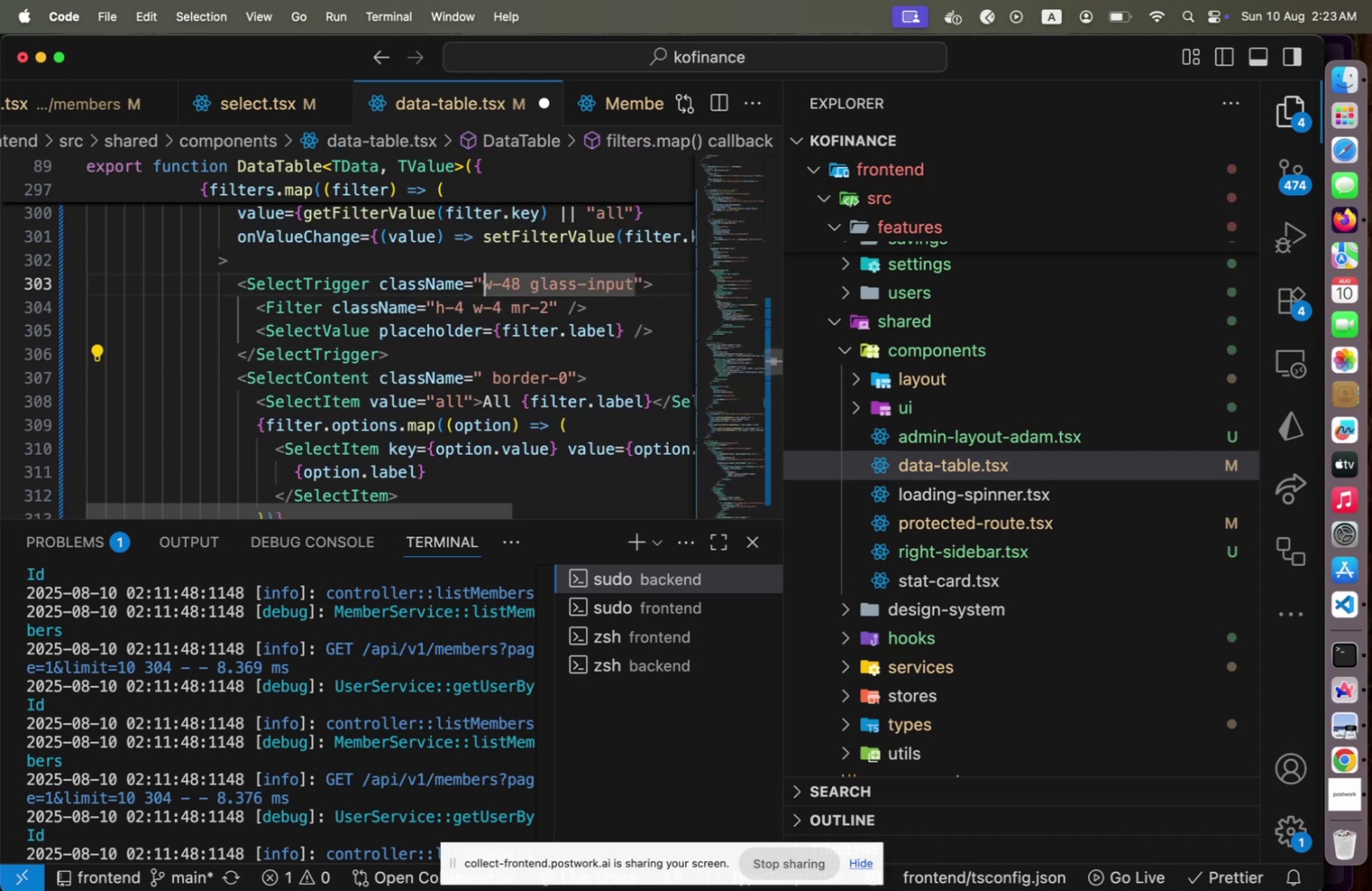 
key(End)
 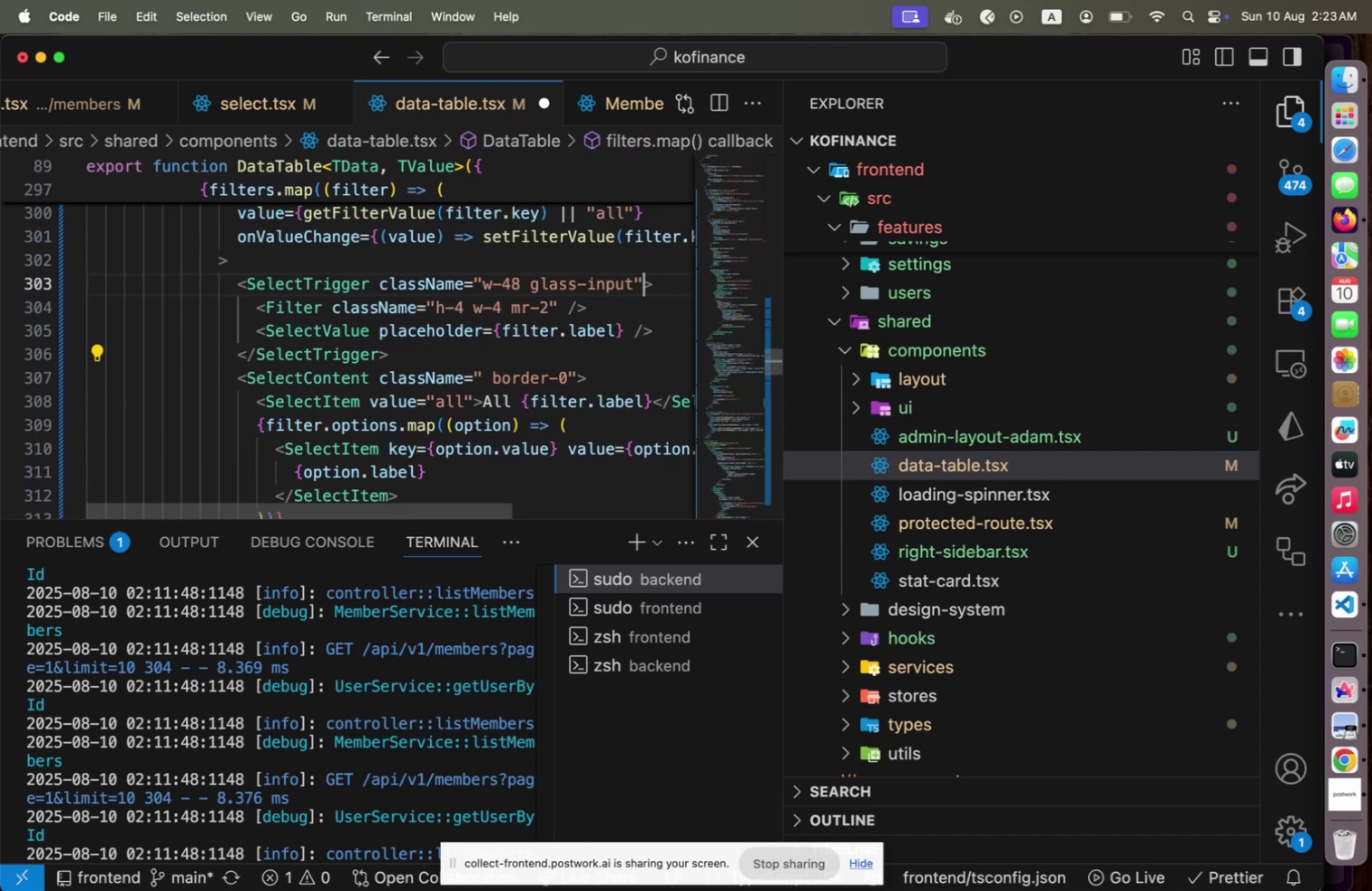 
key(ArrowLeft)
 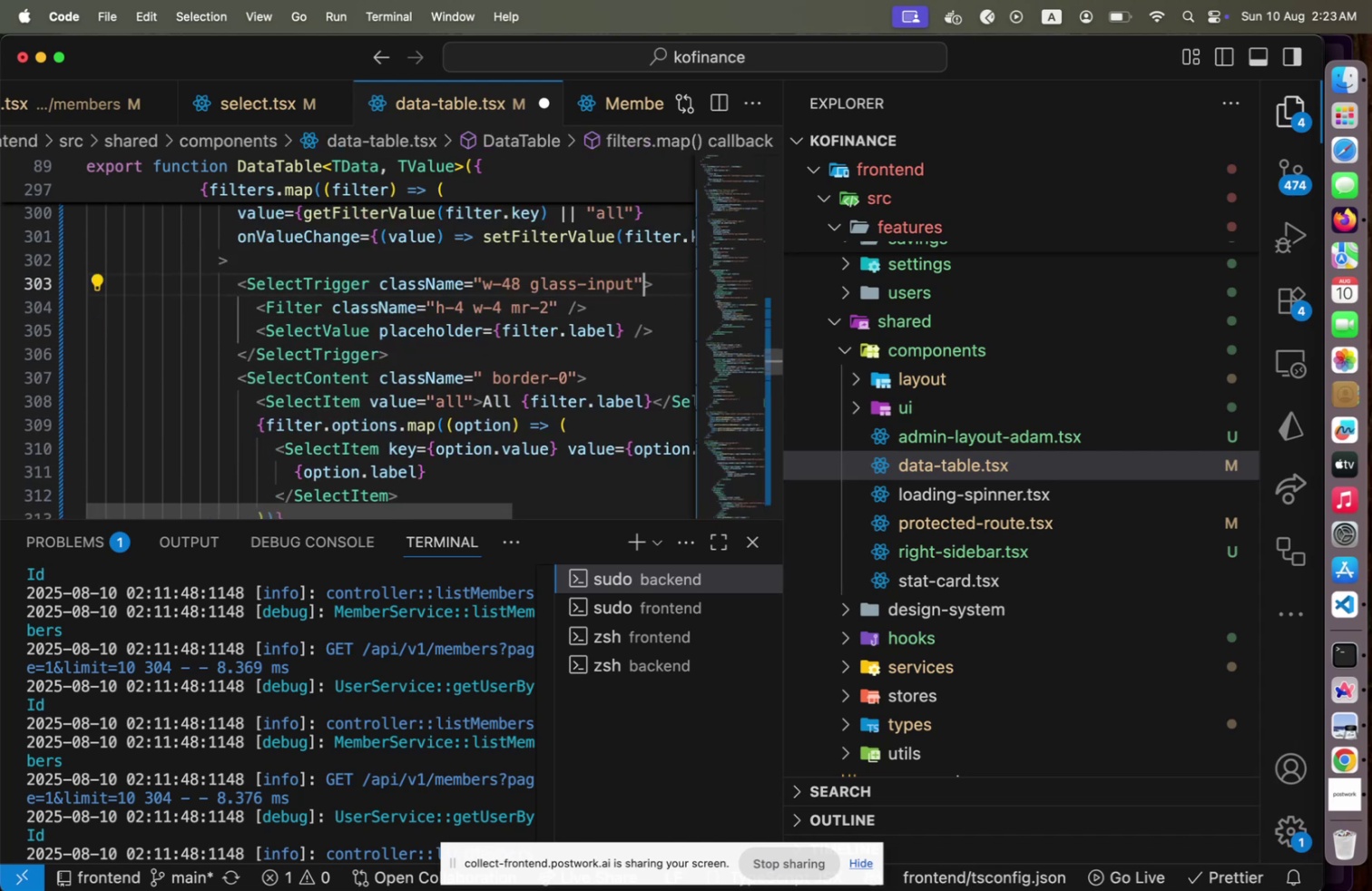 
key(ArrowLeft)
 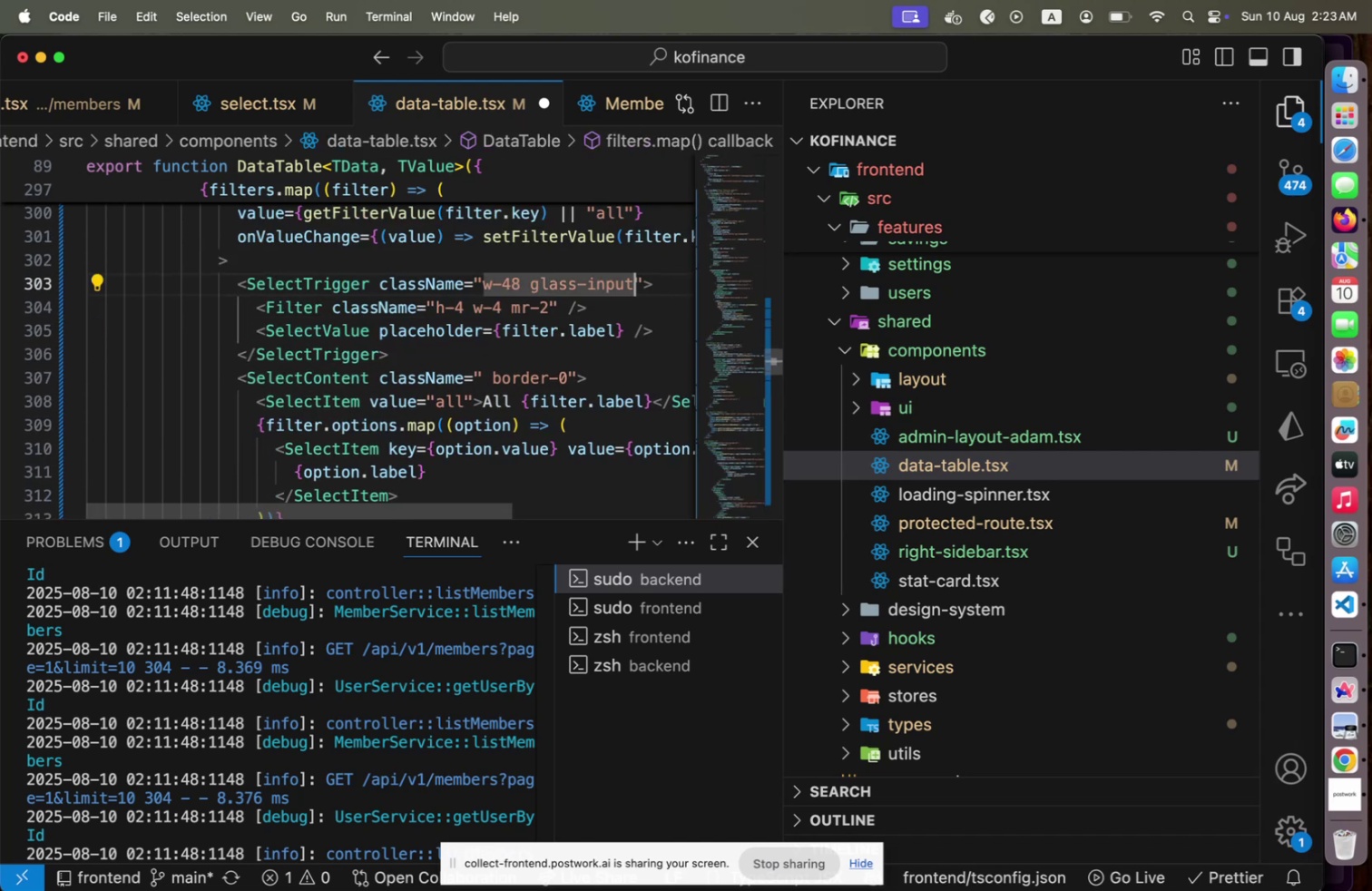 
hold_key(key=ArrowLeft, duration=1.15)
 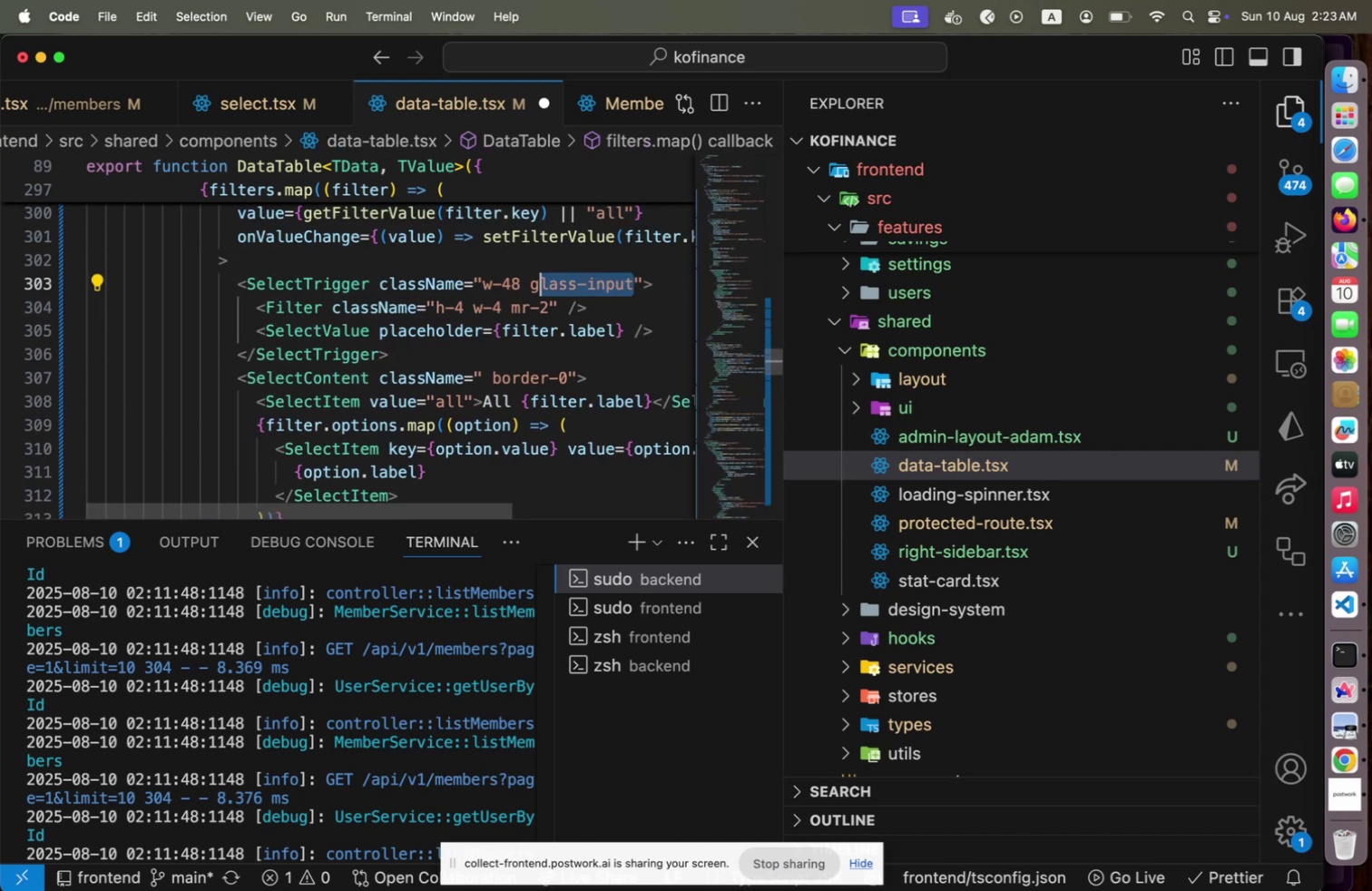 
key(Shift+ArrowLeft)
 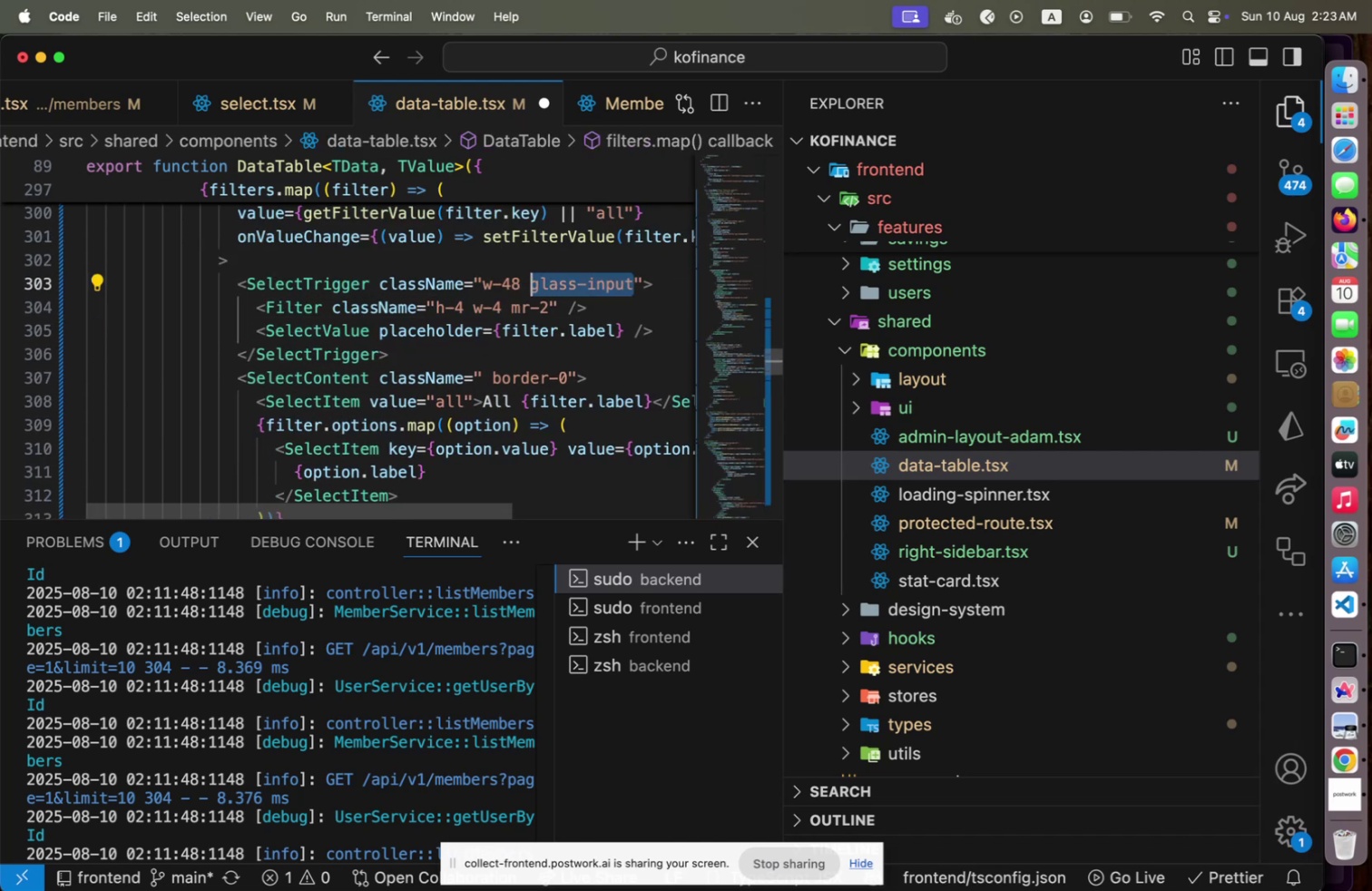 
key(Shift+ArrowLeft)
 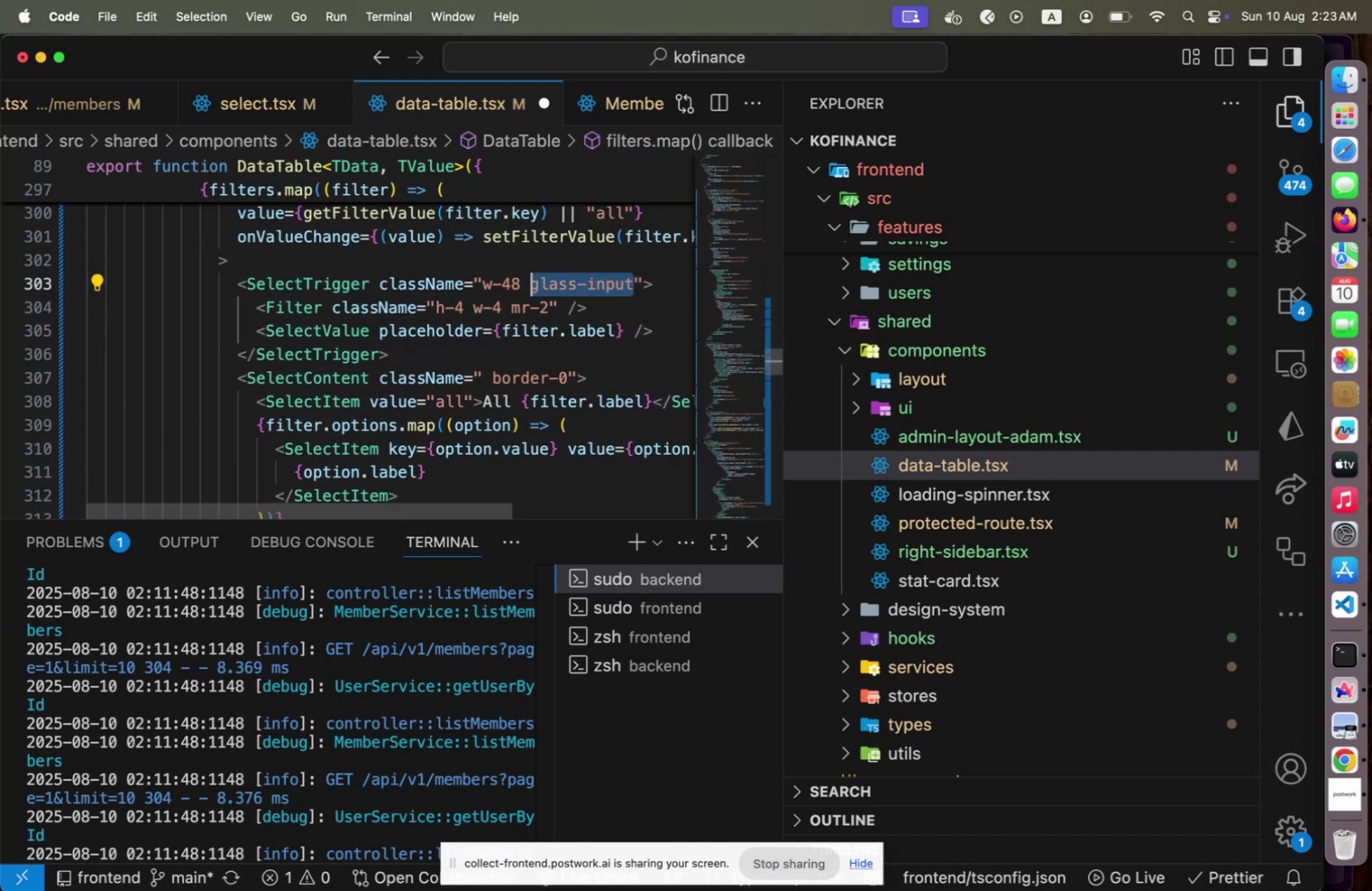 
key(Backspace)
 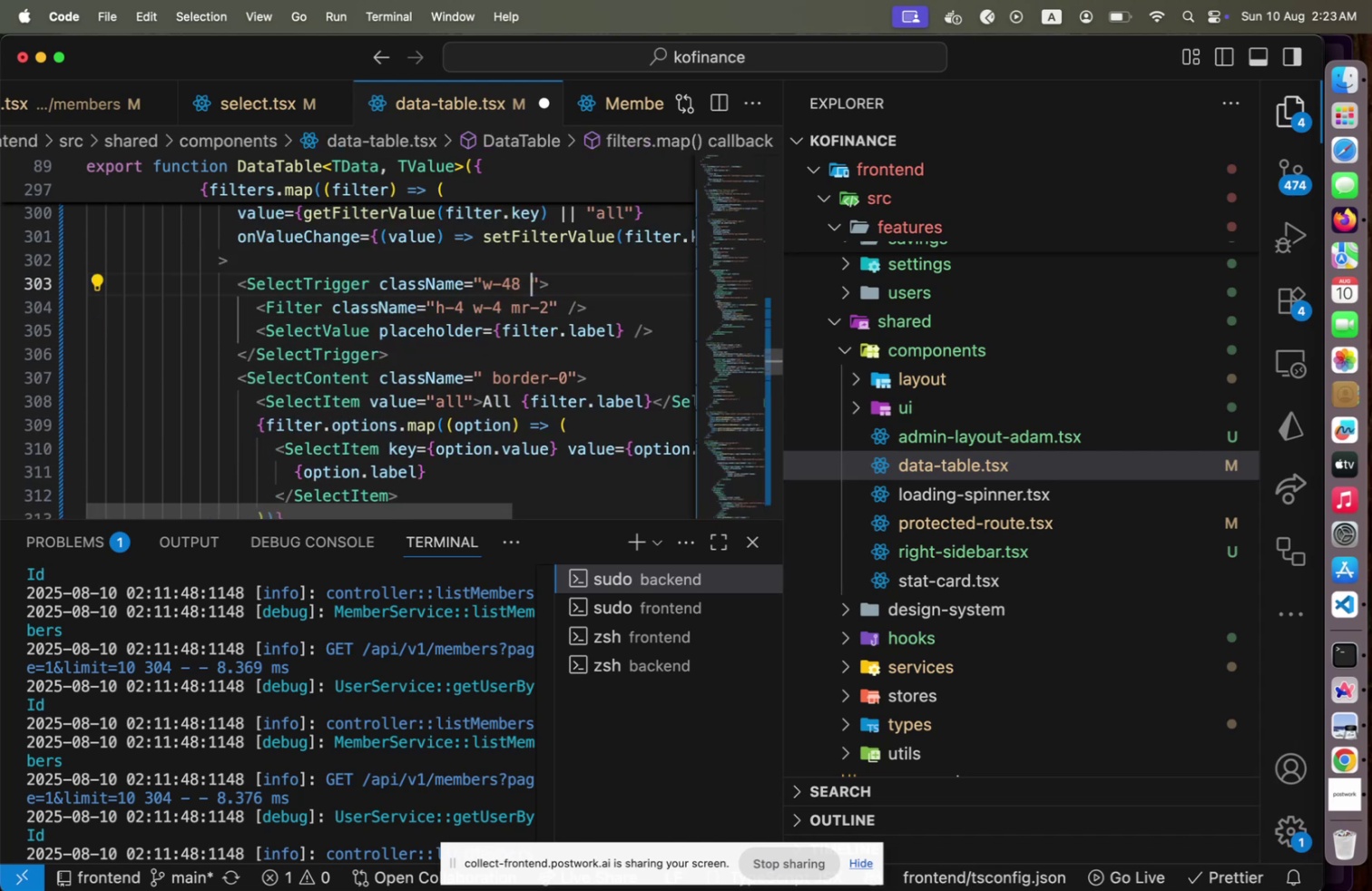 
key(Backspace)
 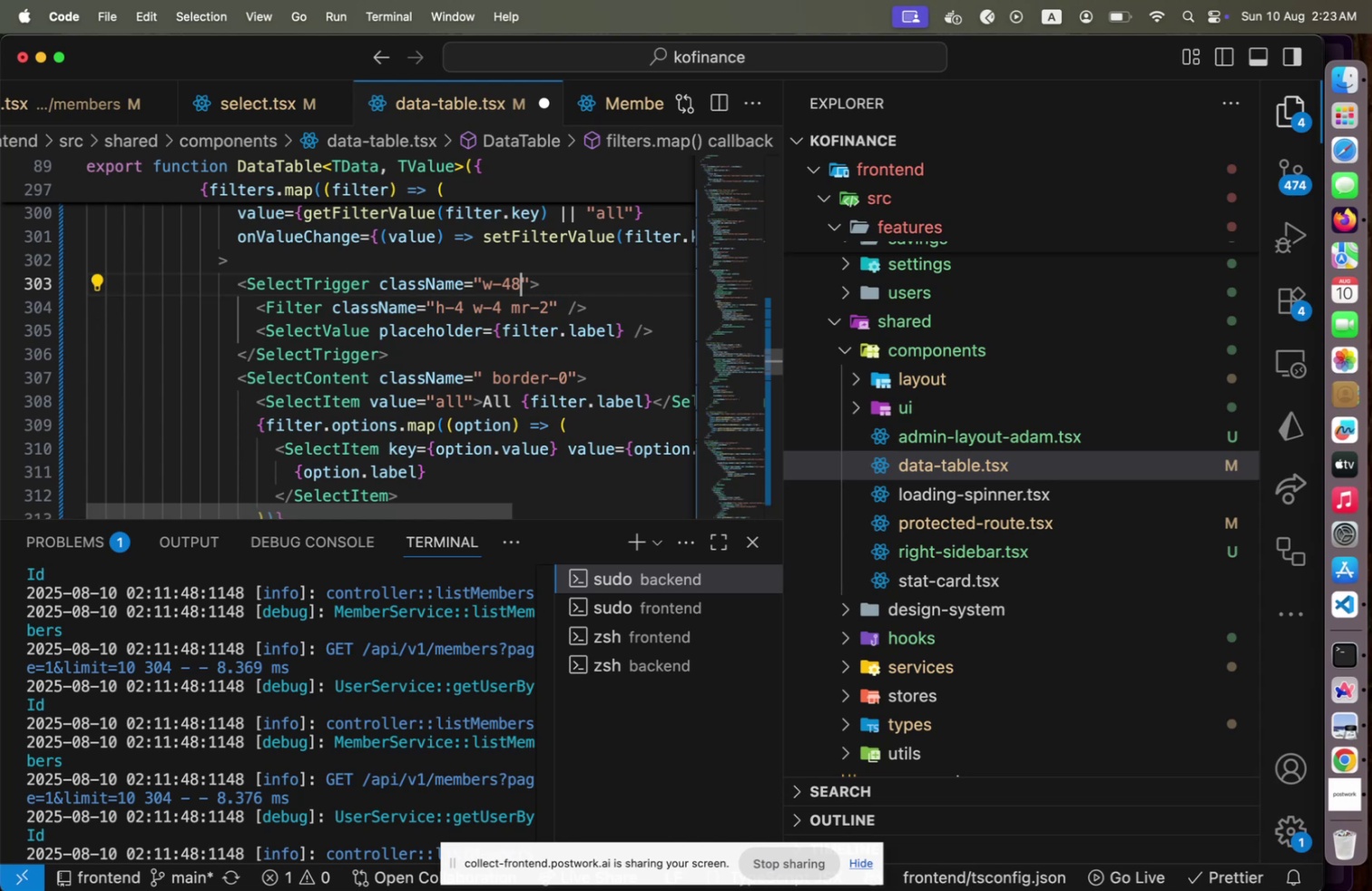 
key(ArrowUp)
 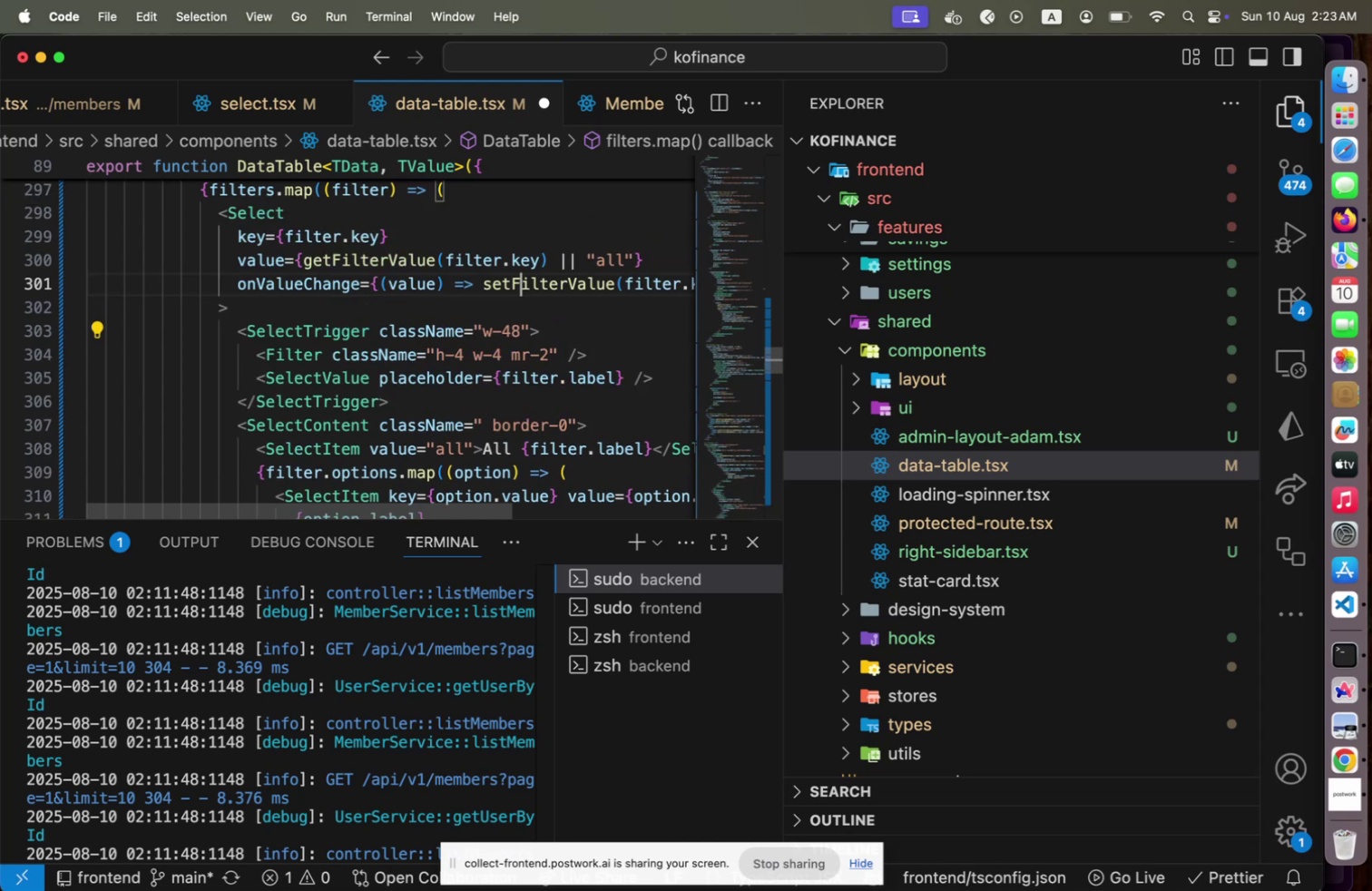 
key(ArrowUp)
 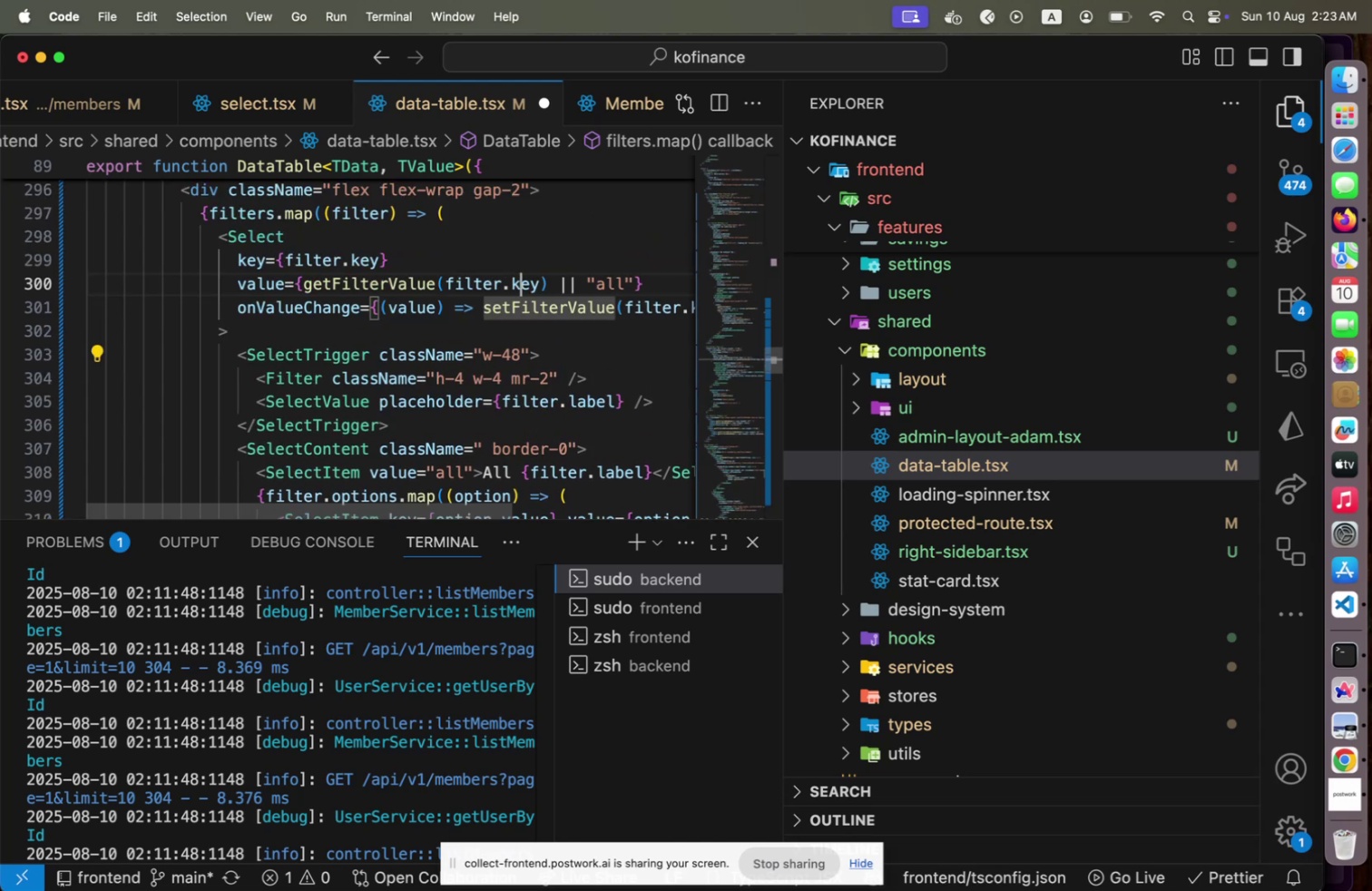 
key(ArrowUp)
 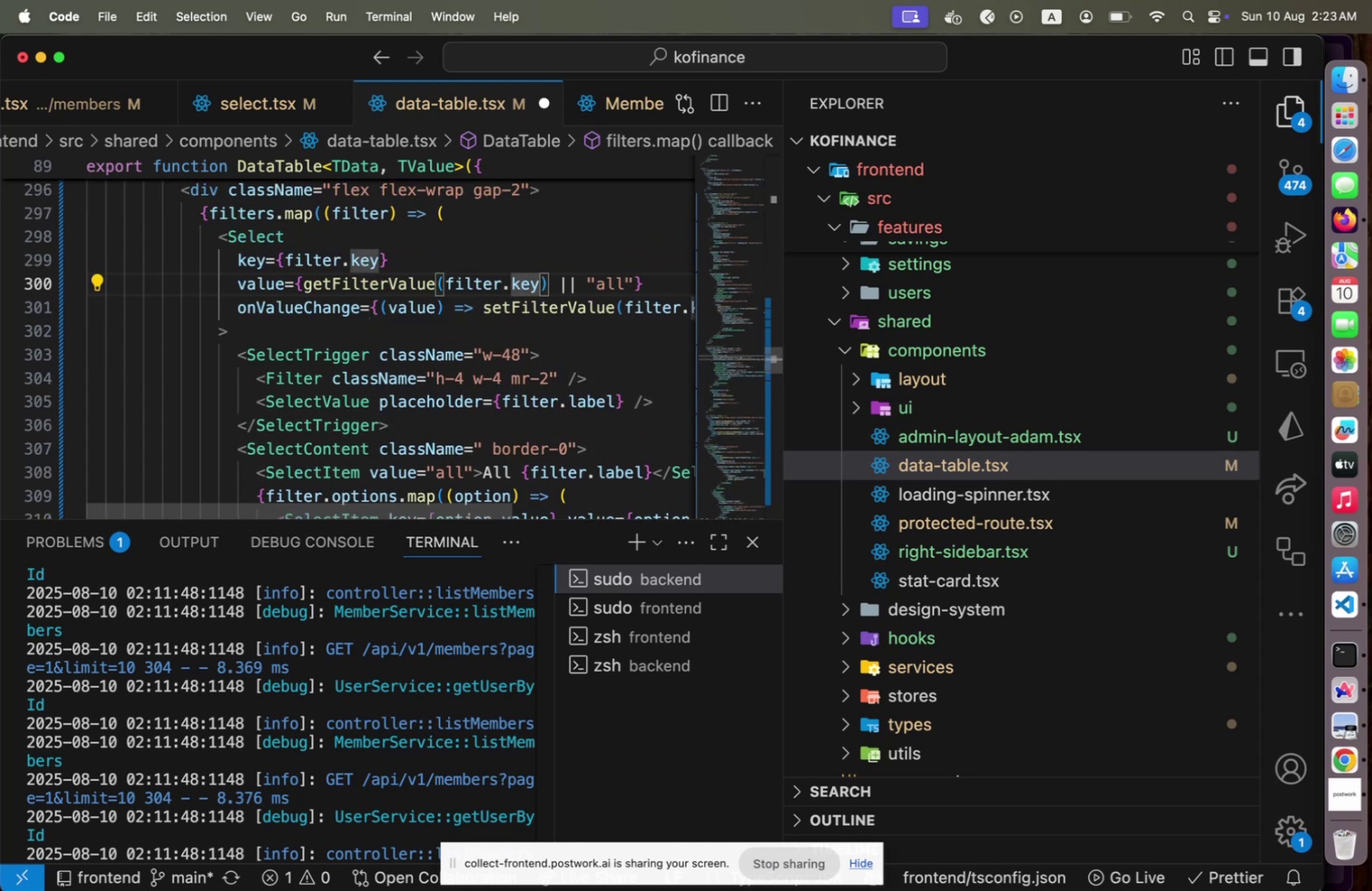 
key(ArrowUp)
 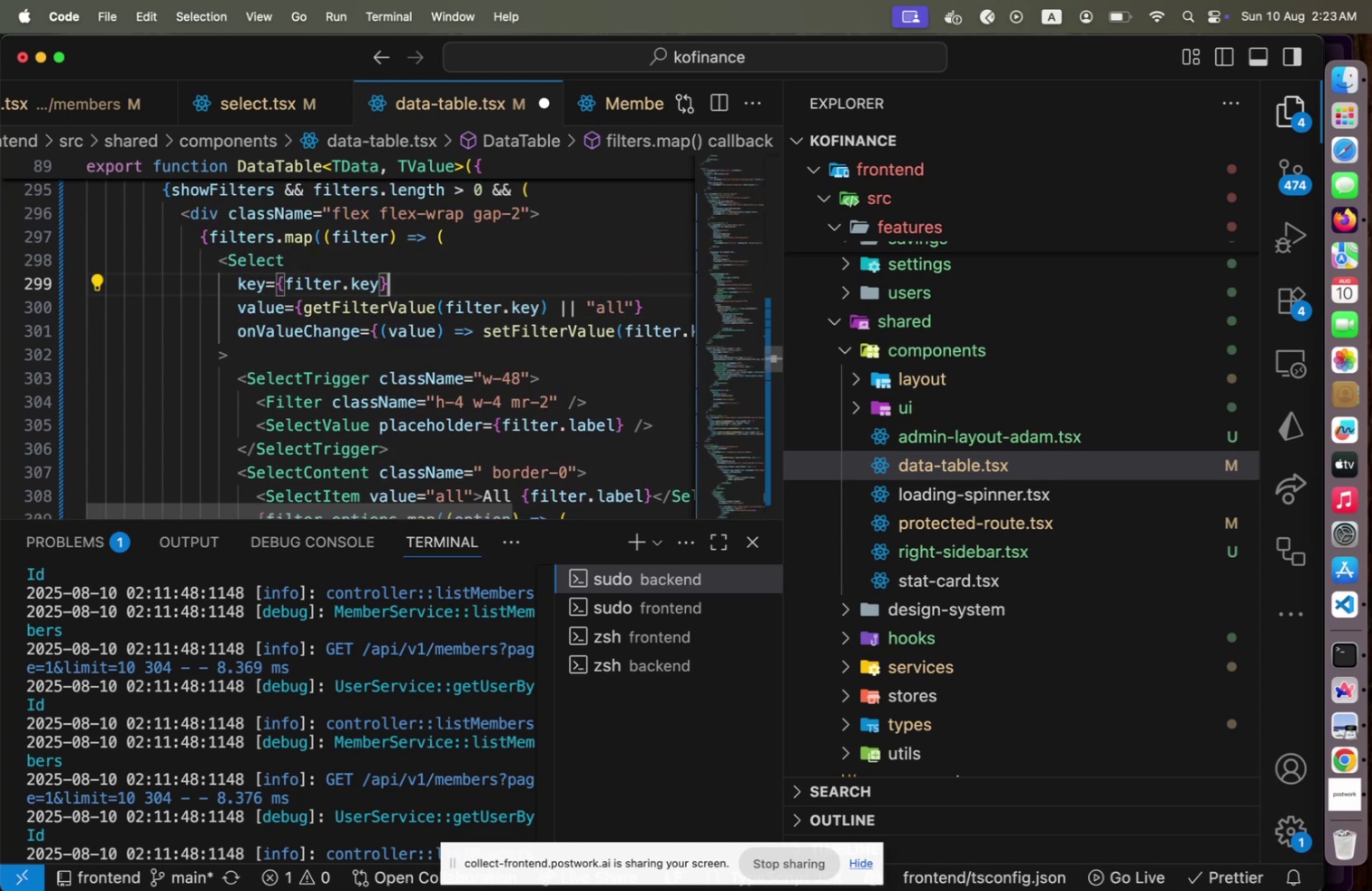 
key(ArrowUp)
 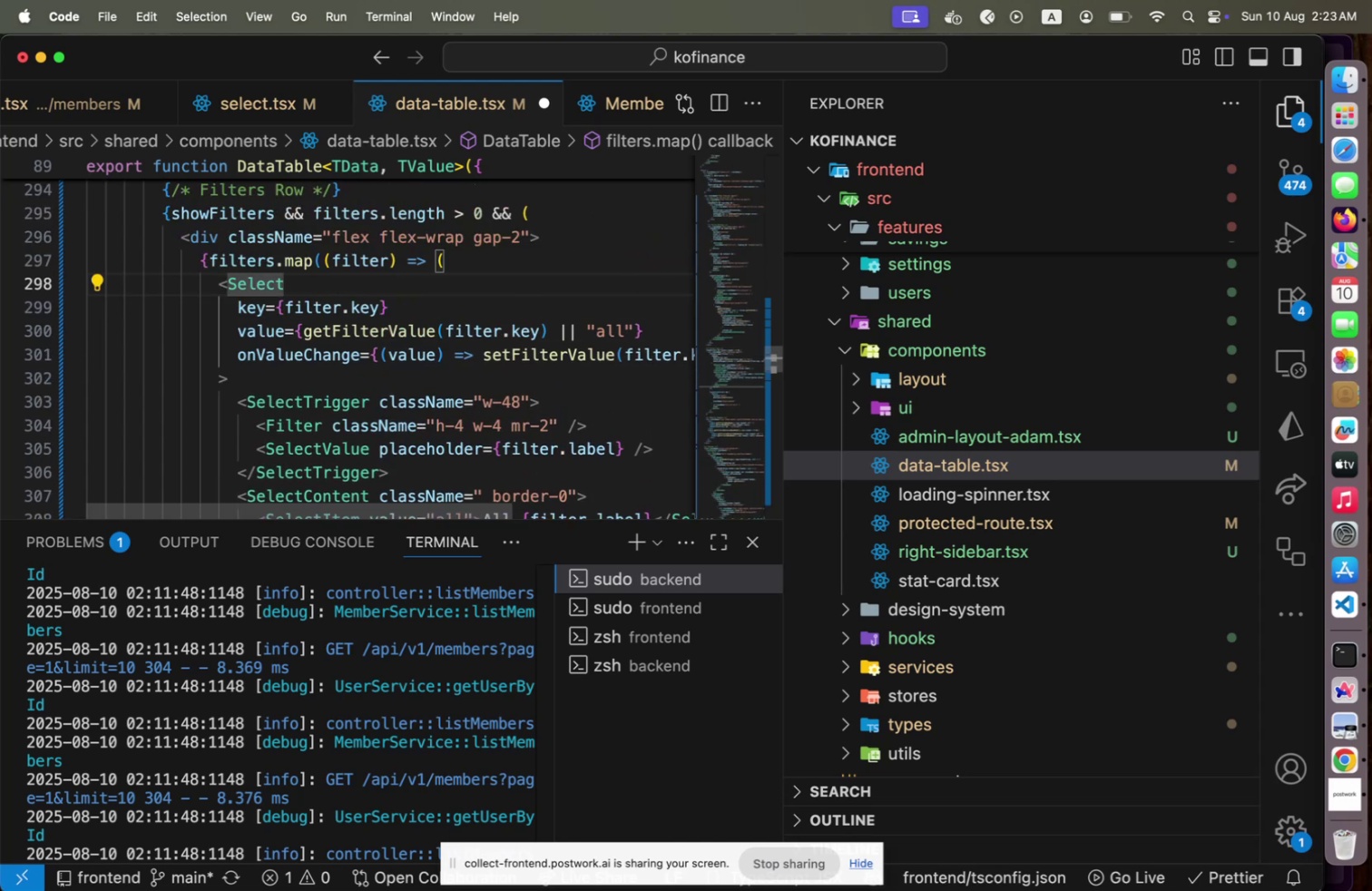 
hold_key(key=ArrowDown, duration=0.88)
 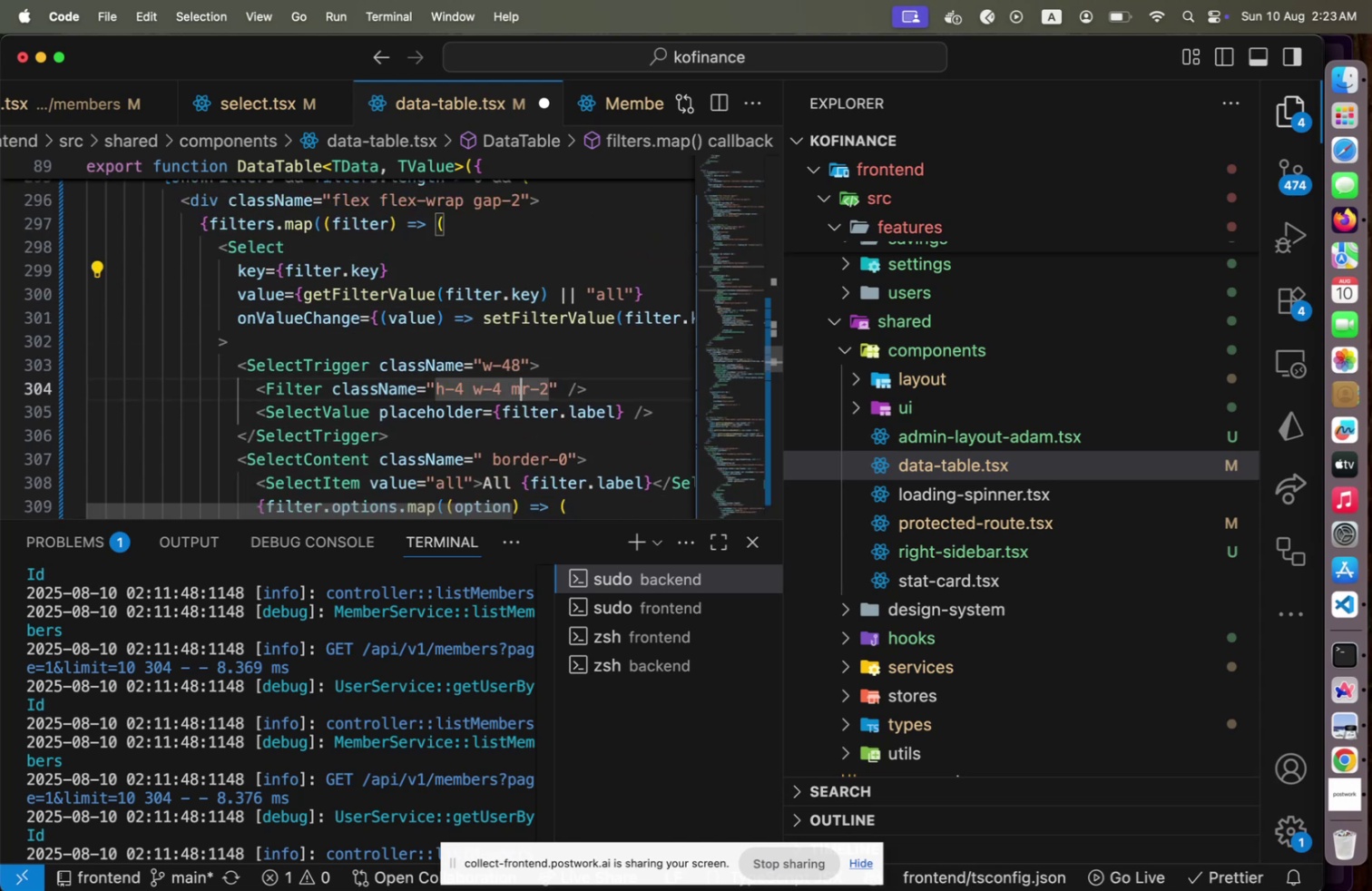 
hold_key(key=ArrowUp, duration=0.93)
 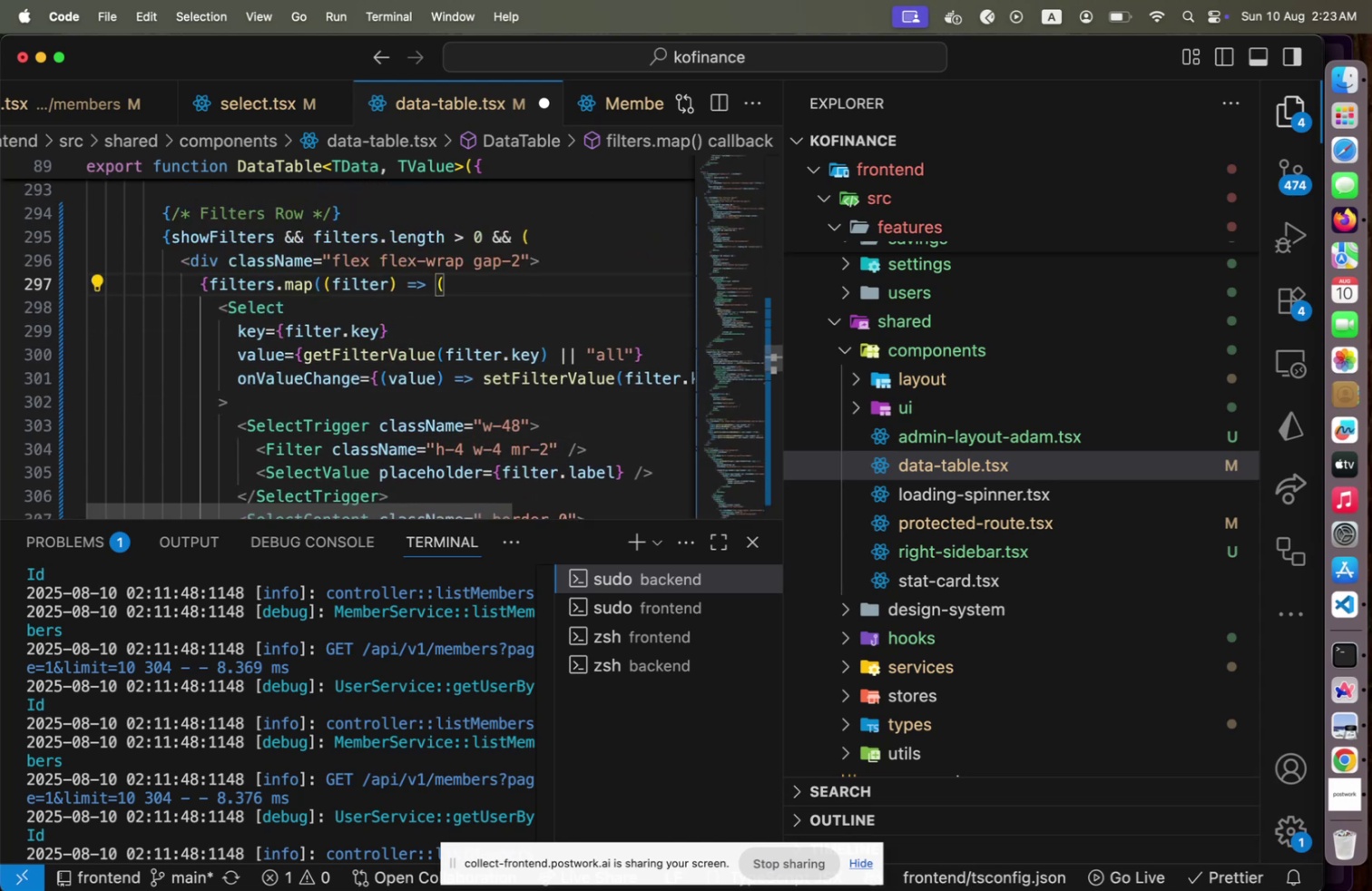 
key(ArrowUp)
 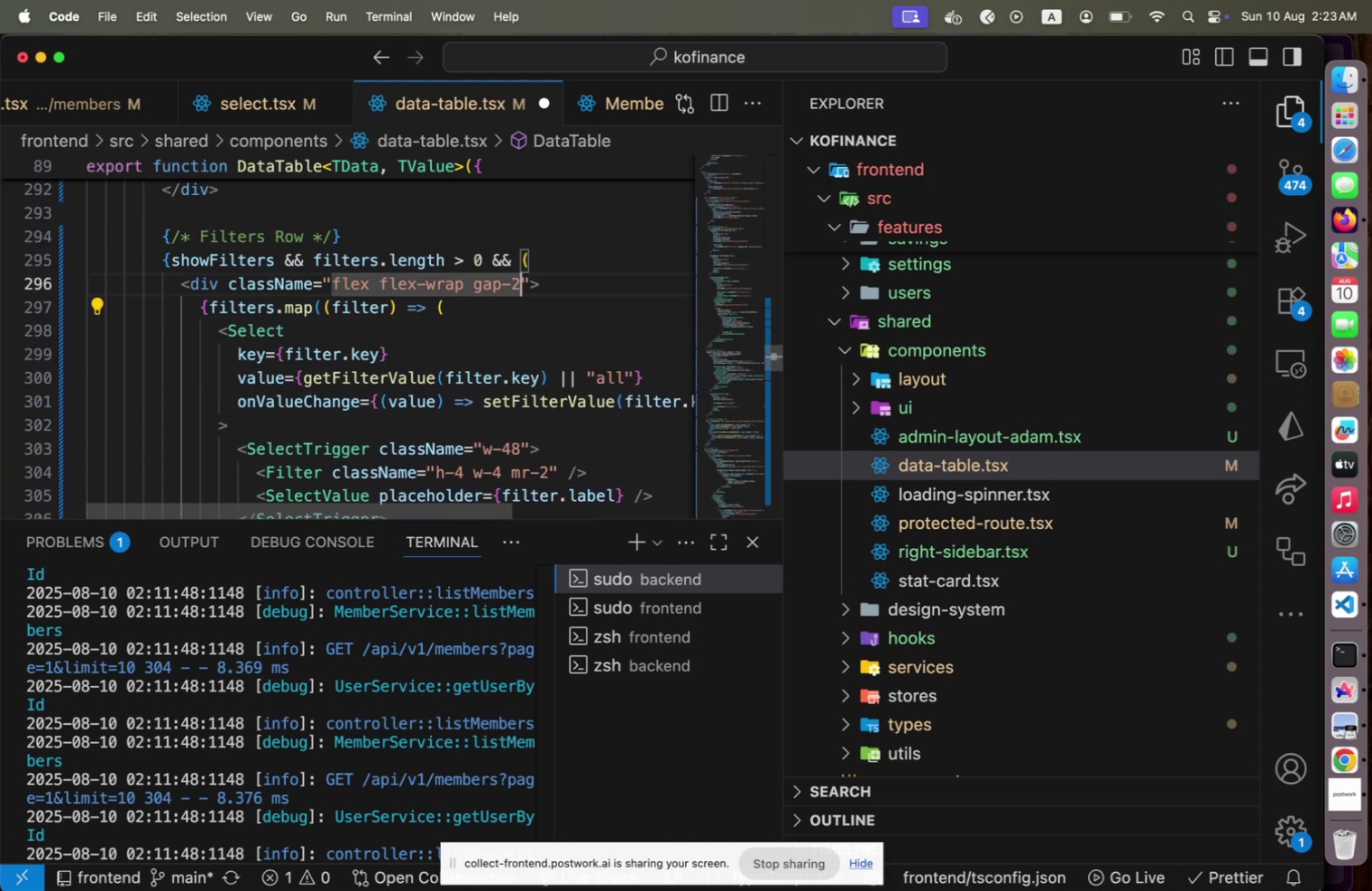 
key(ArrowUp)
 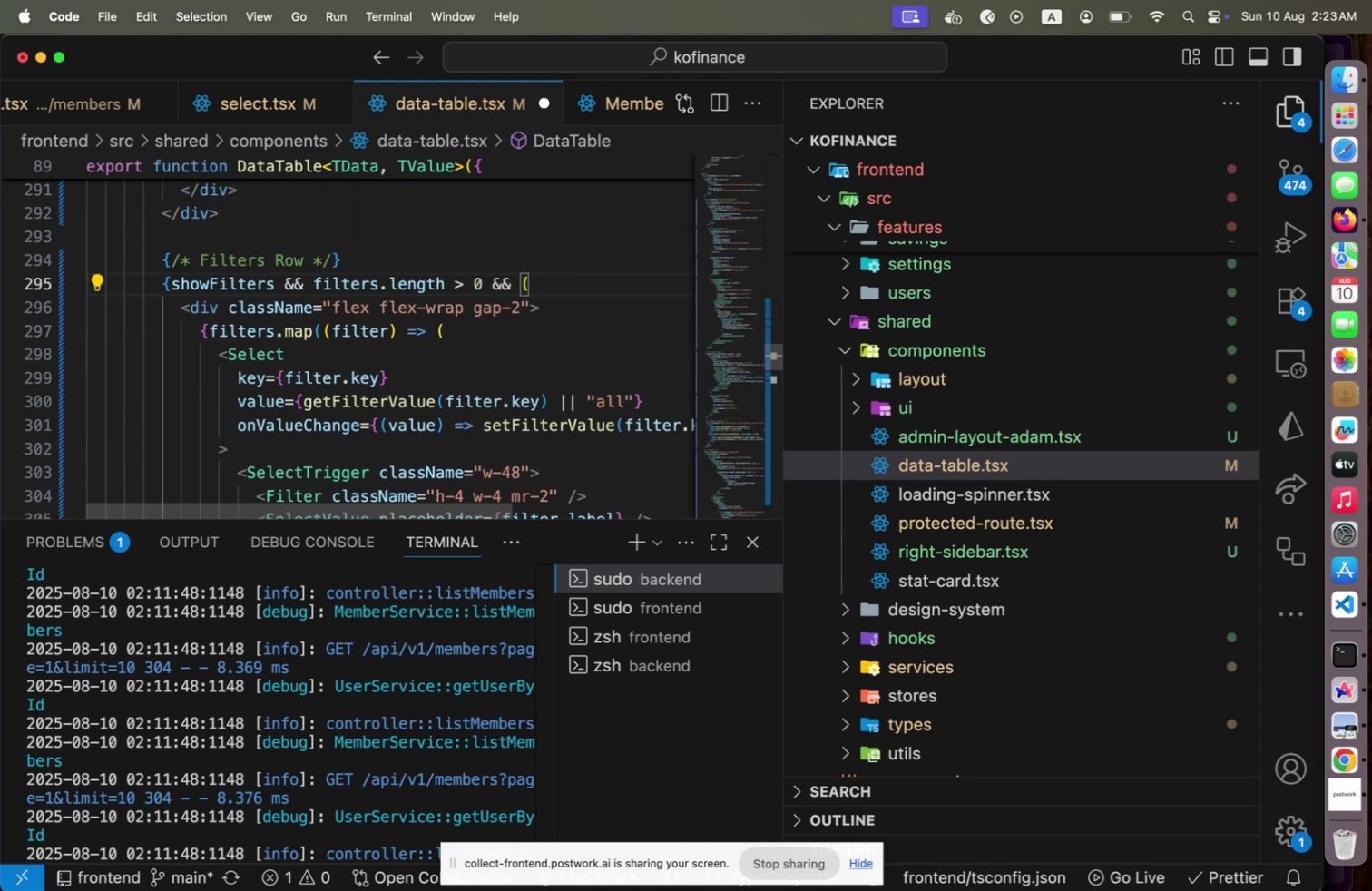 
hold_key(key=ArrowUp, duration=1.09)
 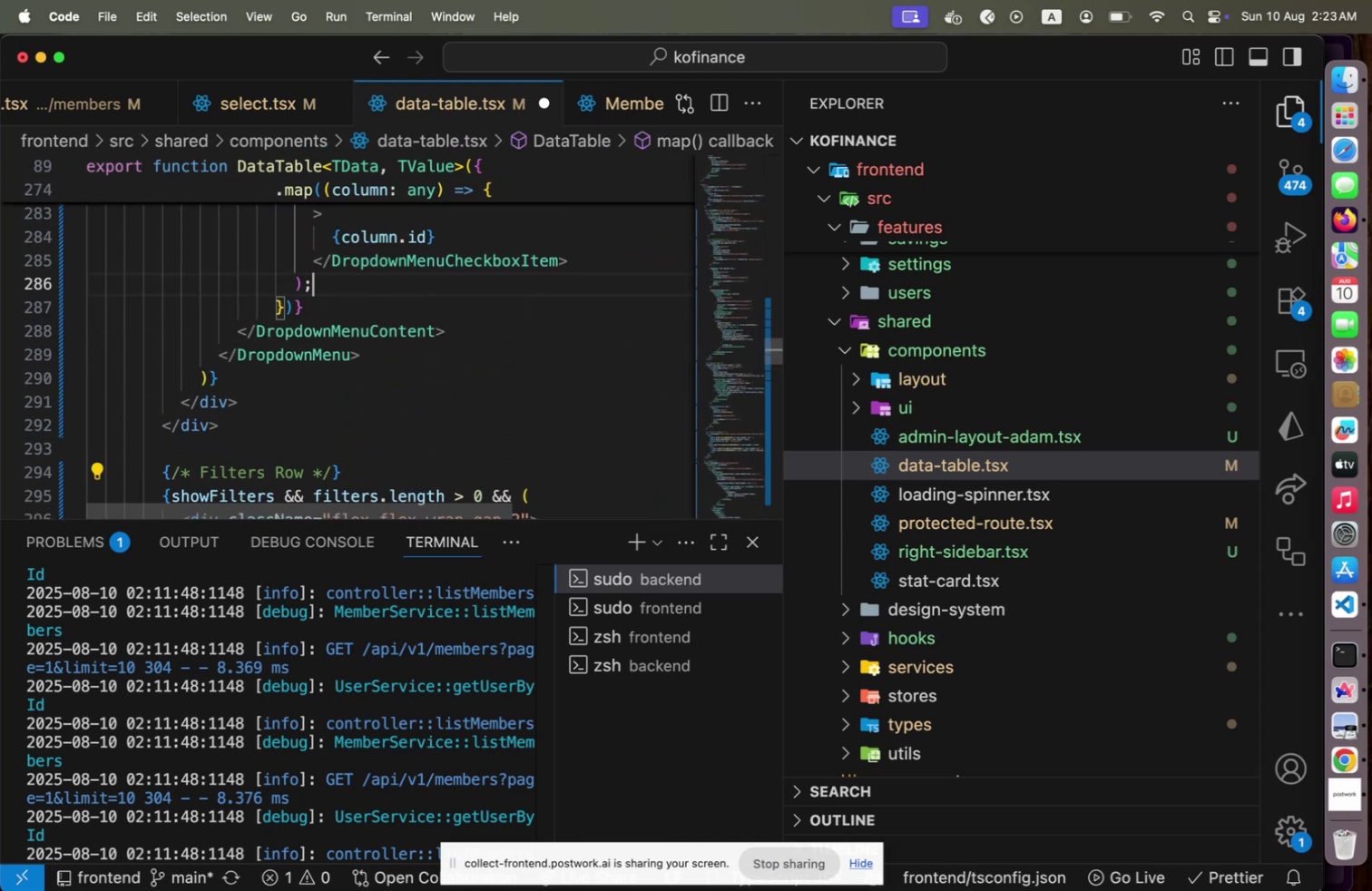 
hold_key(key=ArrowUp, duration=0.35)
 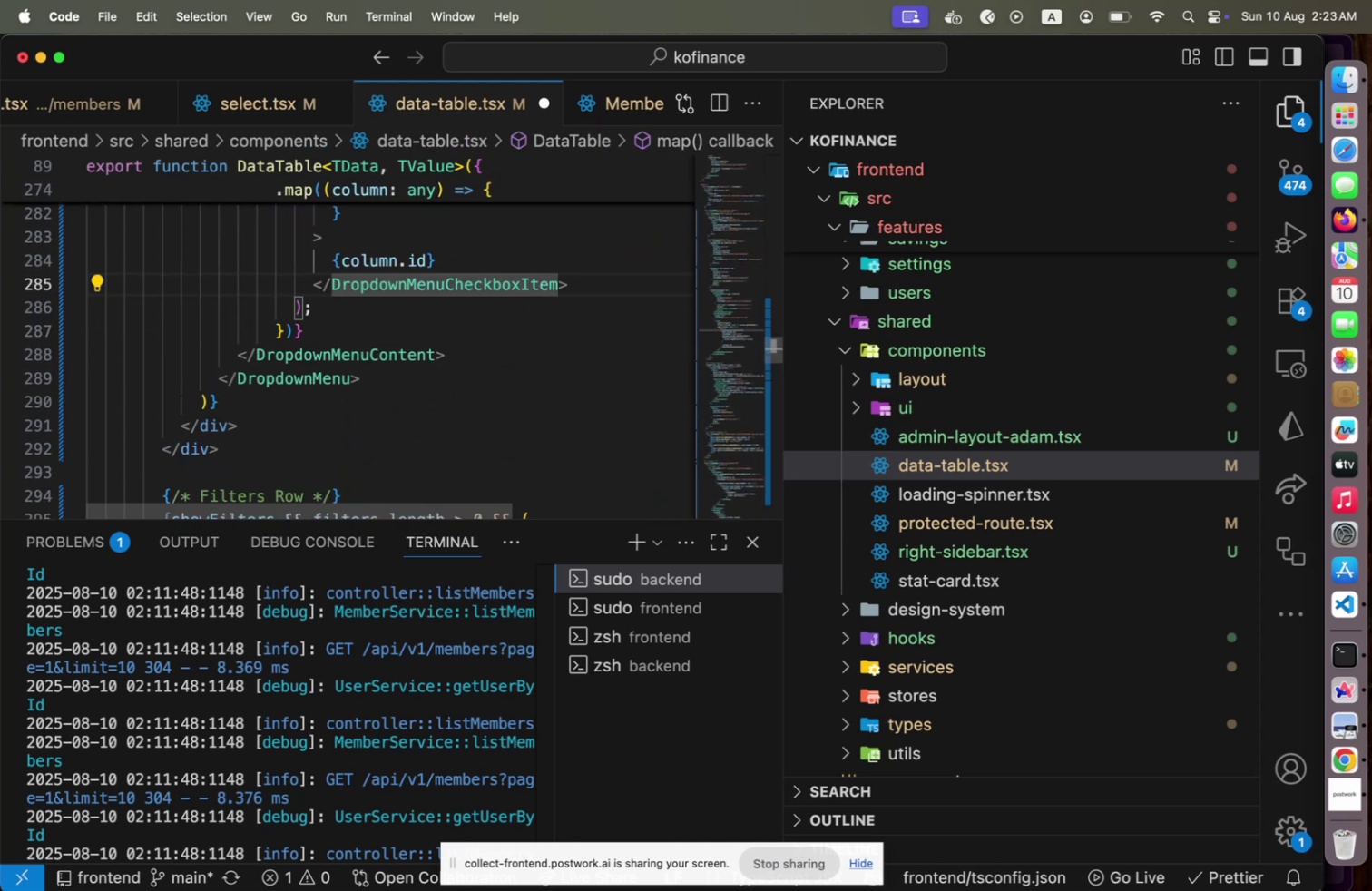 
hold_key(key=CommandLeft, duration=0.41)
 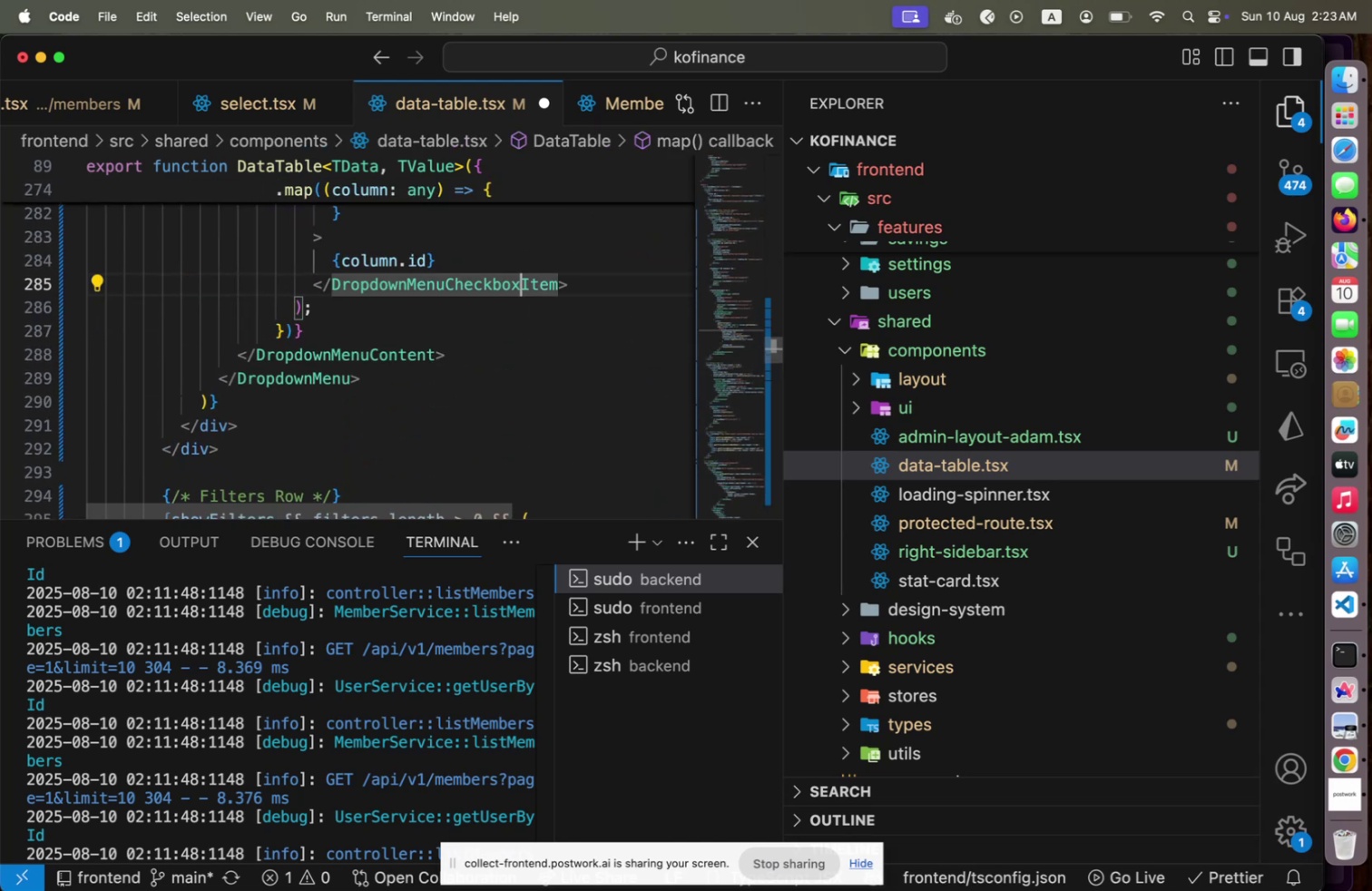 
hold_key(key=ArrowUp, duration=1.31)
 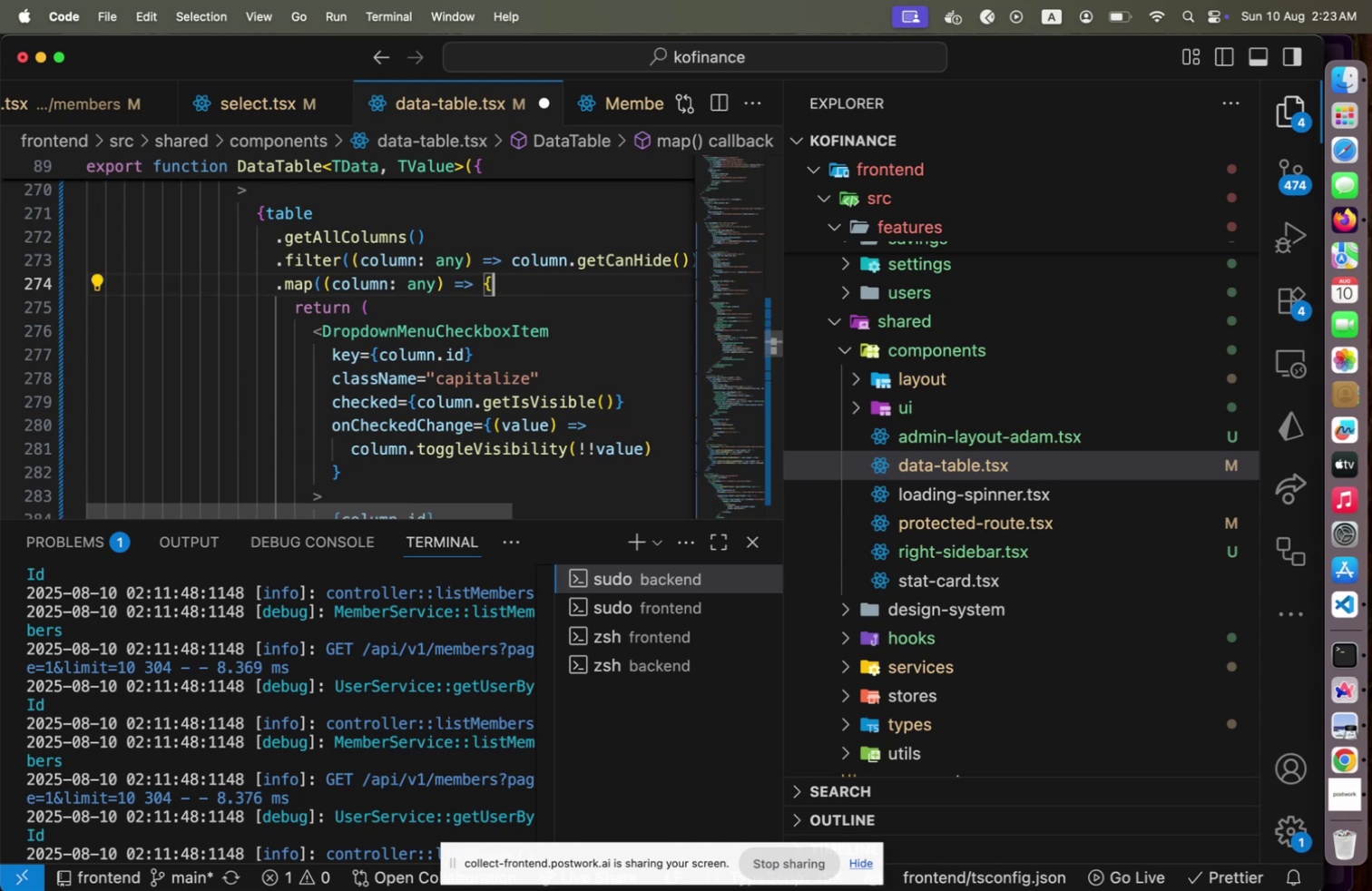 
key(ArrowUp)
 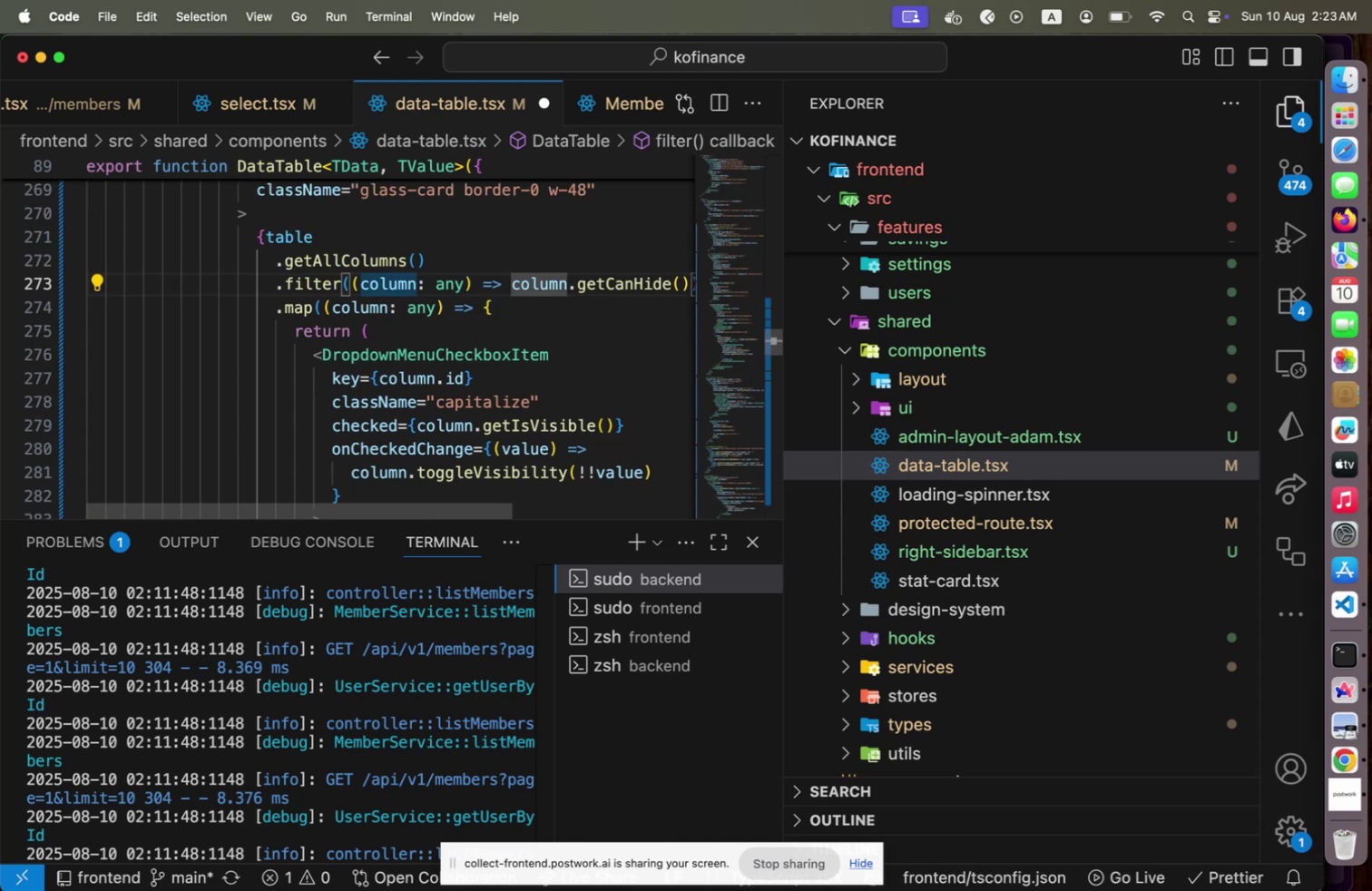 
key(ArrowDown)
 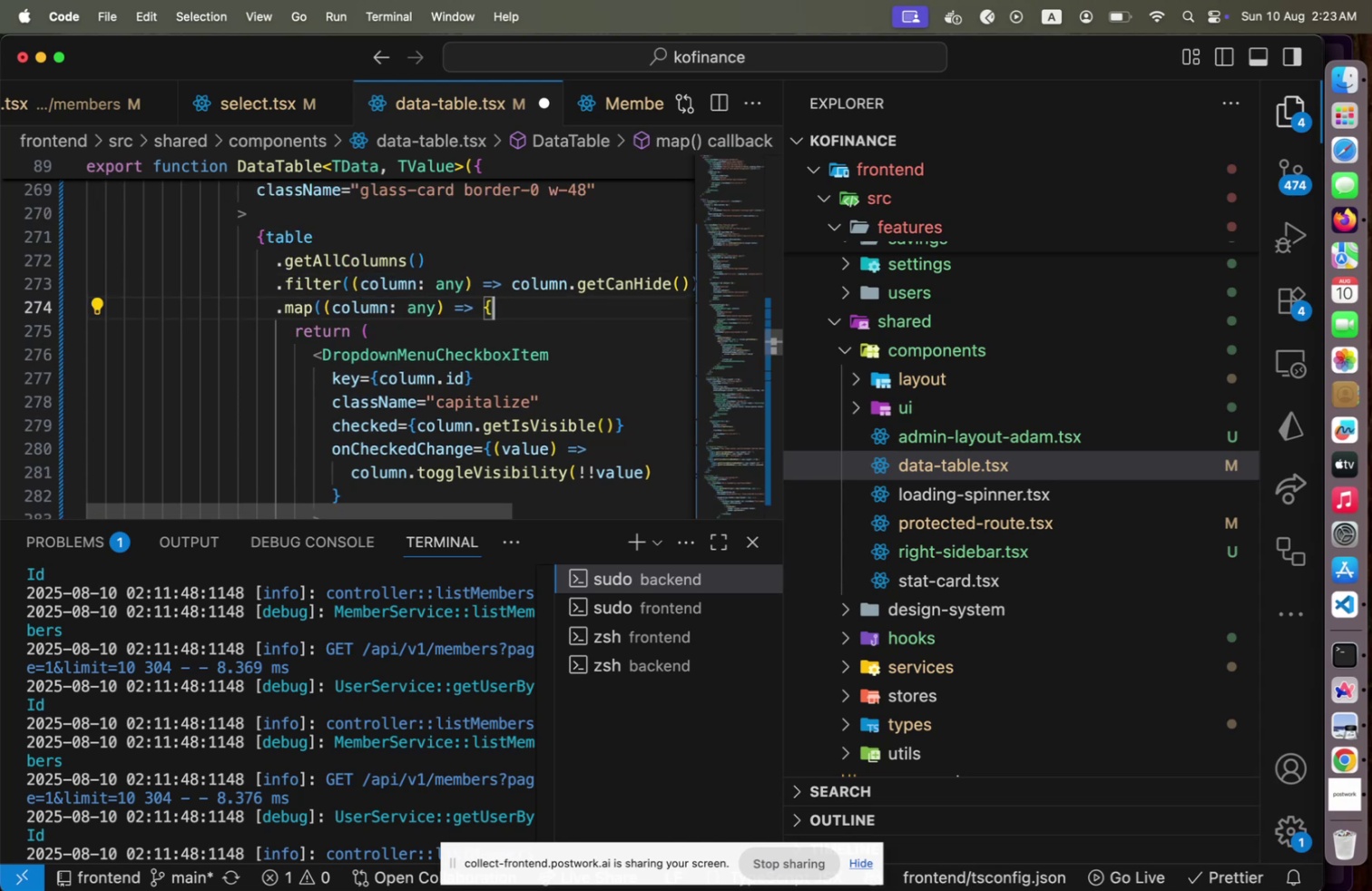 
key(ArrowUp)
 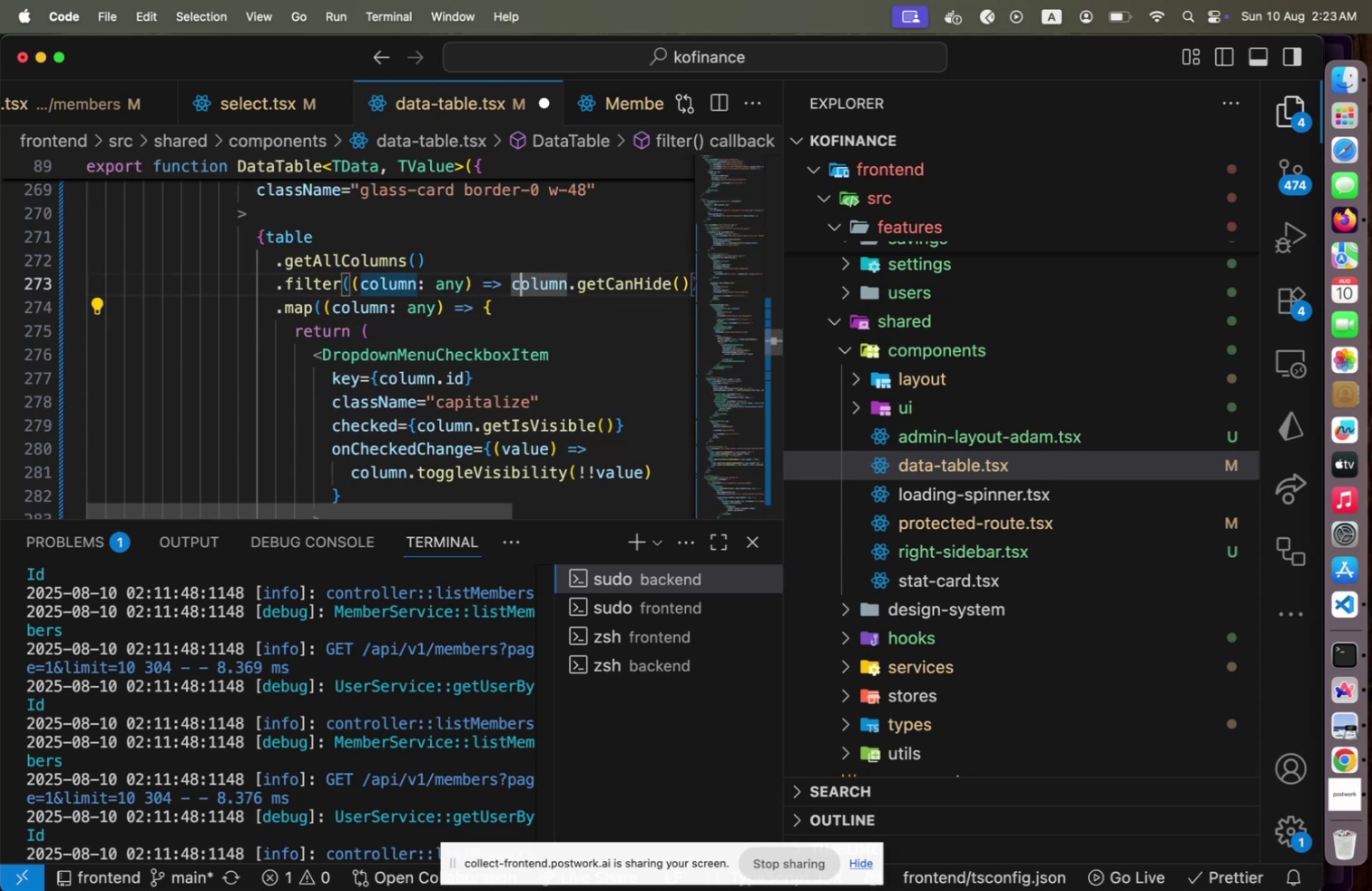 
key(ArrowUp)
 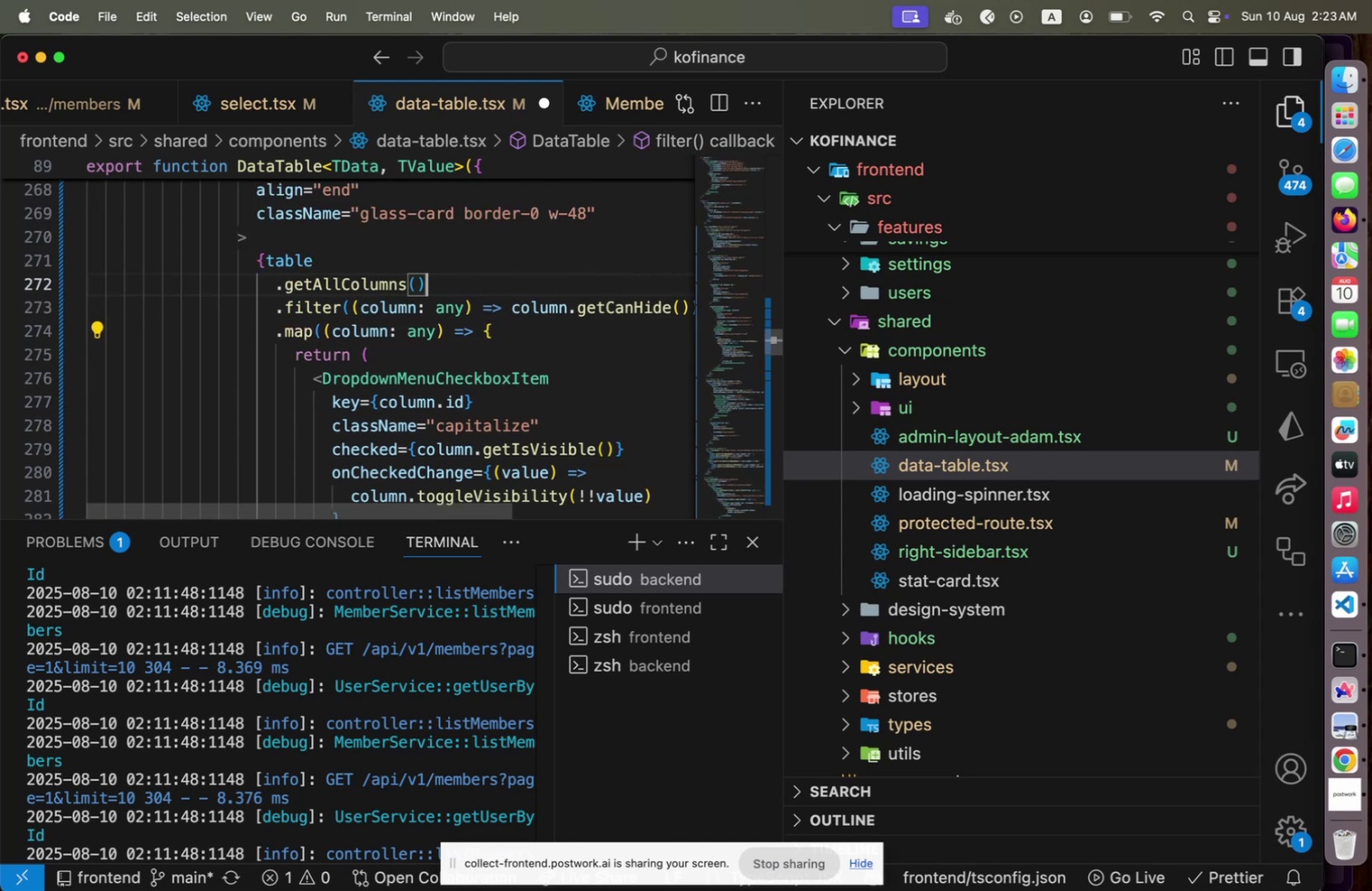 
key(ArrowUp)
 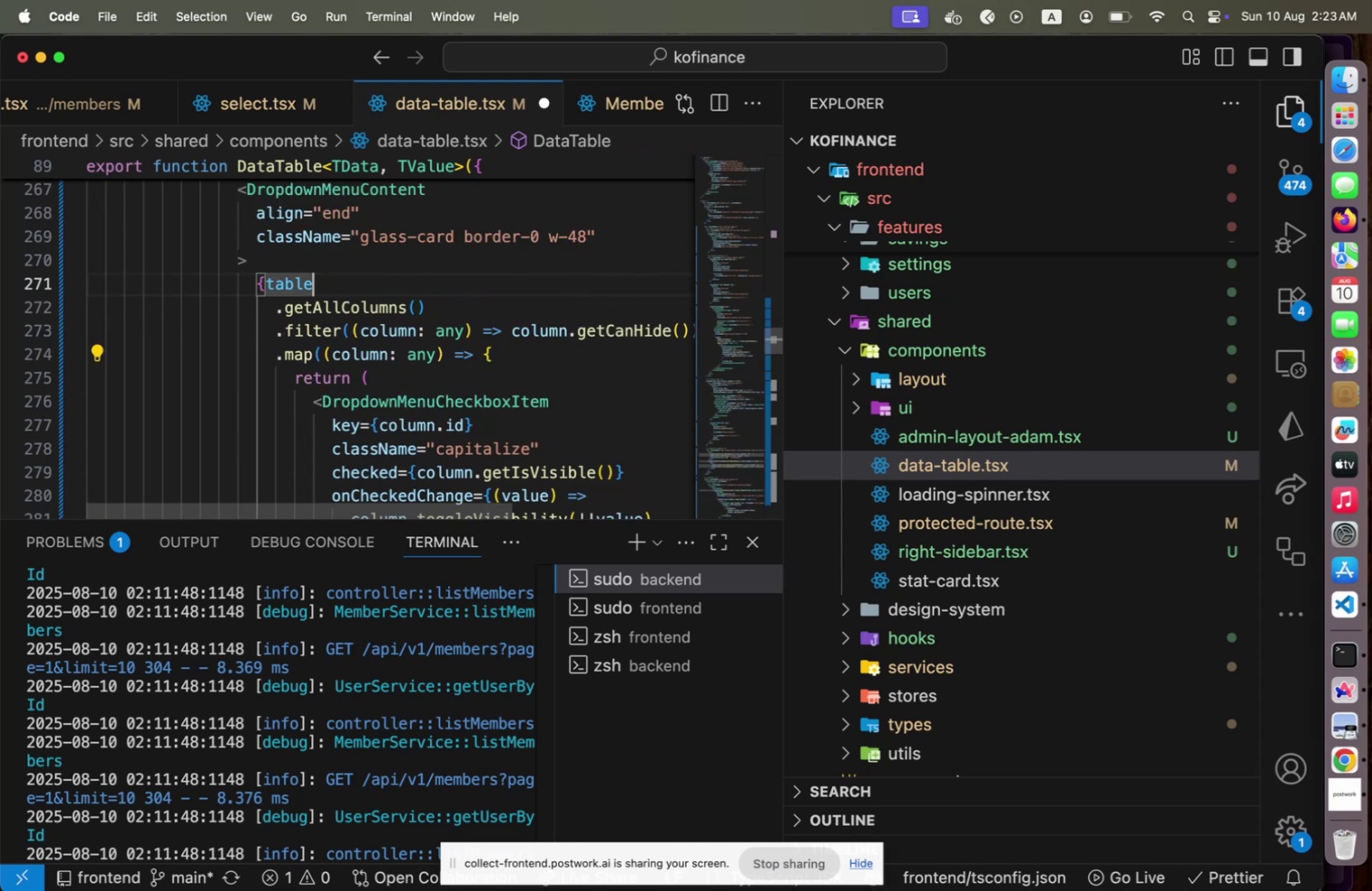 
key(ArrowUp)
 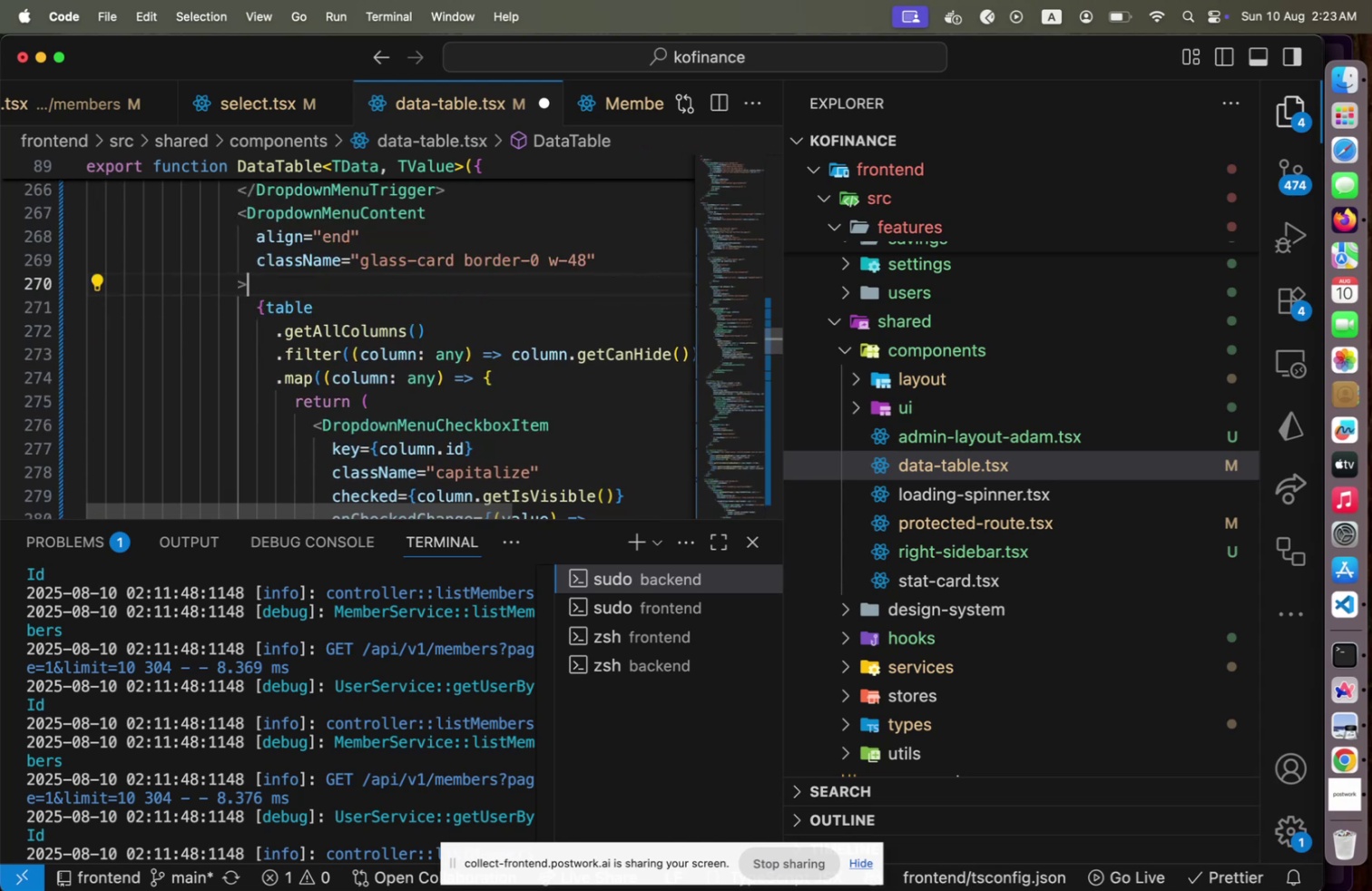 
key(ArrowLeft)
 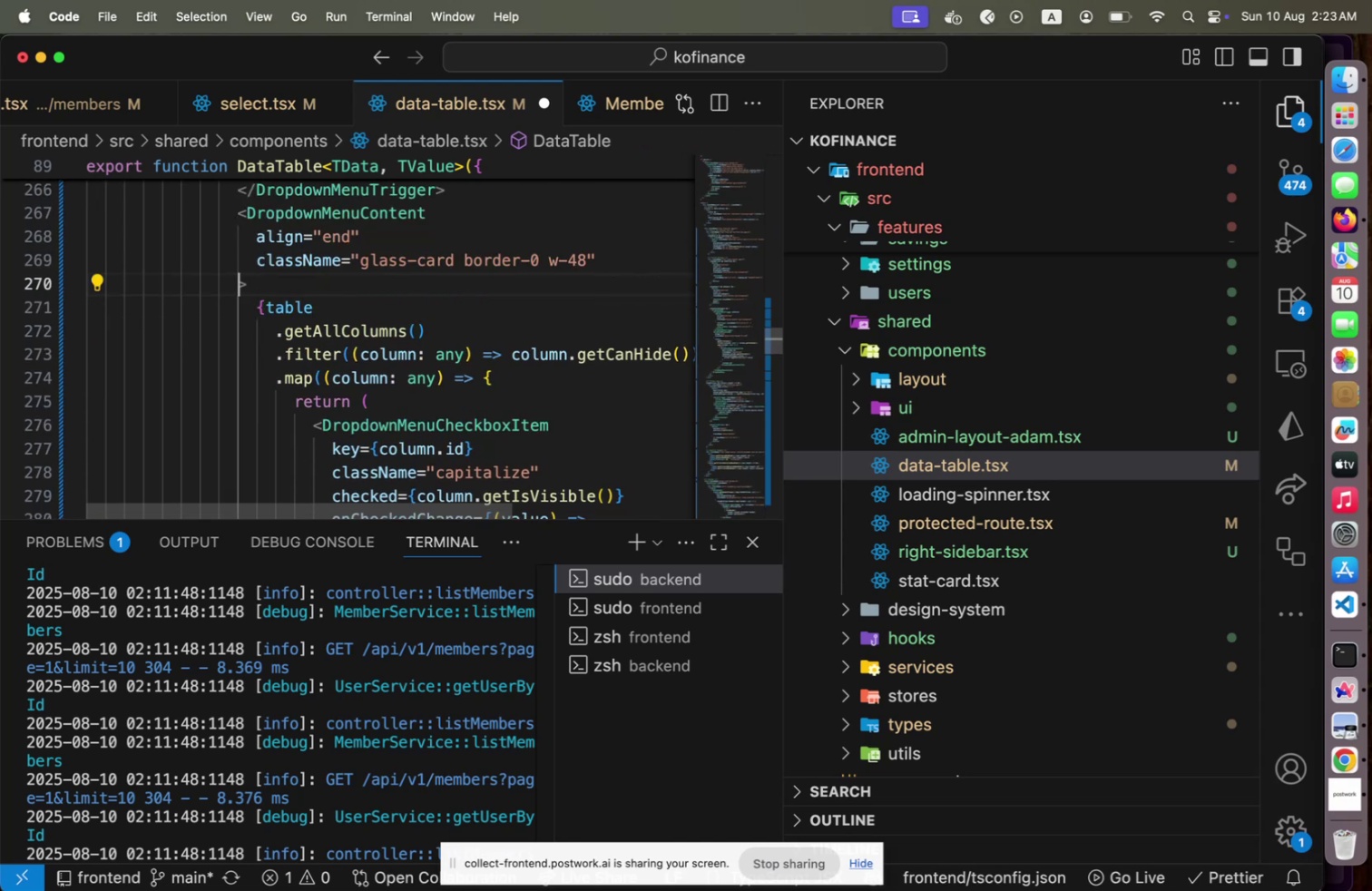 
key(ArrowUp)
 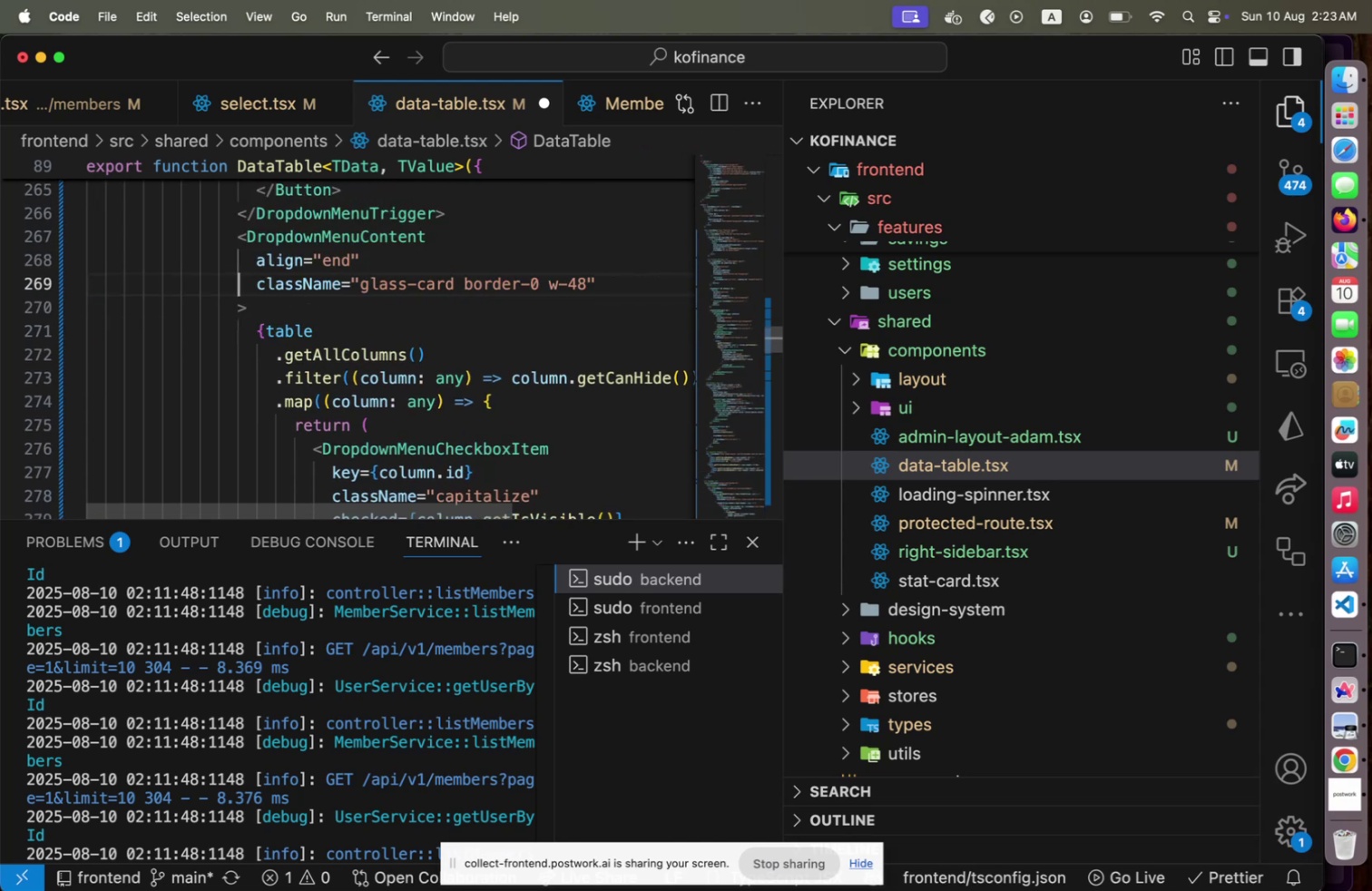 
key(End)
 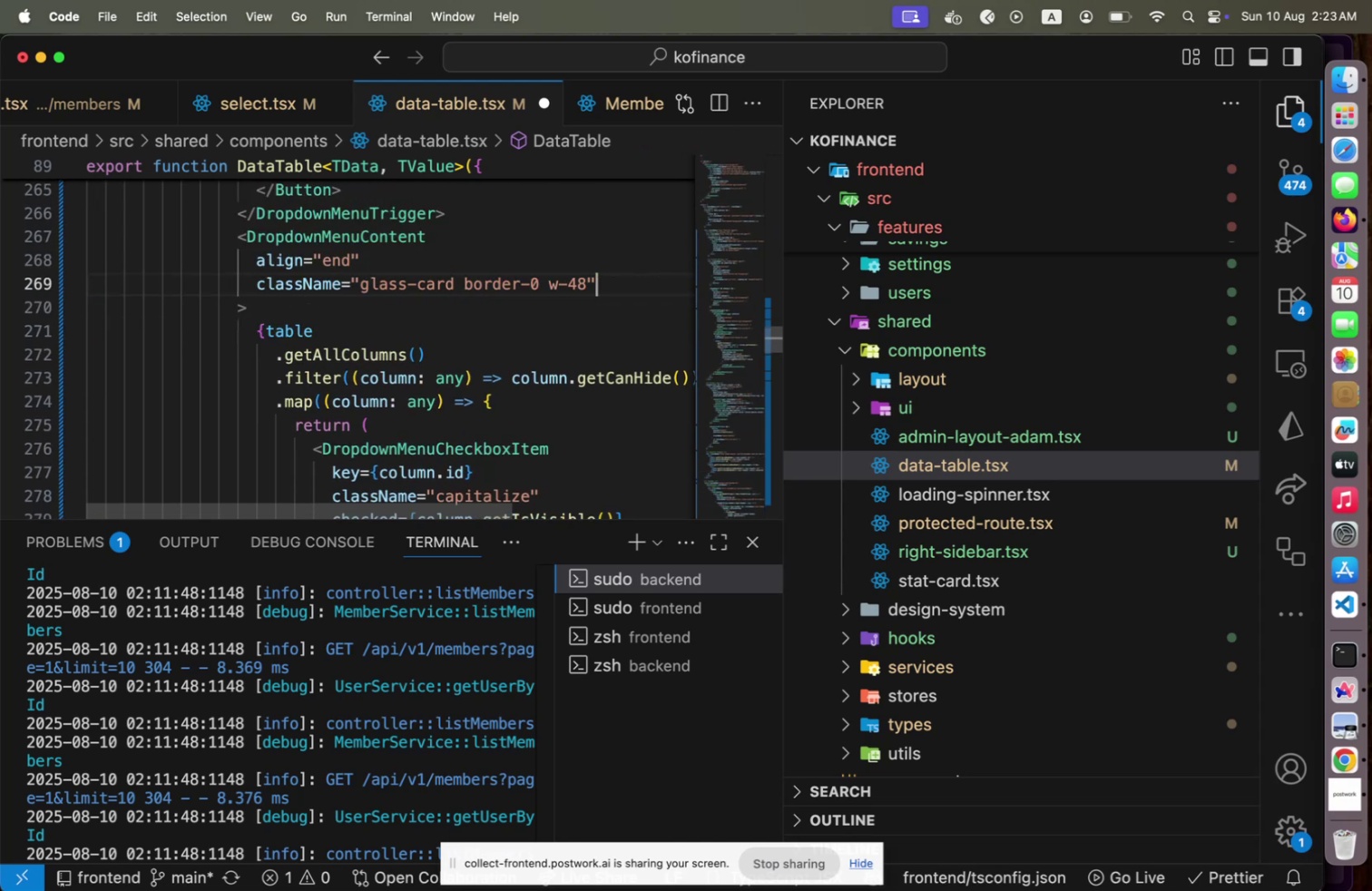 
key(ArrowLeft)
 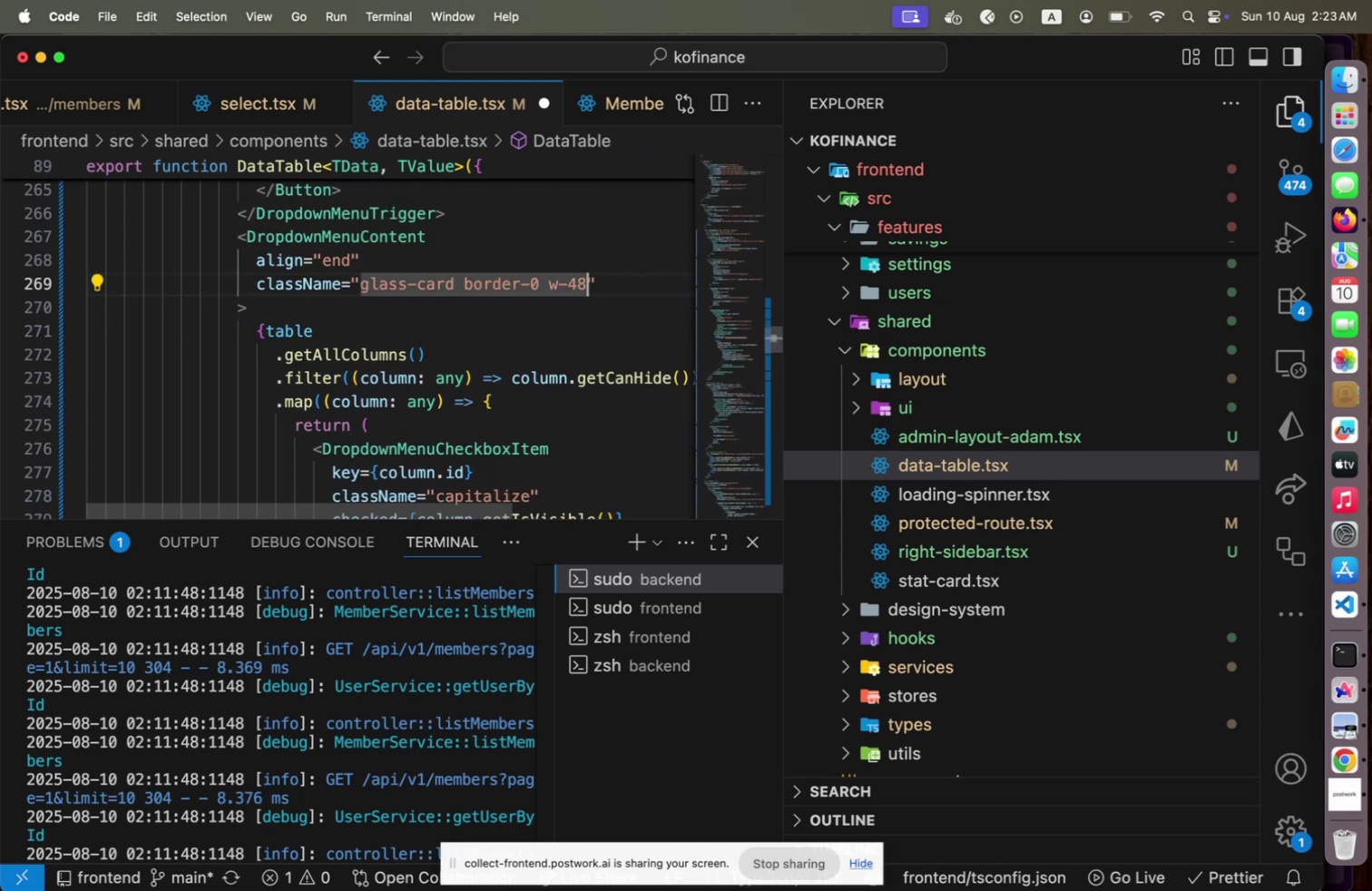 
key(Shift+ShiftLeft)
 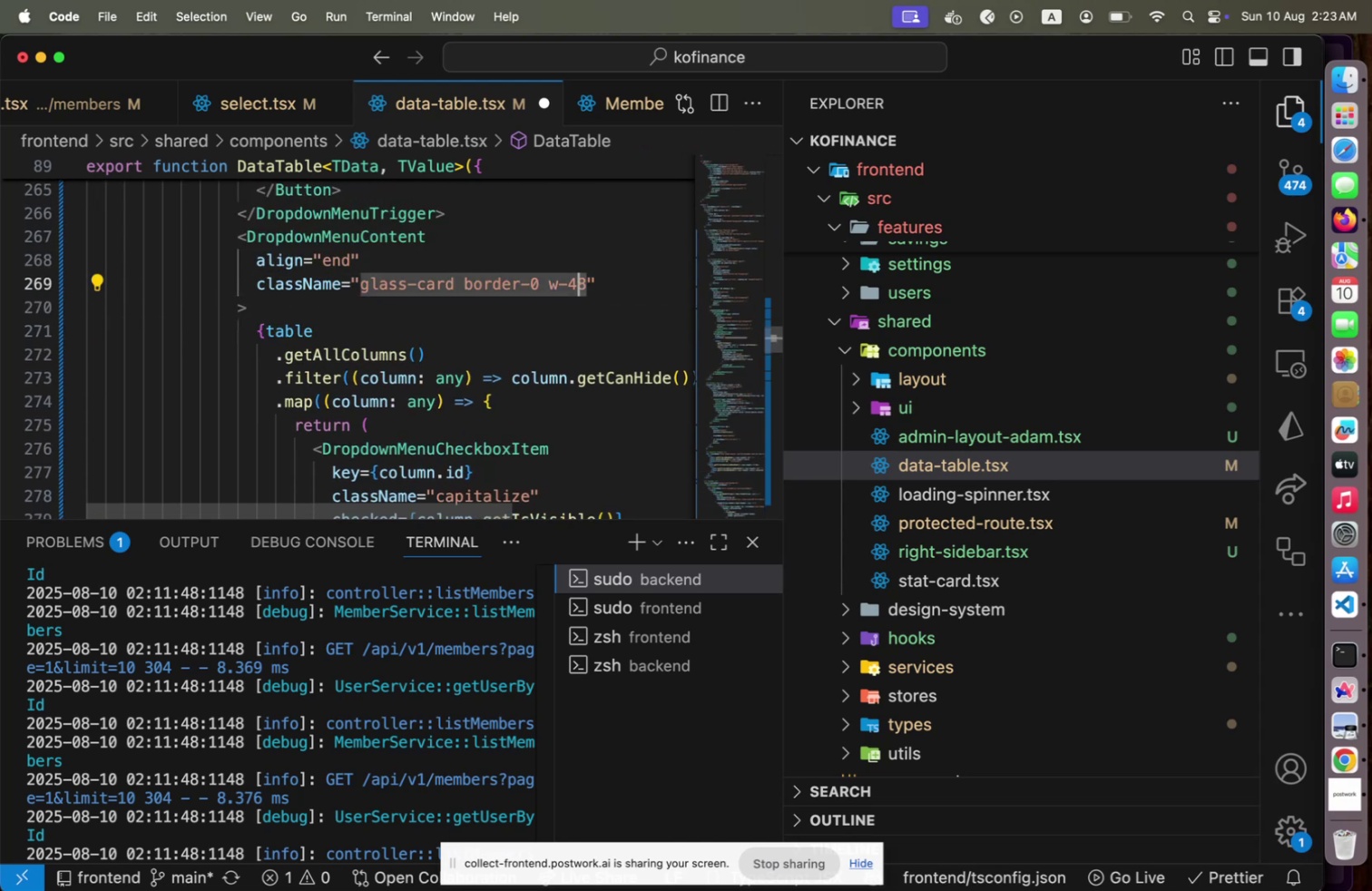 
key(Shift+ArrowLeft)
 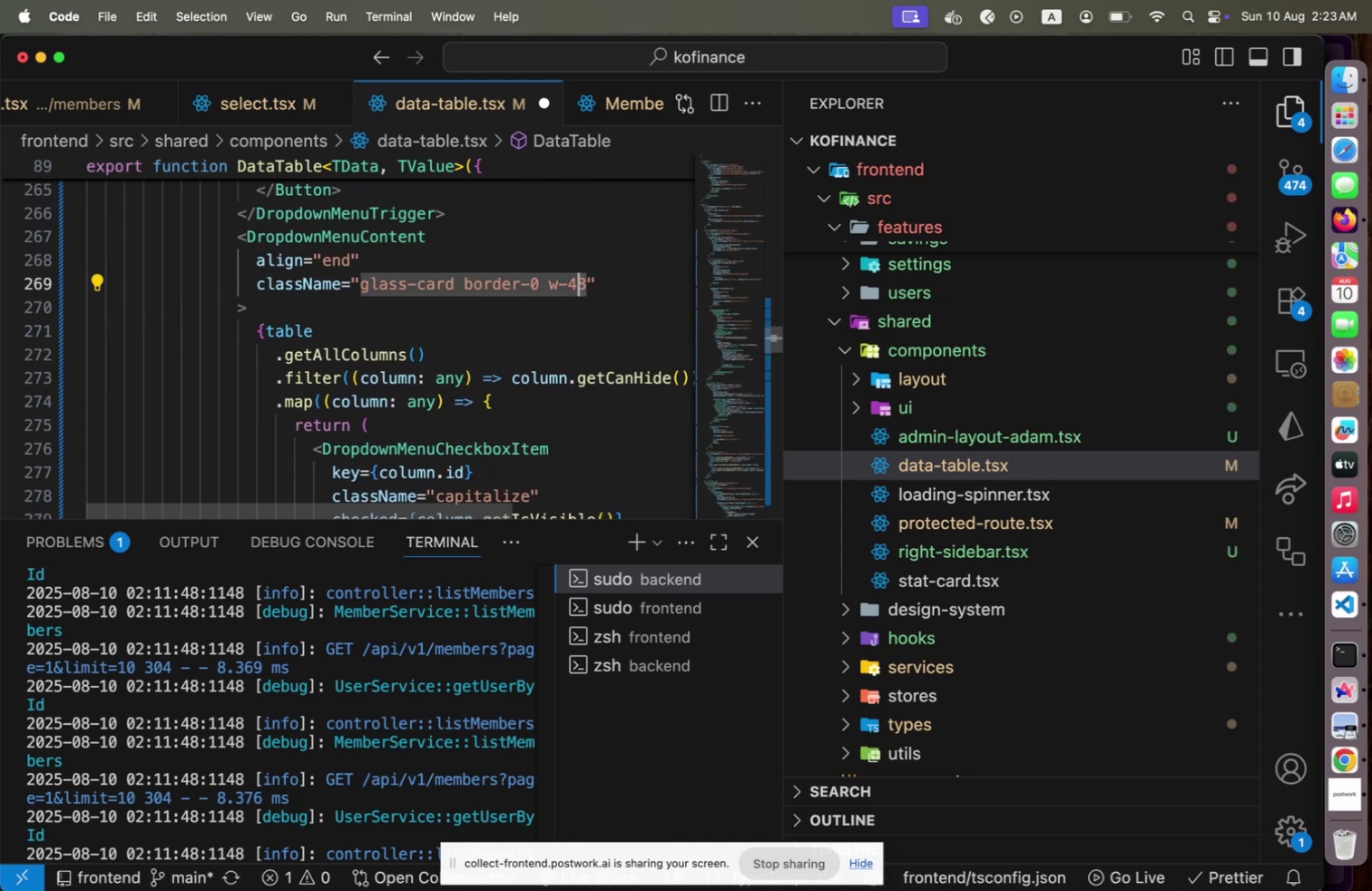 
key(ArrowLeft)
 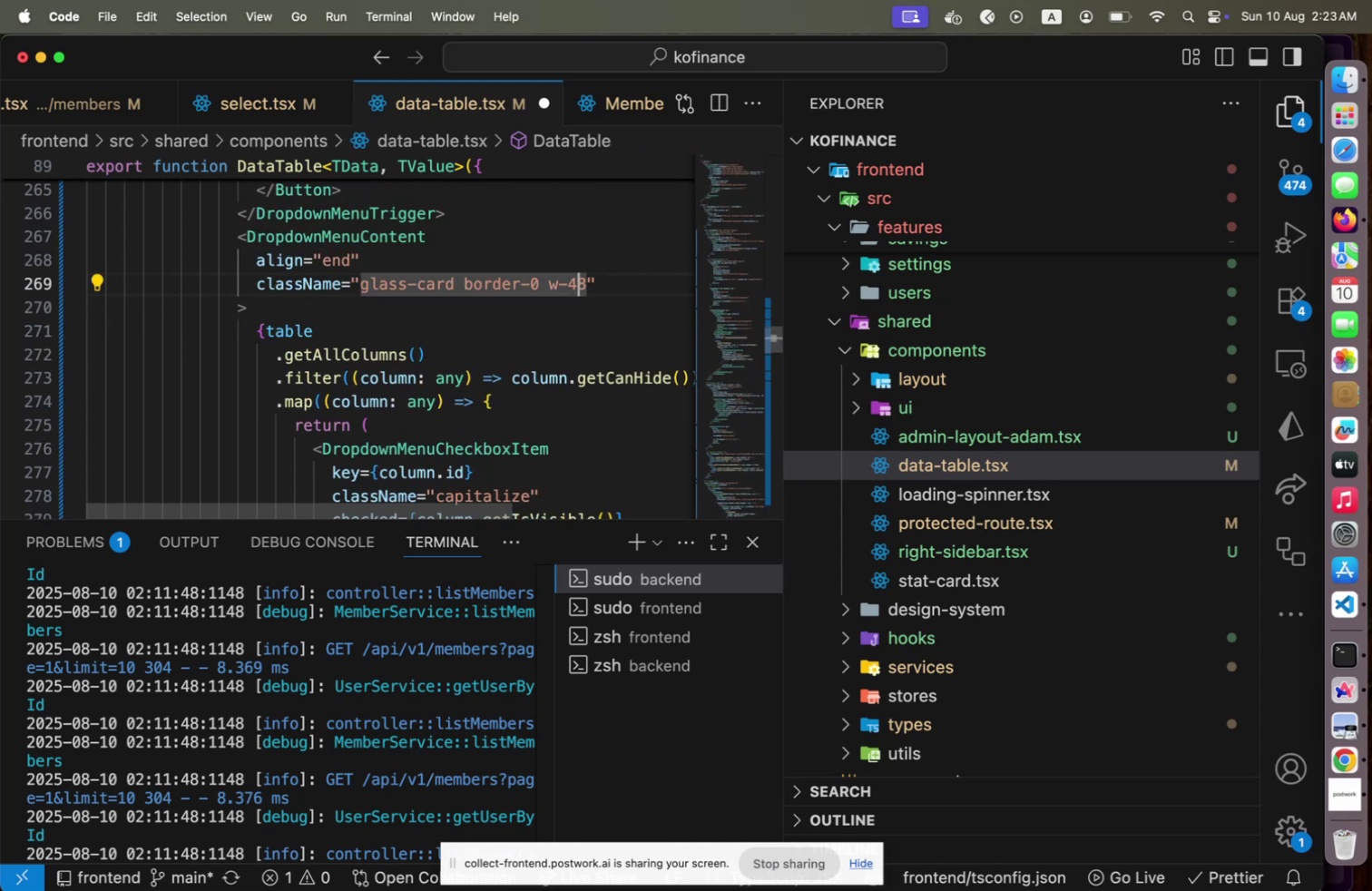 
key(ArrowLeft)
 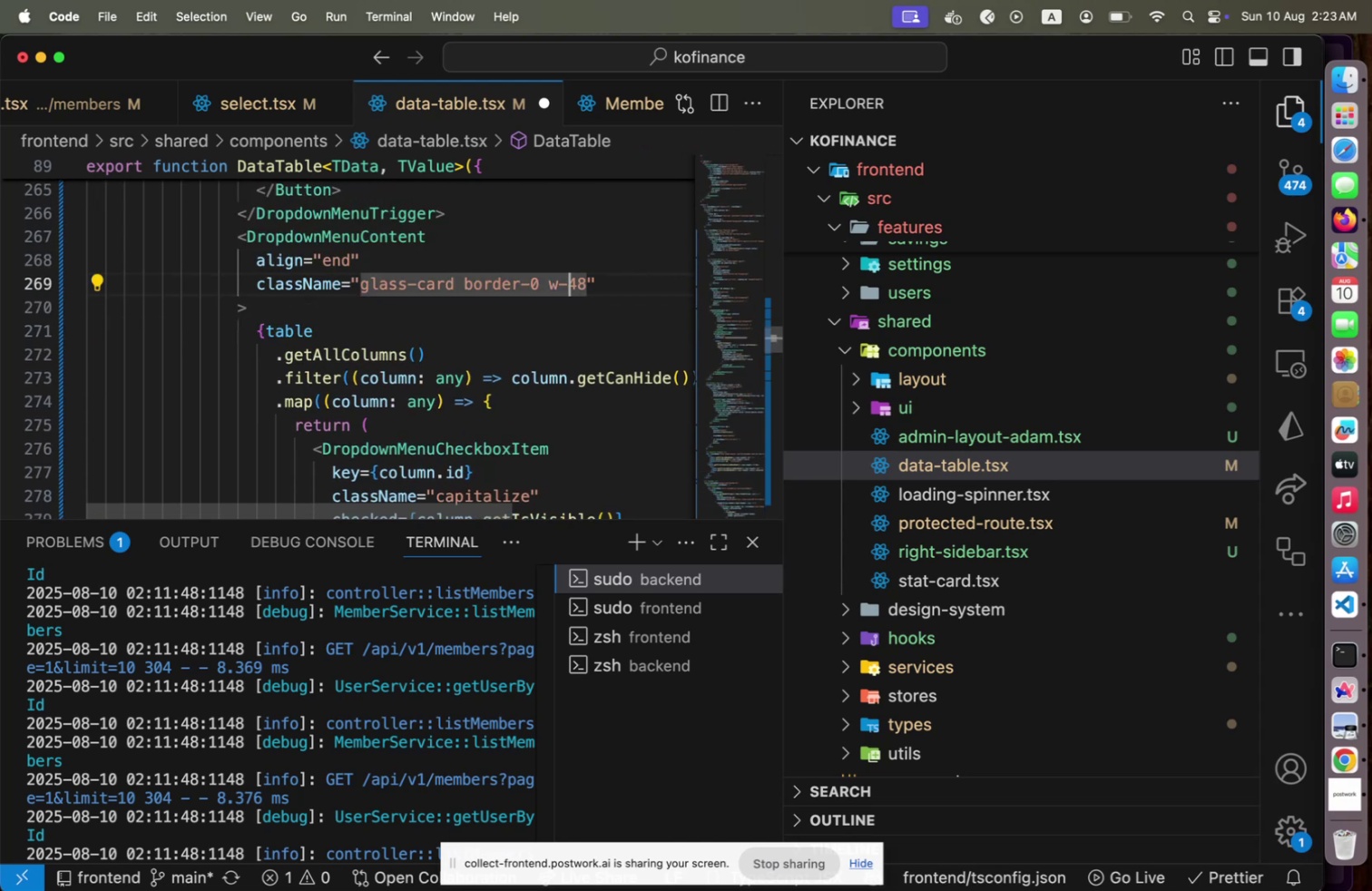 
key(ArrowLeft)
 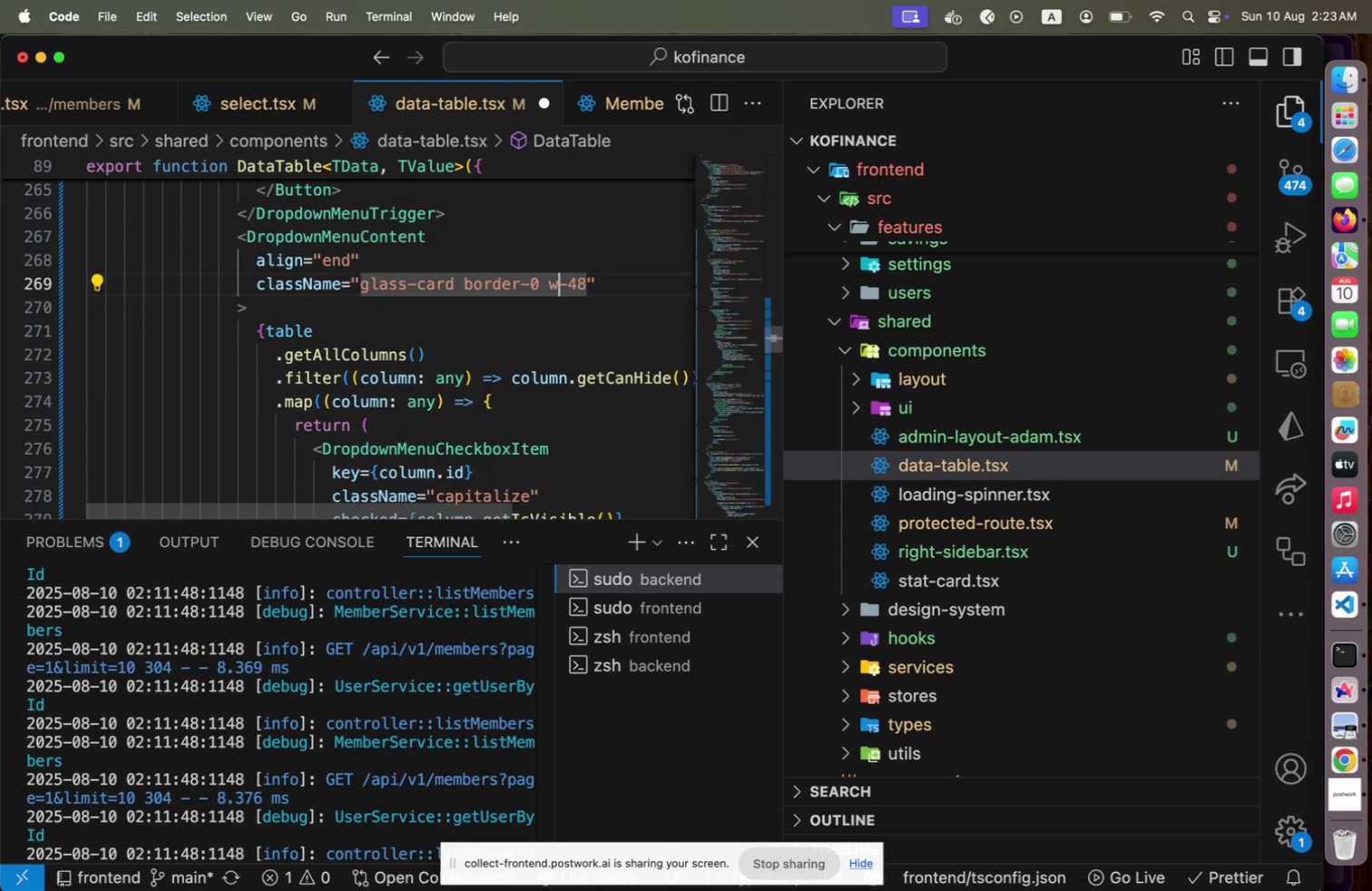 
key(ArrowLeft)
 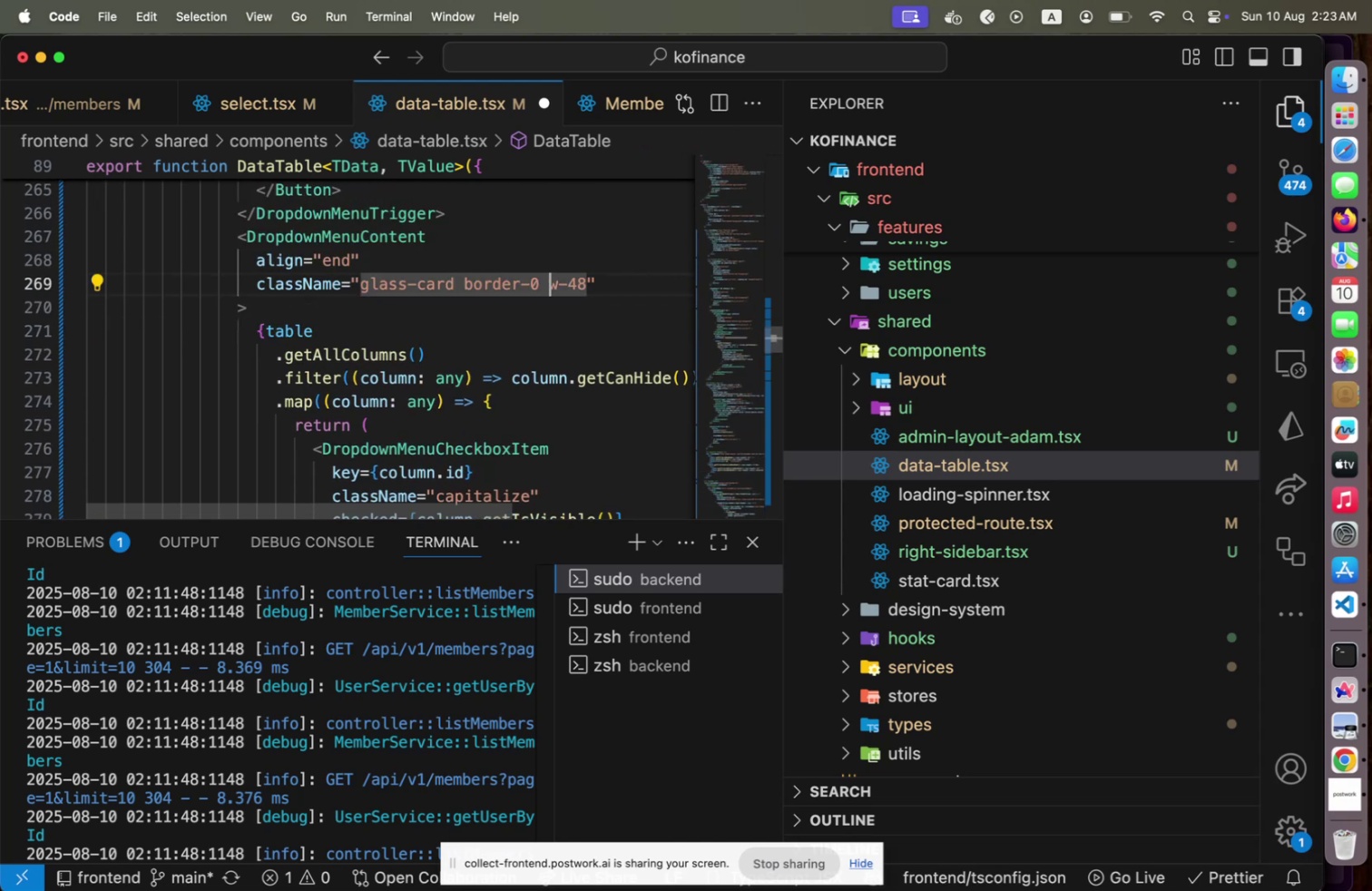 
hold_key(key=ArrowLeft, duration=1.09)
 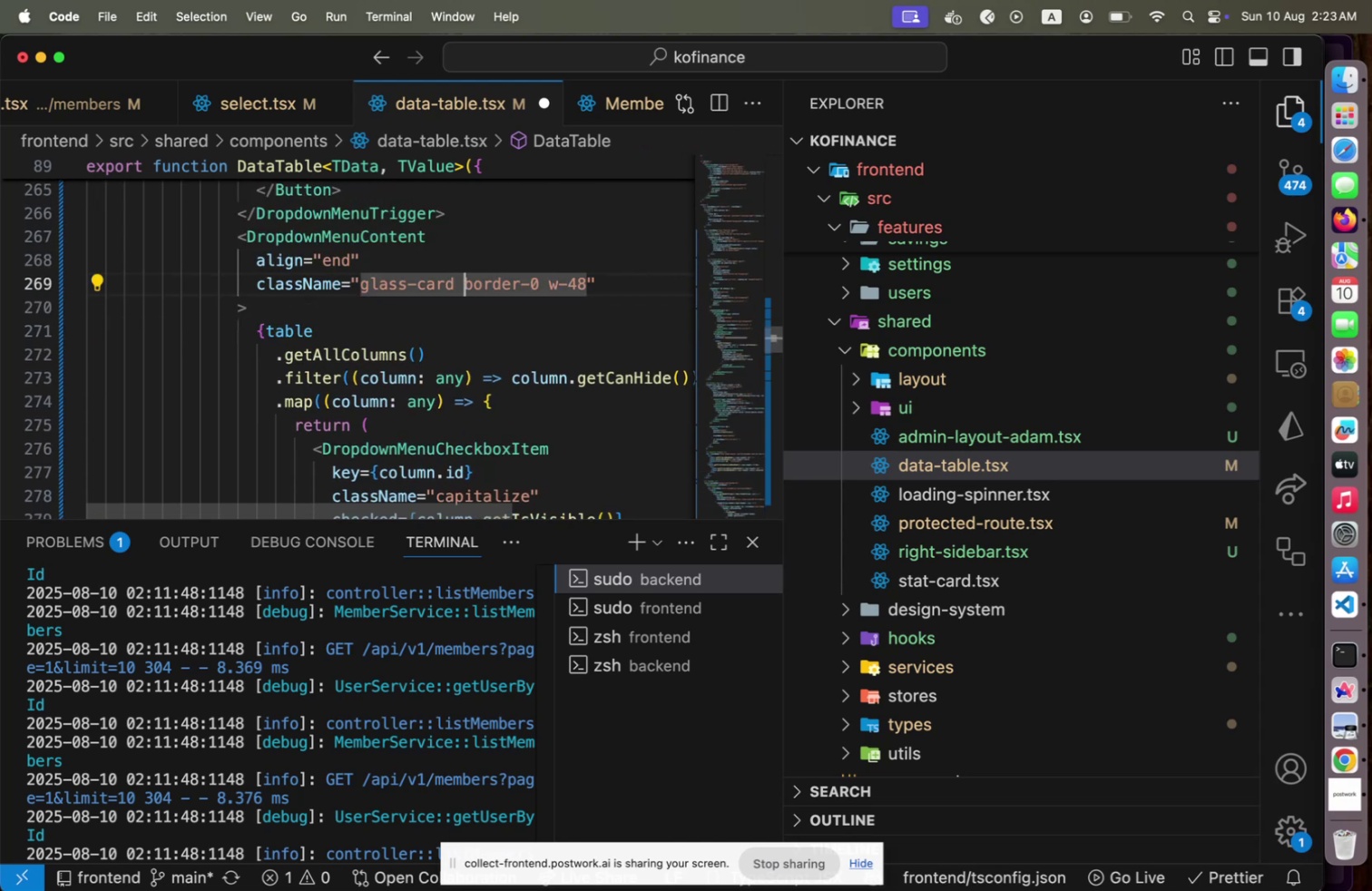 
key(ArrowLeft)
 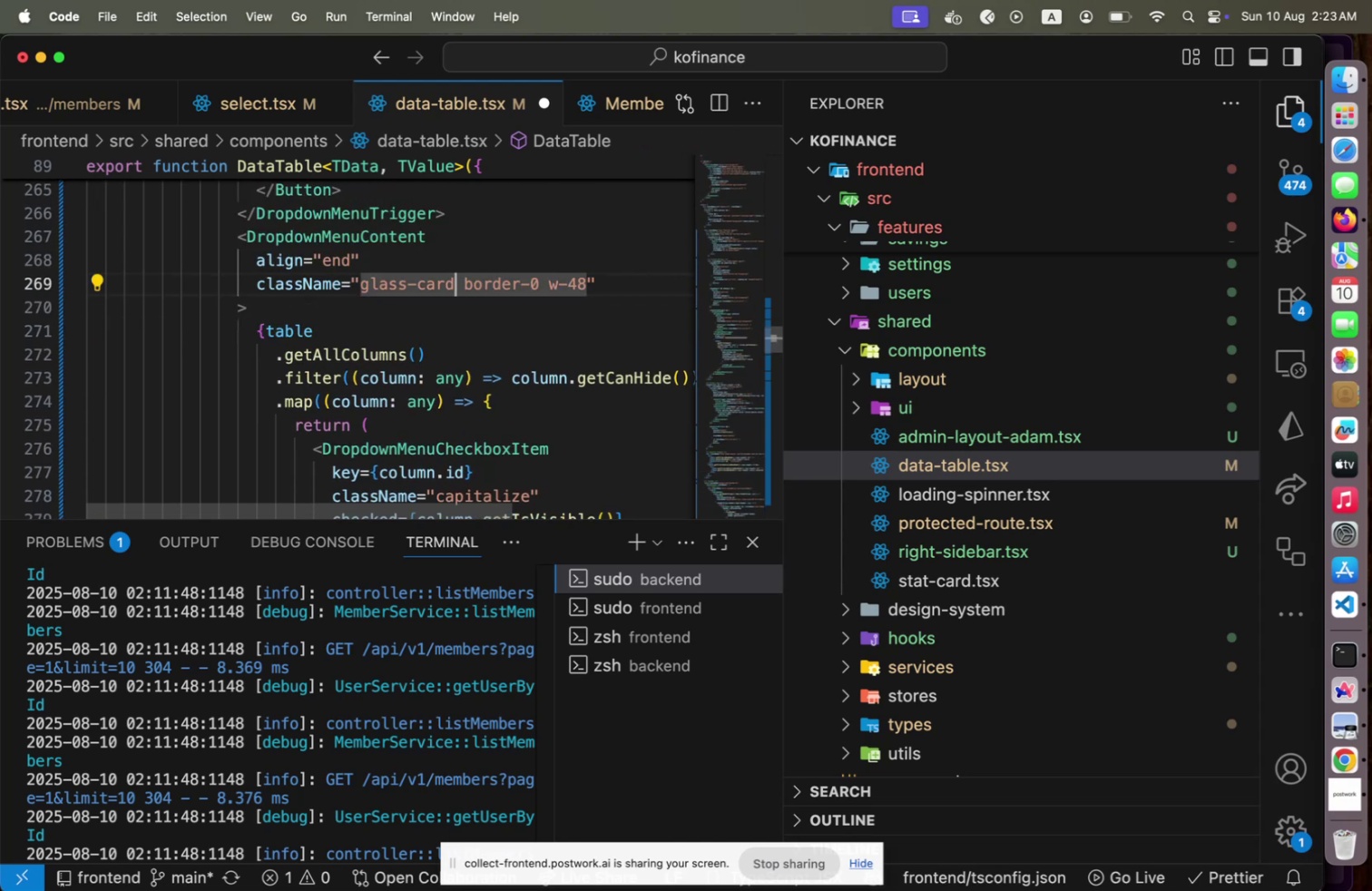 
hold_key(key=ShiftLeft, duration=1.5)
 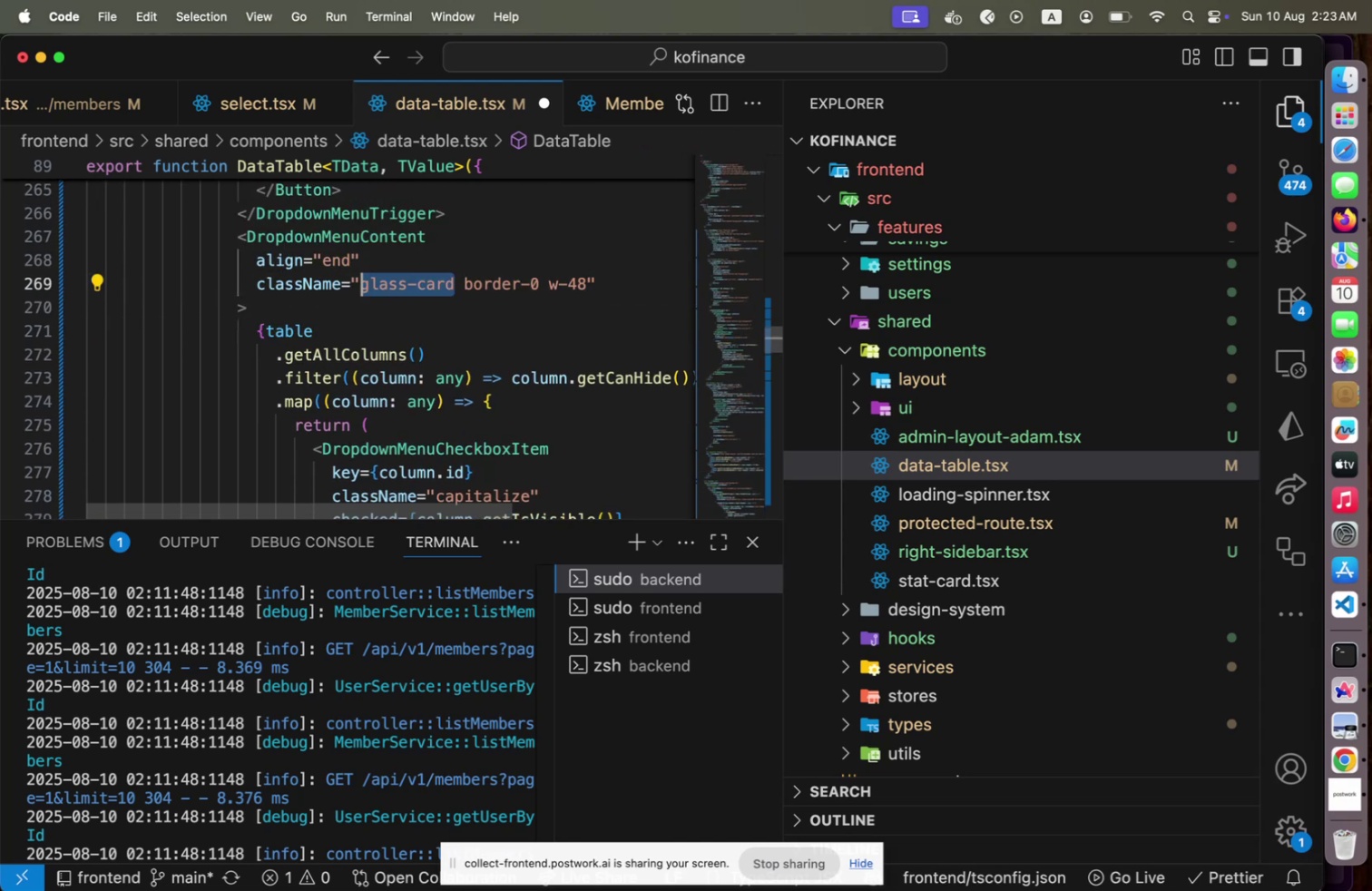 
hold_key(key=ArrowLeft, duration=1.16)
 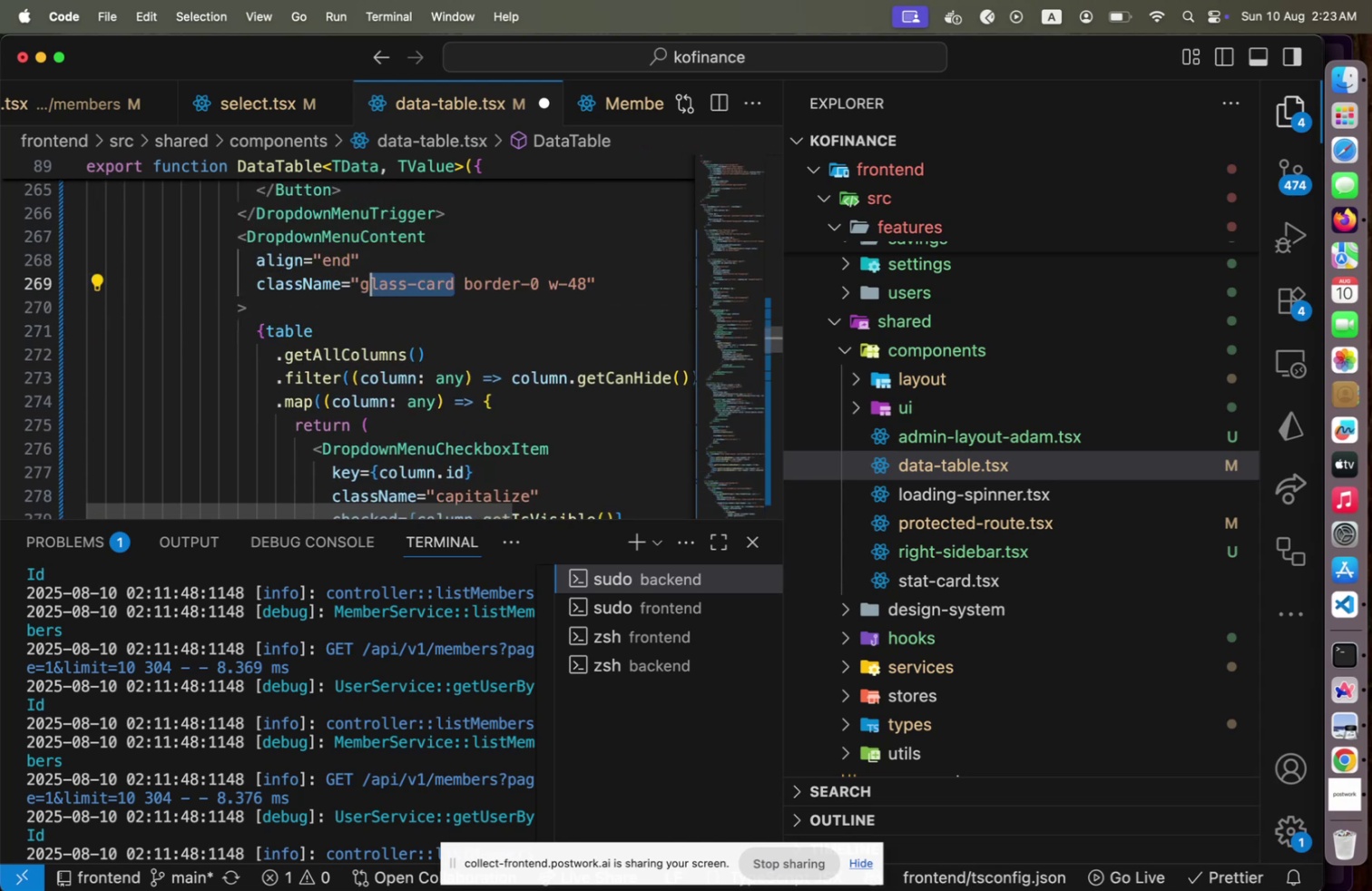 
key(Shift+ArrowLeft)
 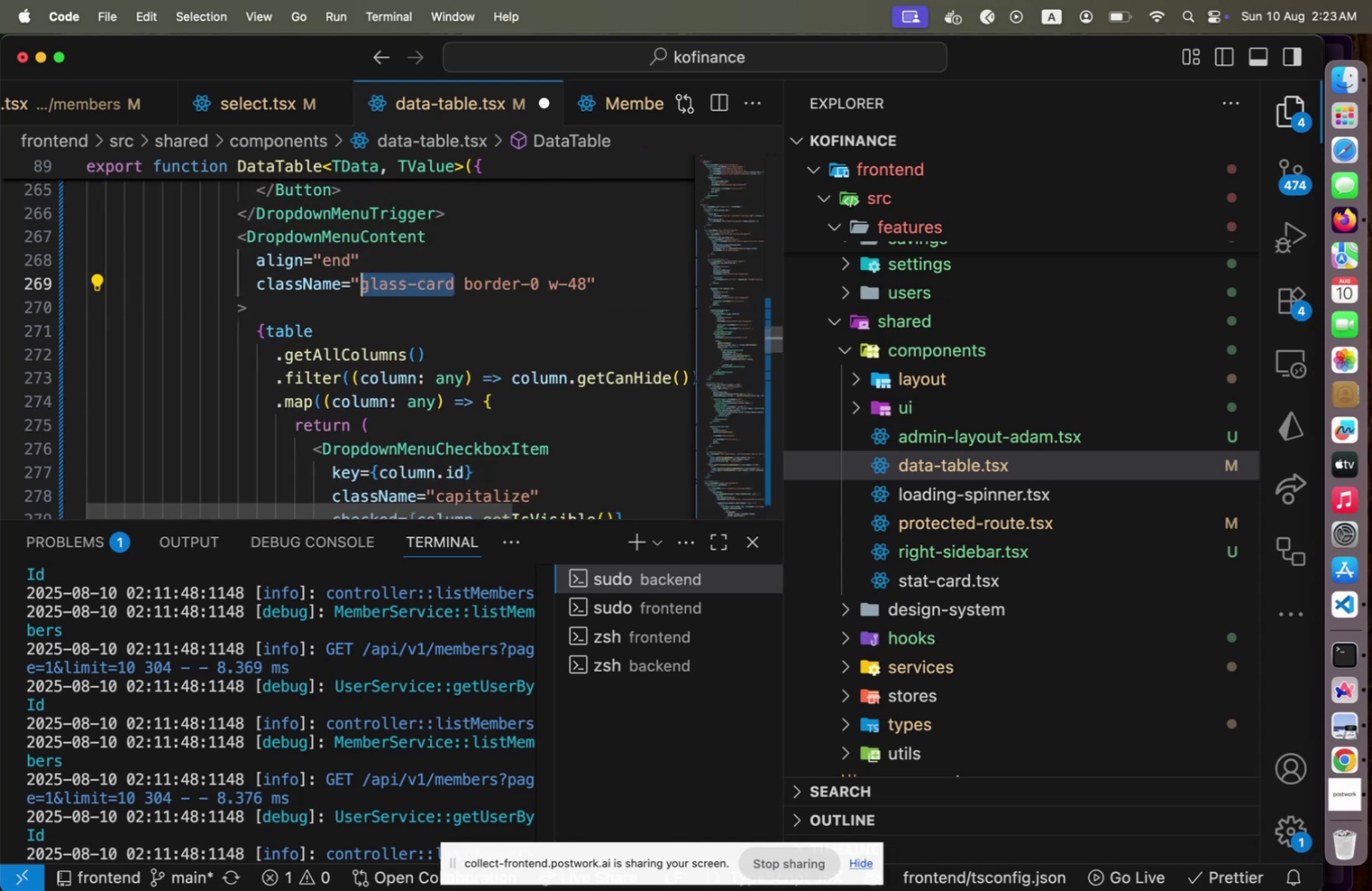 
key(Backspace)
 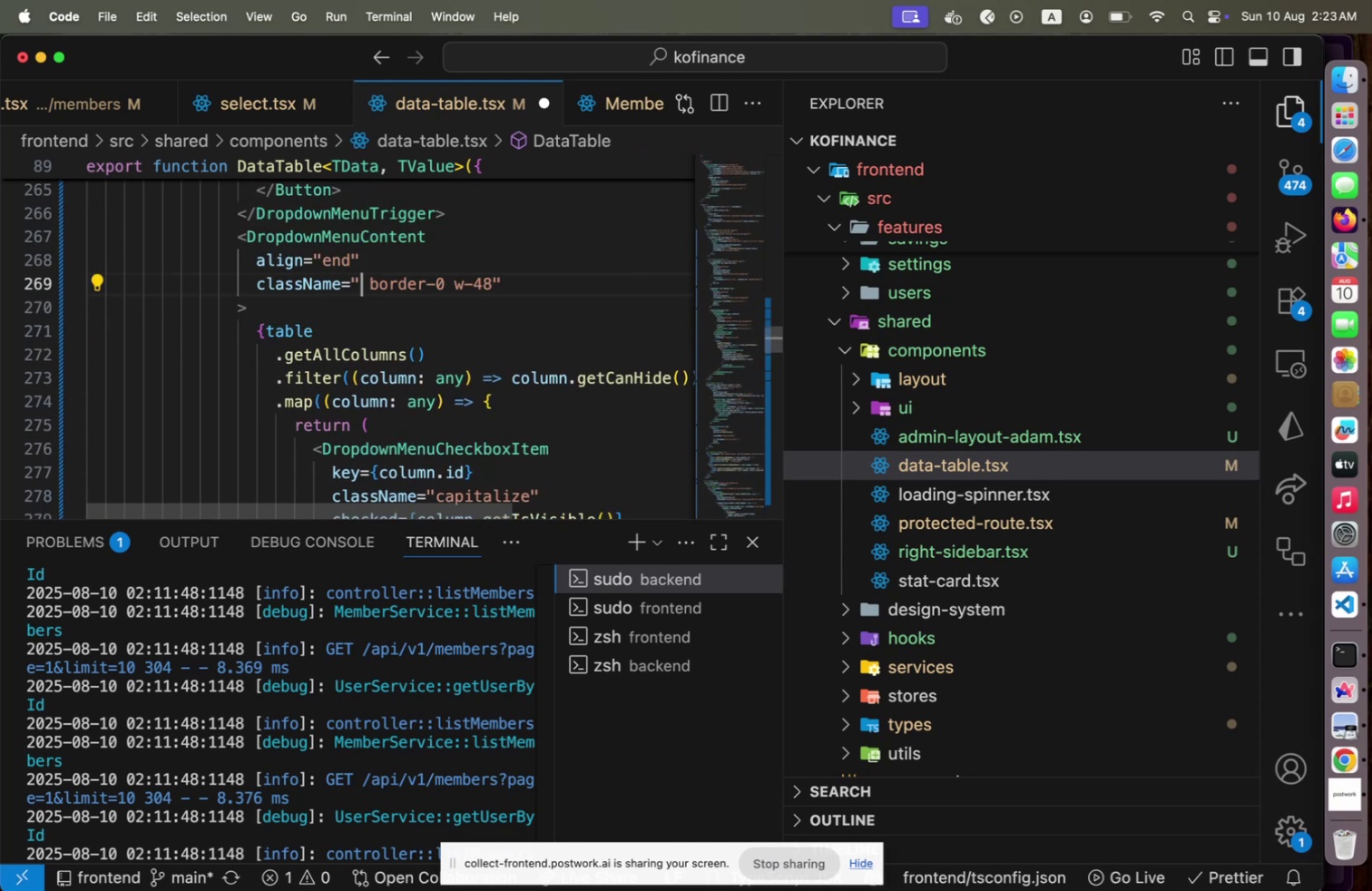 
key(ArrowRight)
 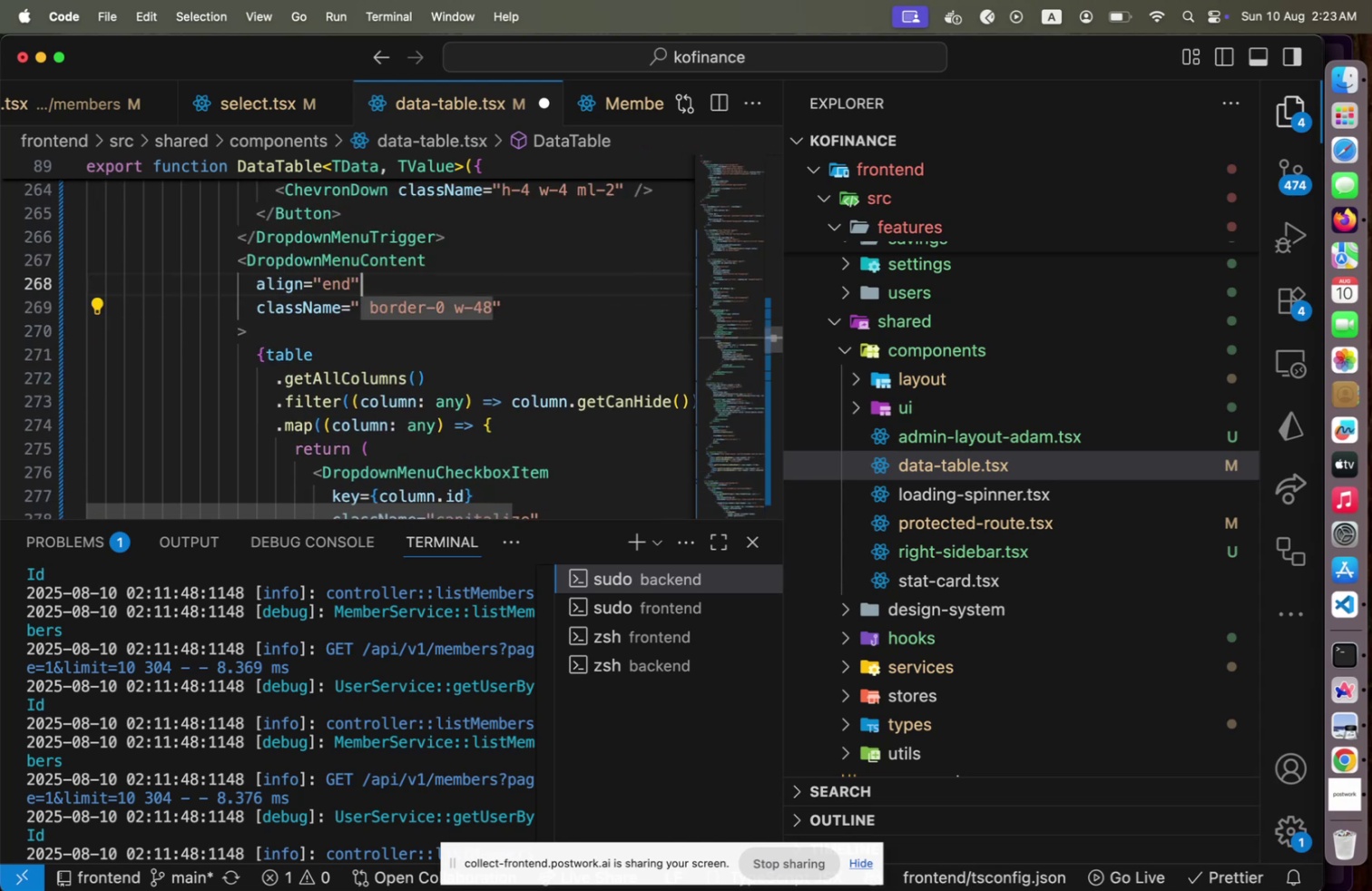 
hold_key(key=ArrowUp, duration=0.75)
 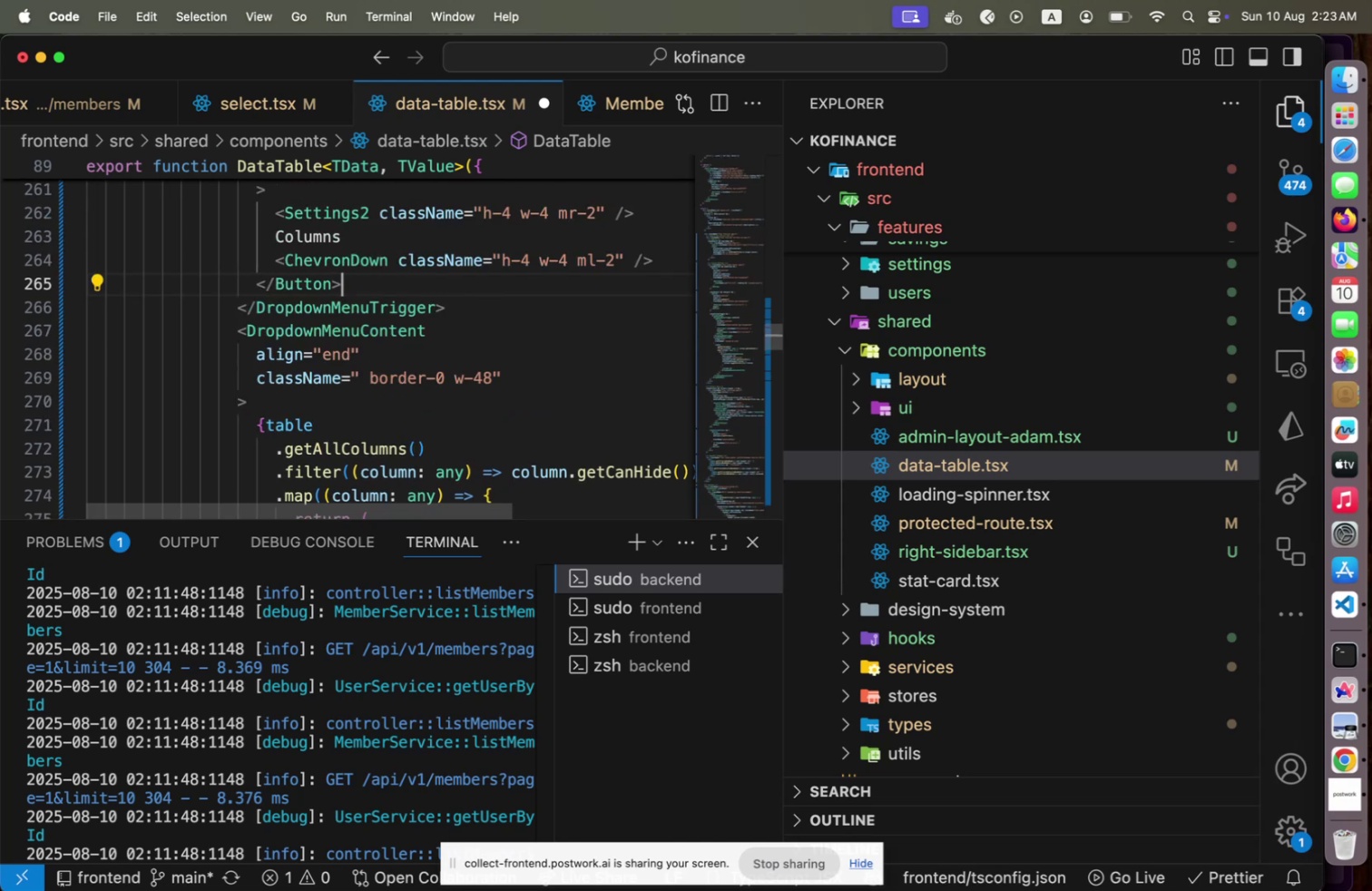 
key(ArrowUp)
 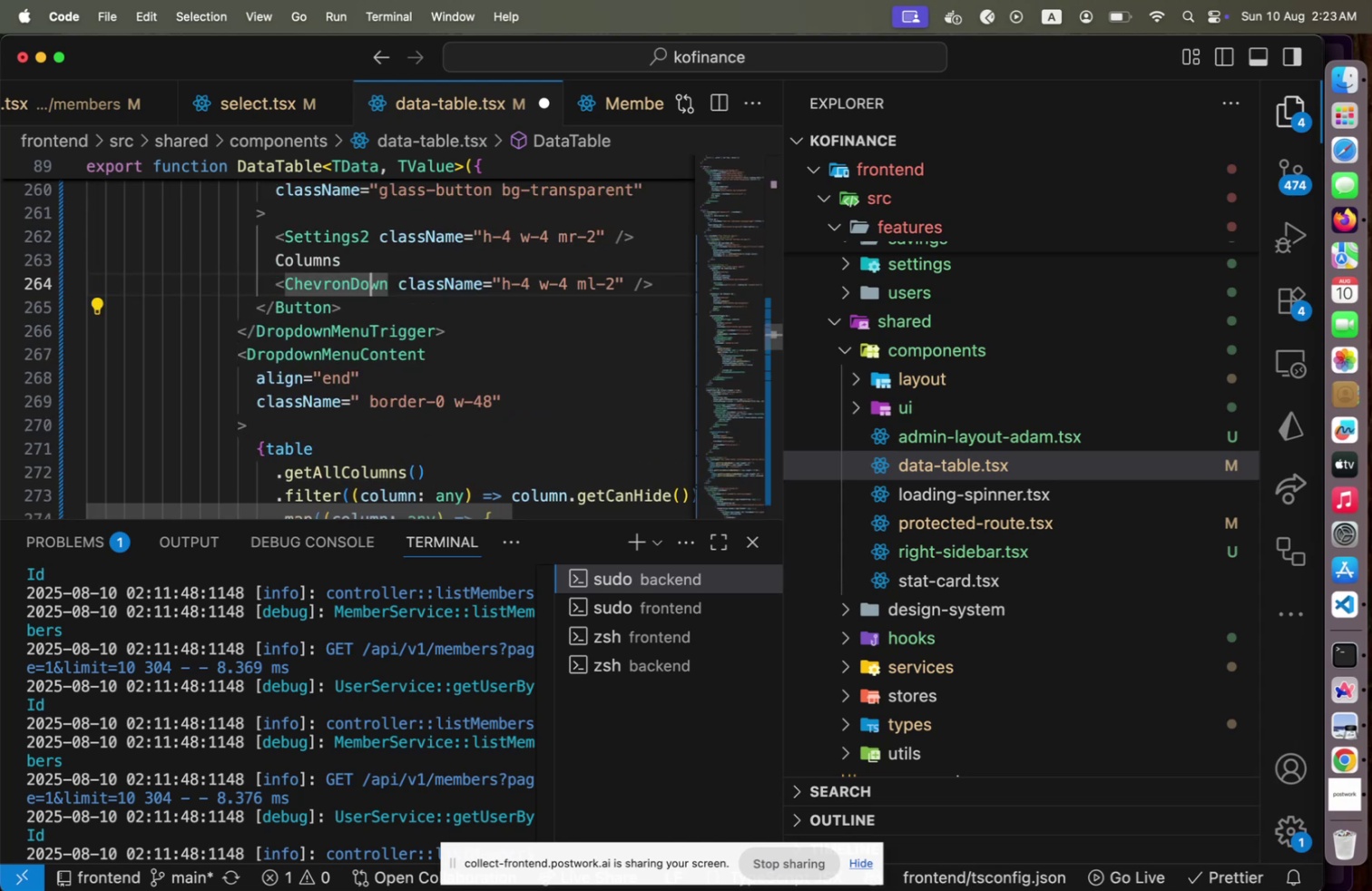 
key(ArrowUp)
 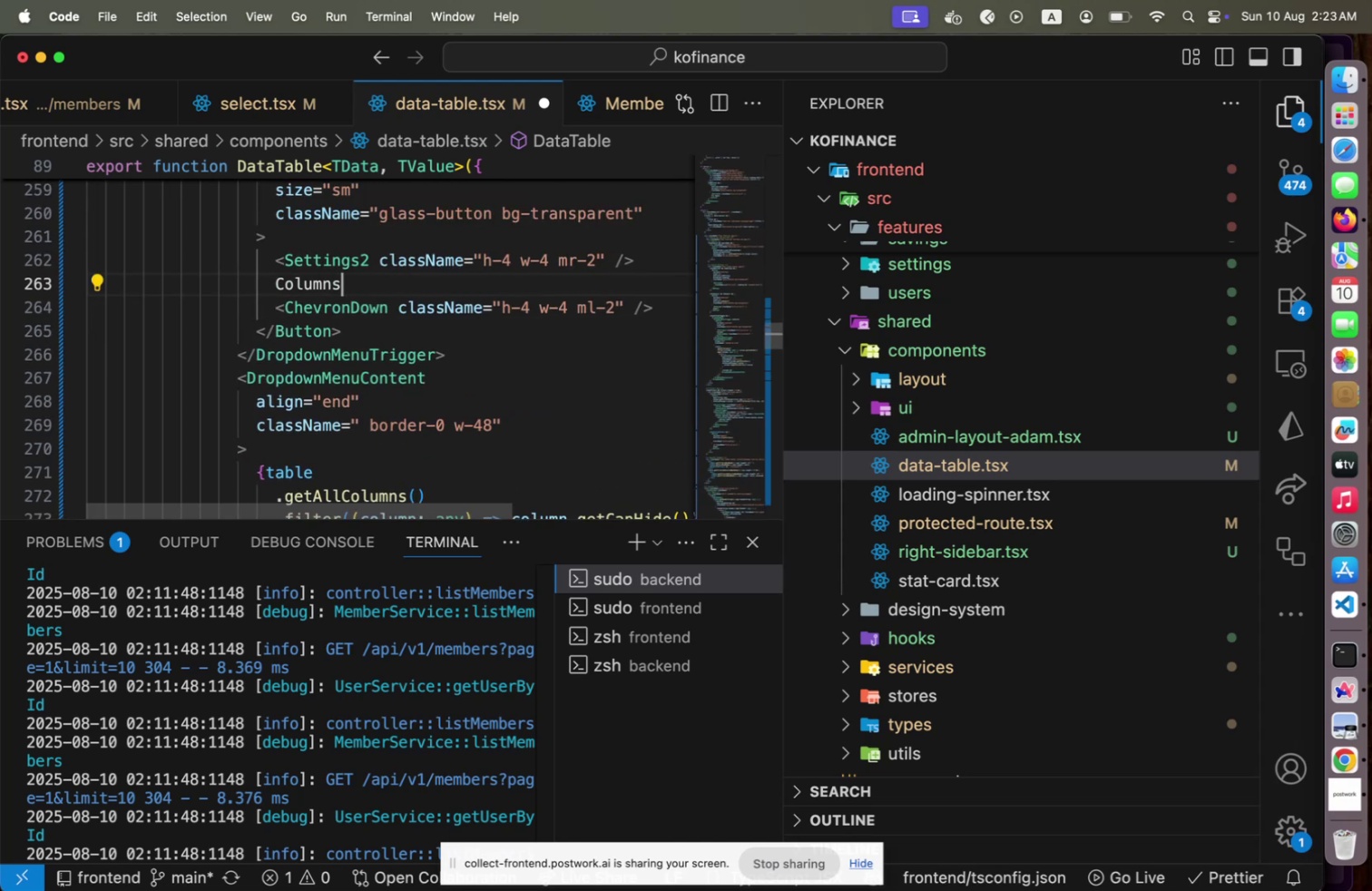 
key(ArrowUp)
 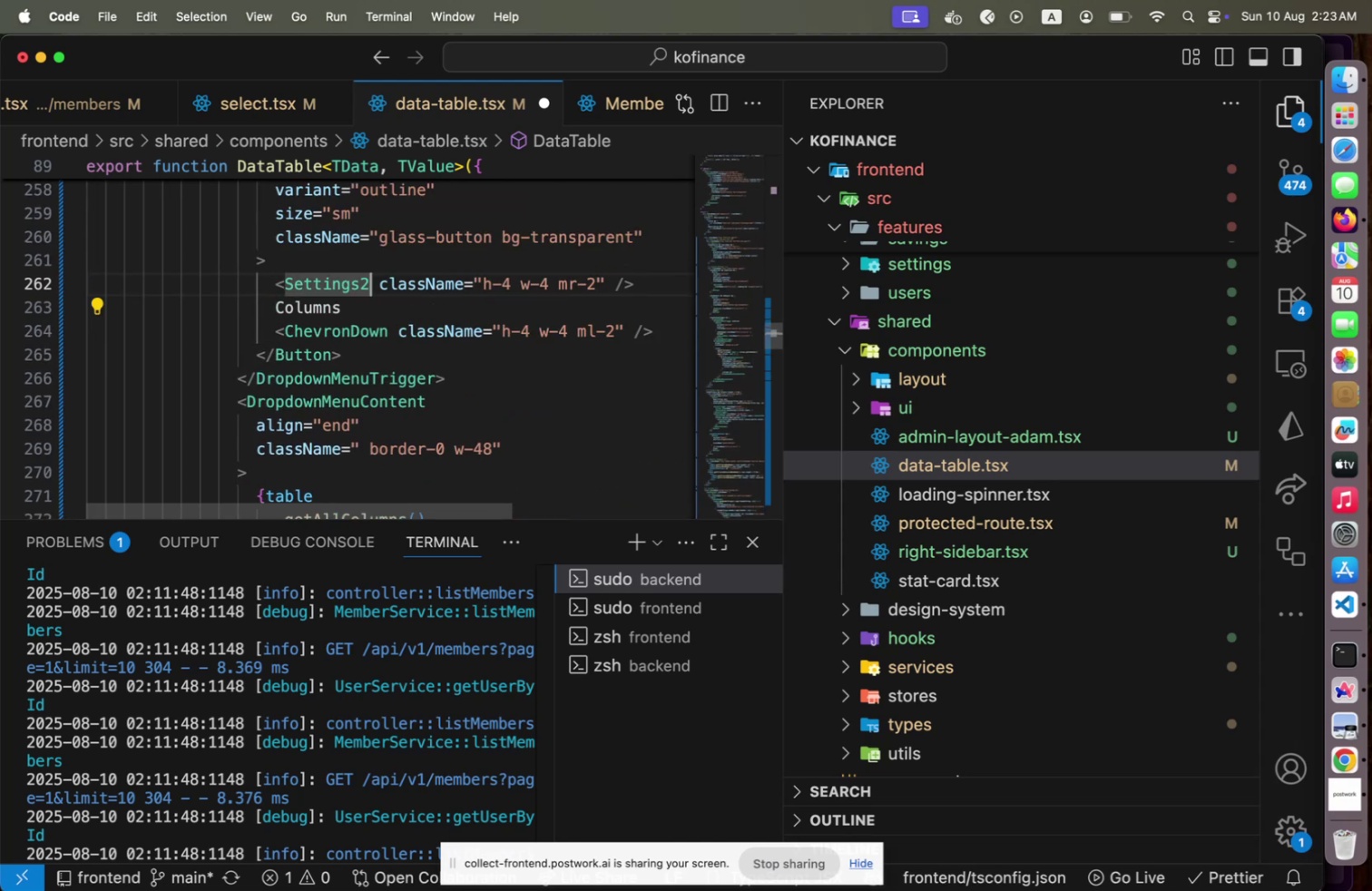 
key(ArrowUp)
 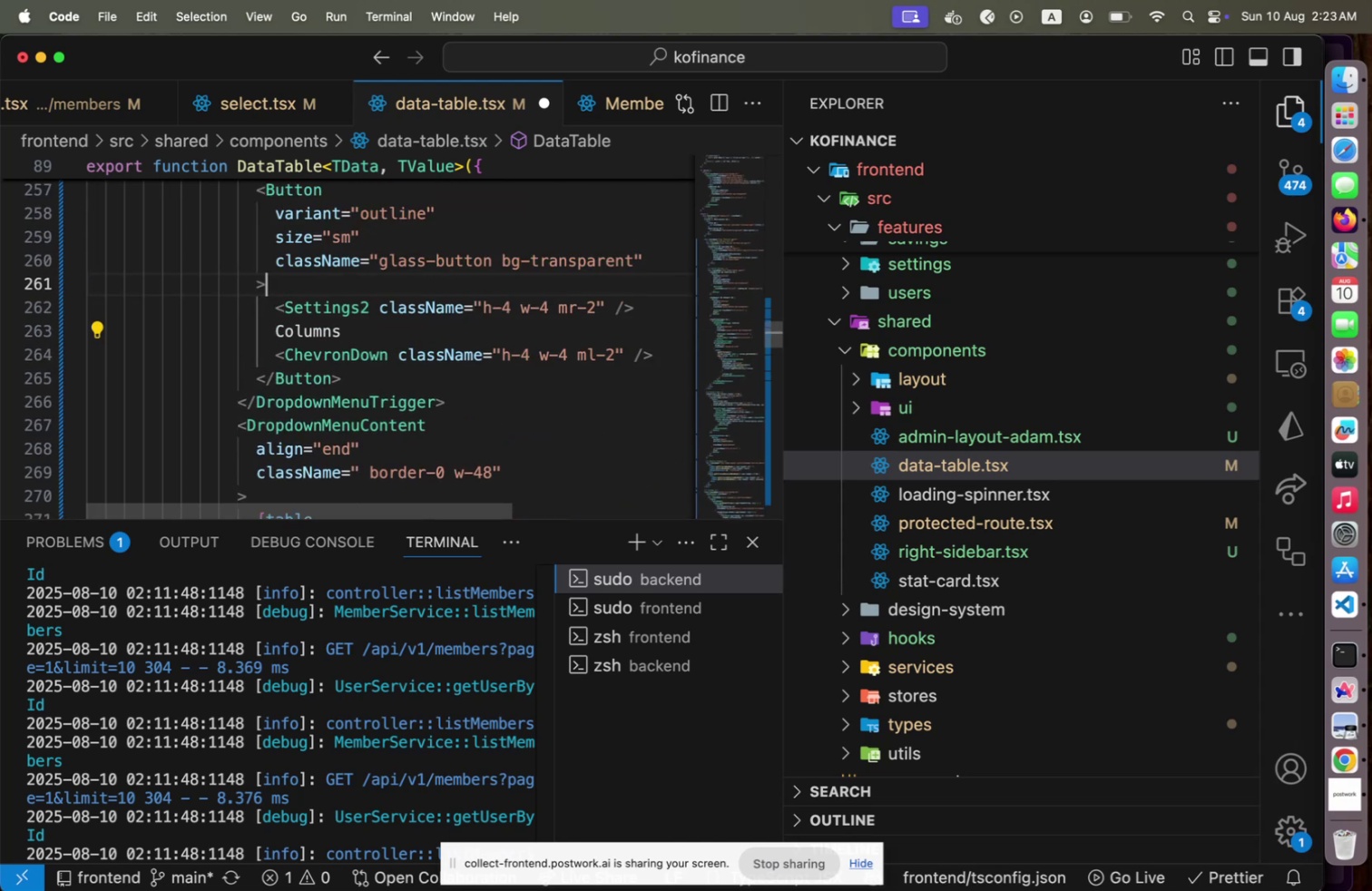 
key(ArrowUp)
 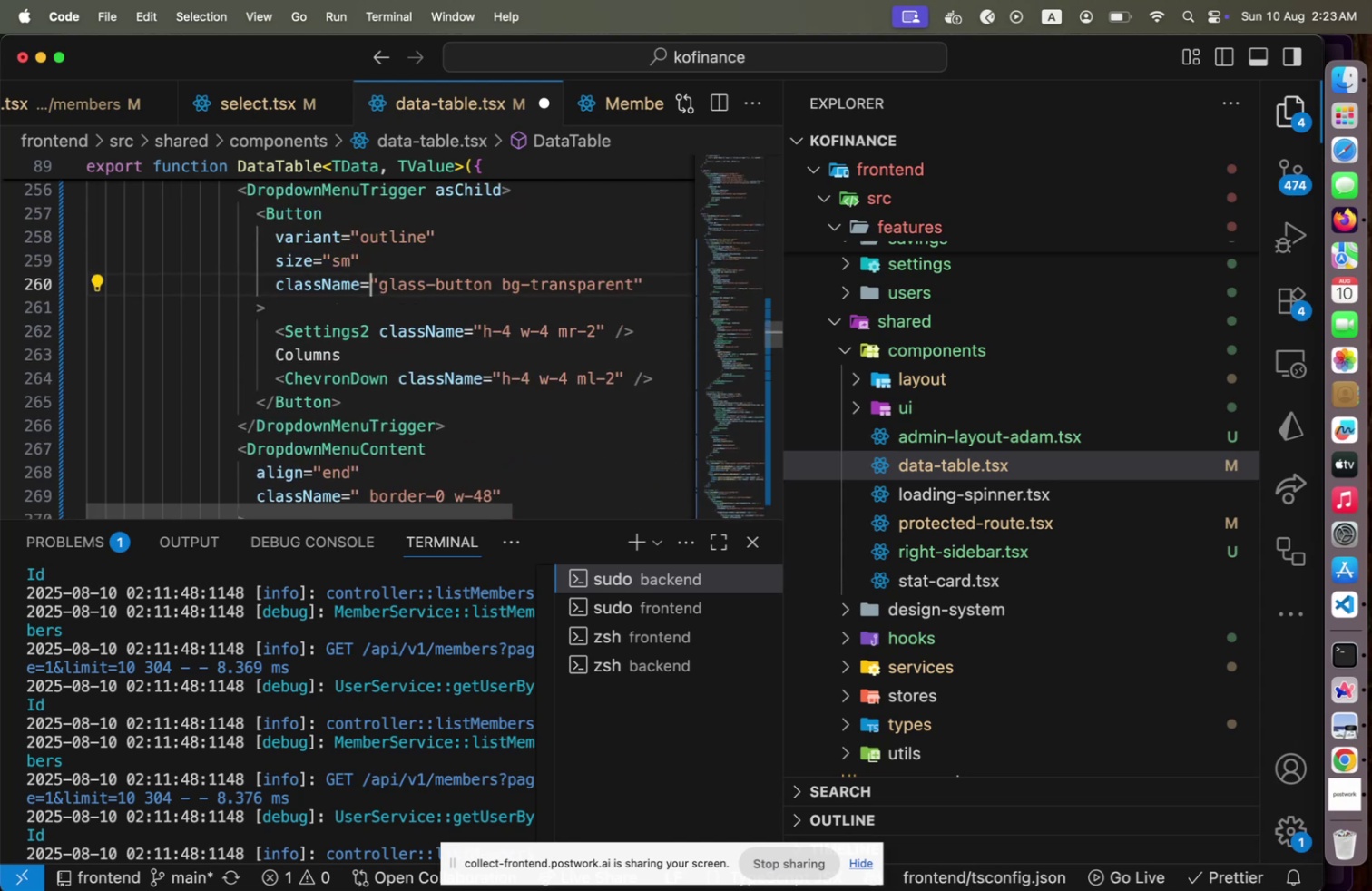 
key(ArrowUp)
 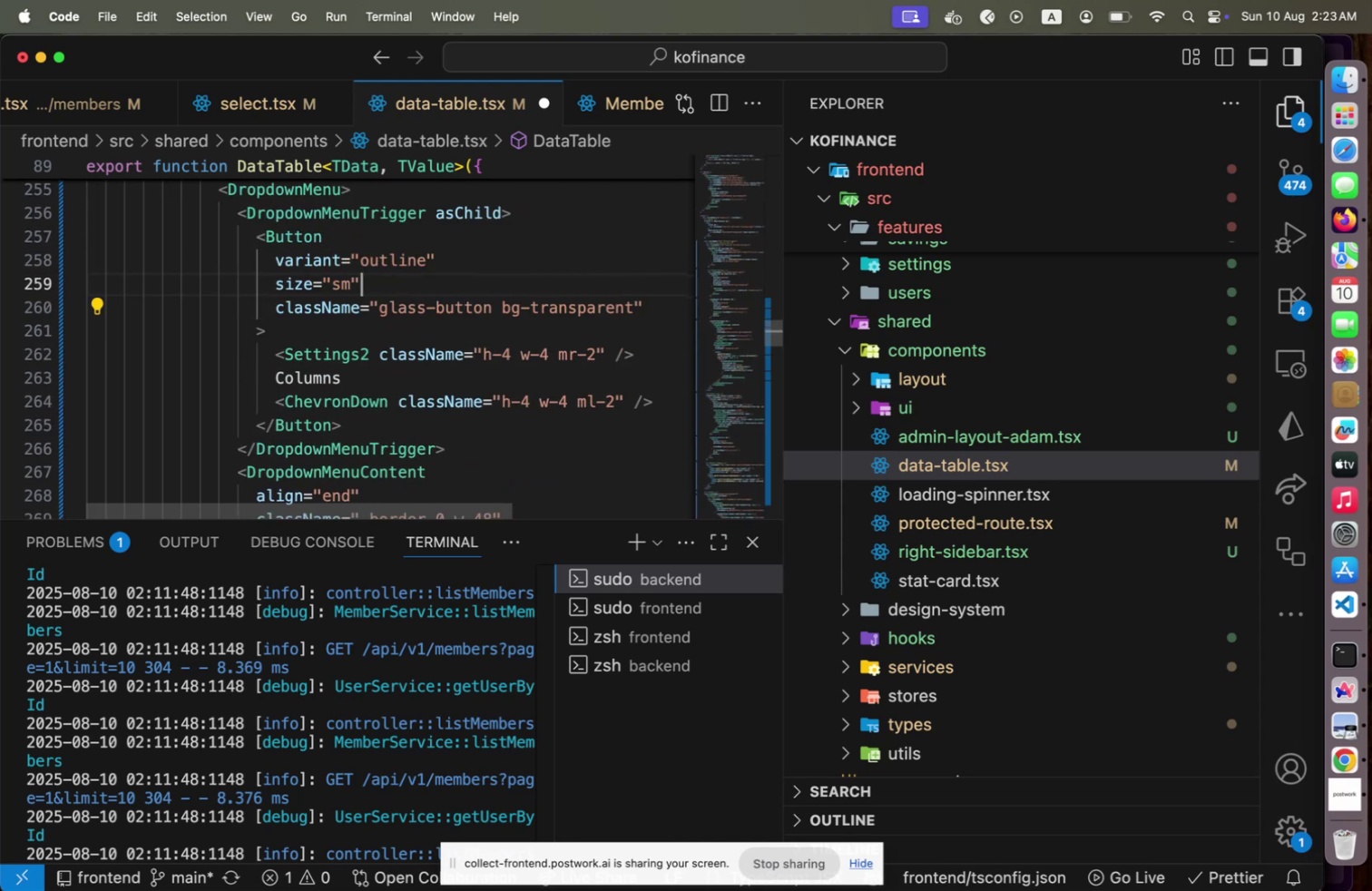 
key(Shift+ShiftLeft)
 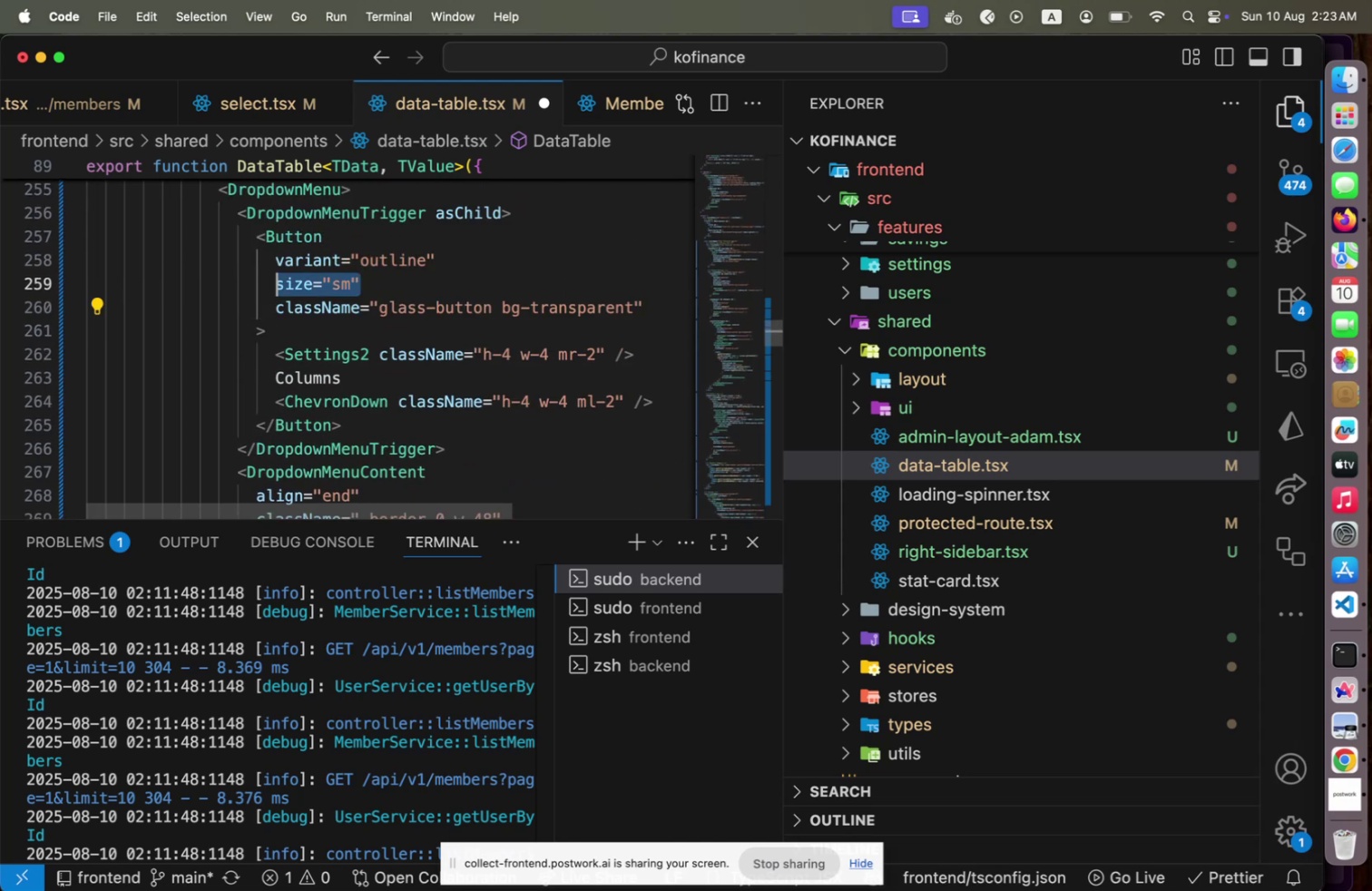 
key(Shift+Home)
 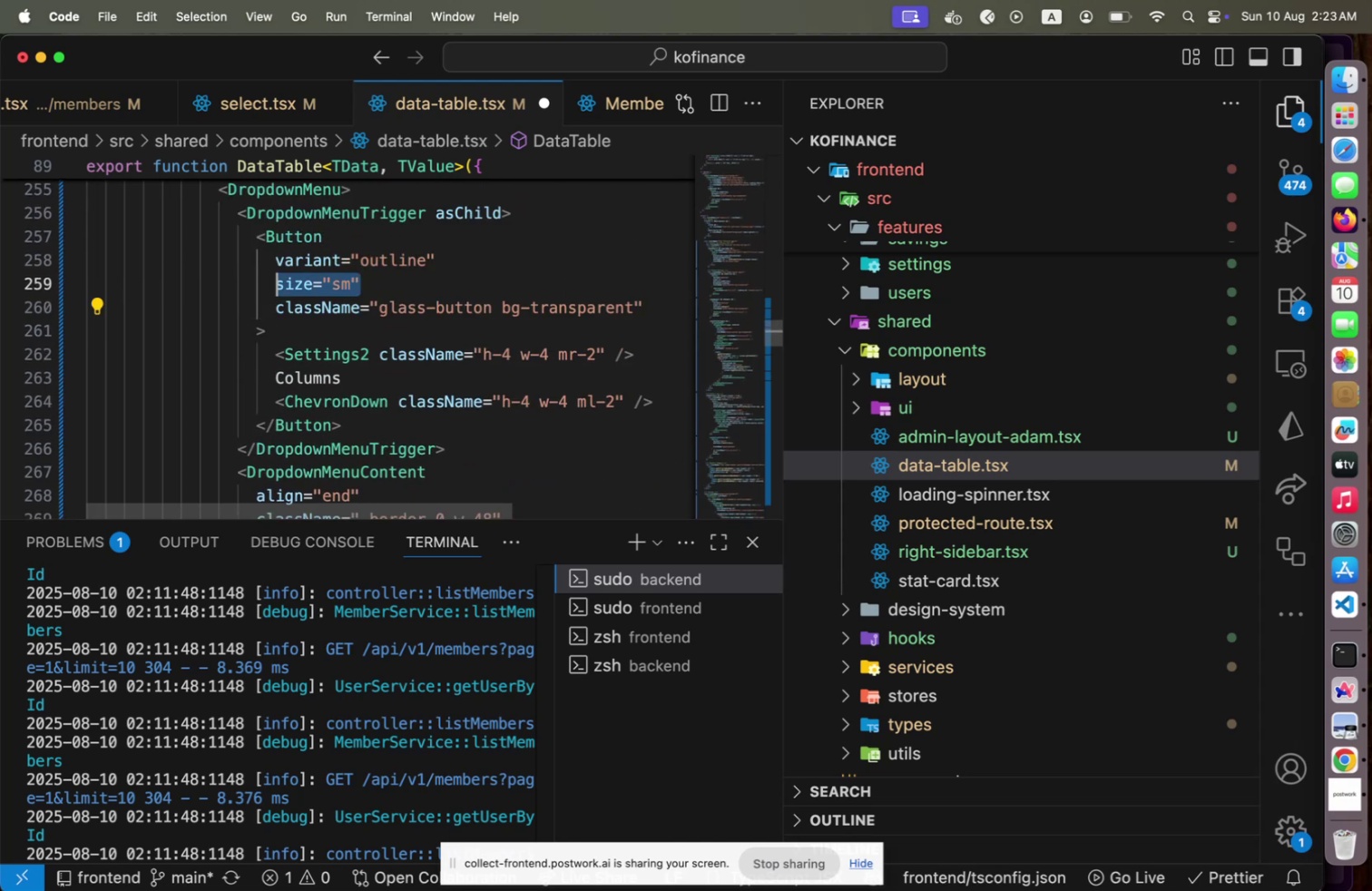 
key(Backspace)
 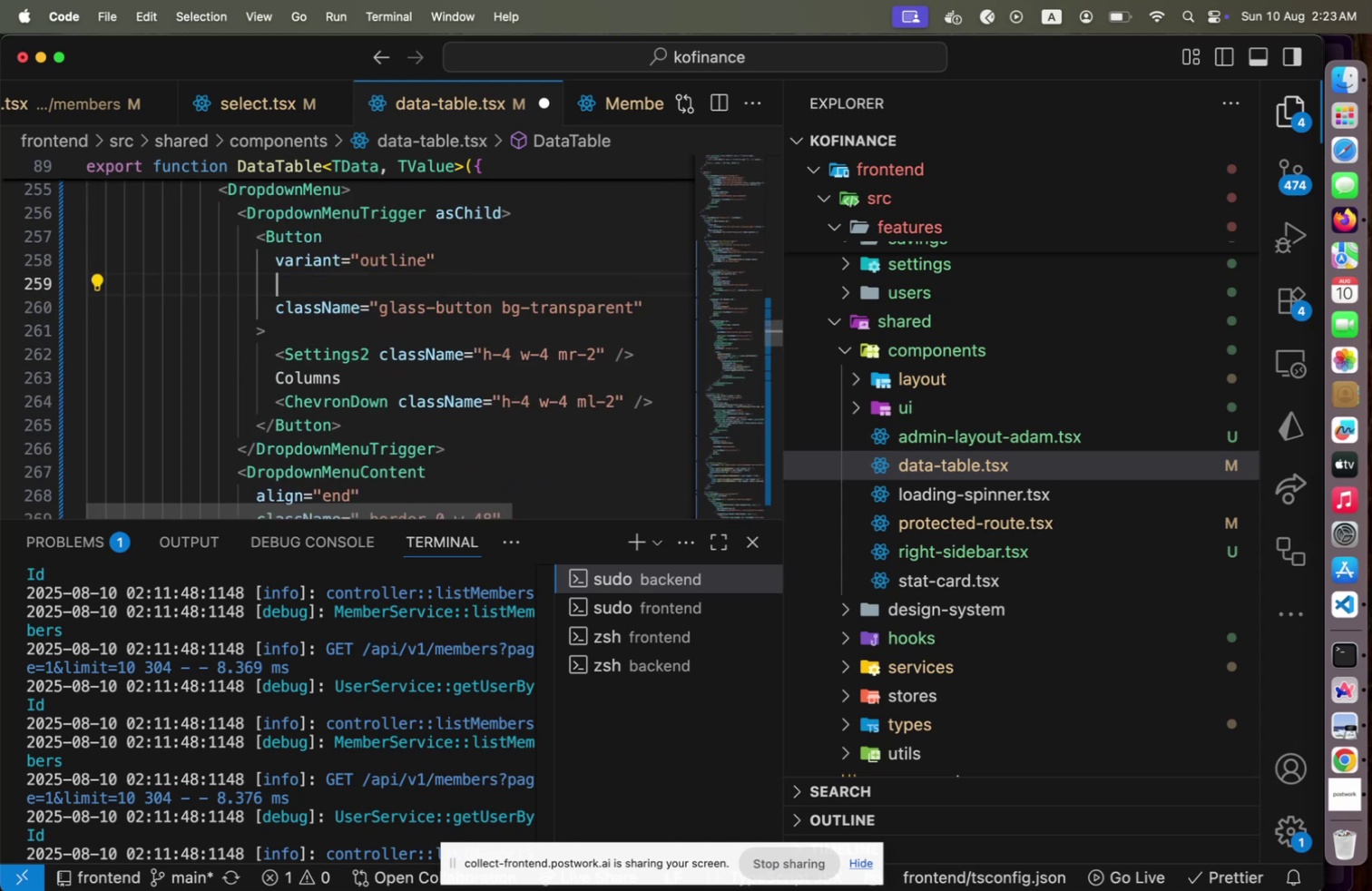 
key(Alt+Shift+F)
 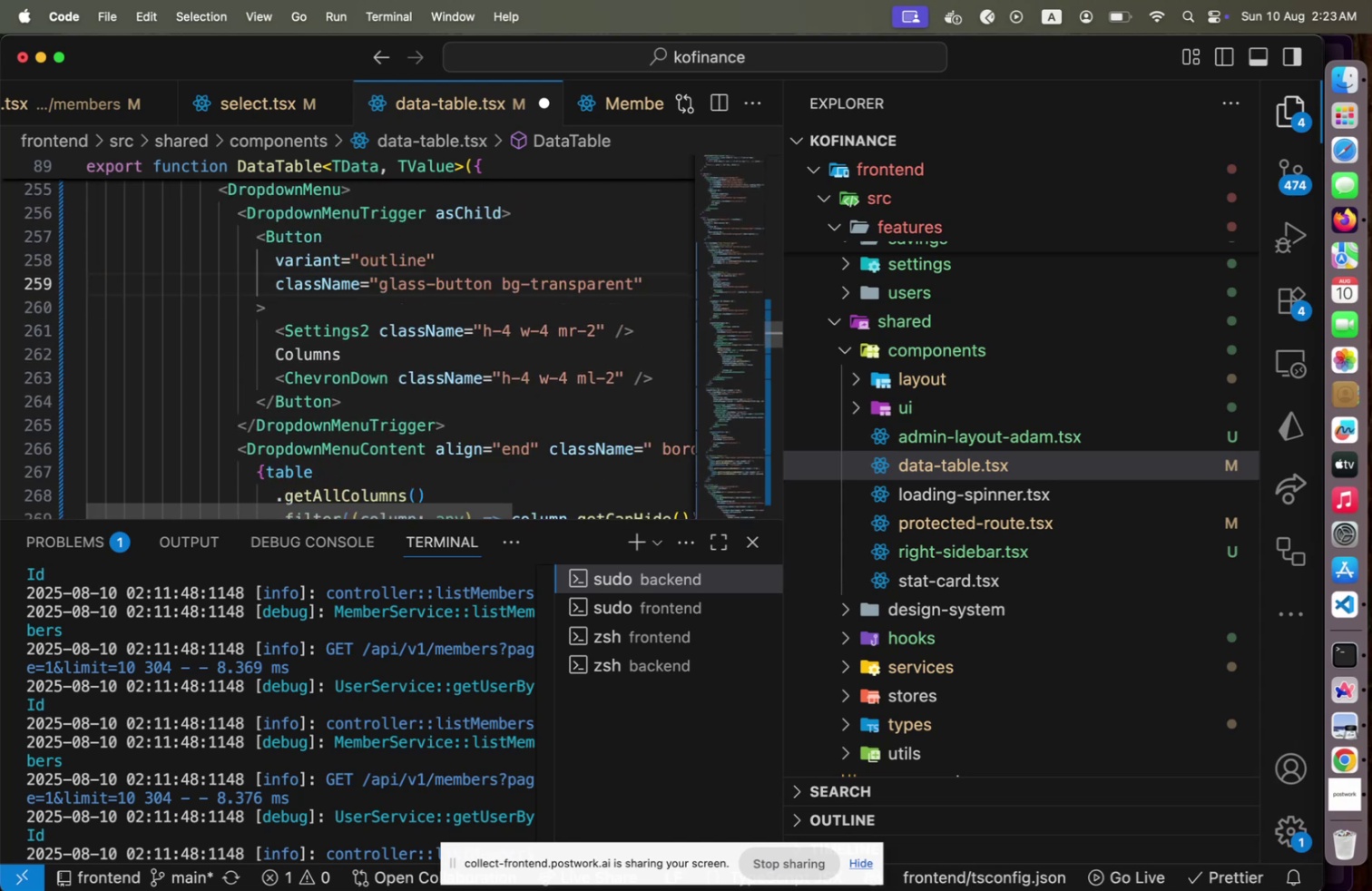 
key(Meta+CommandLeft)
 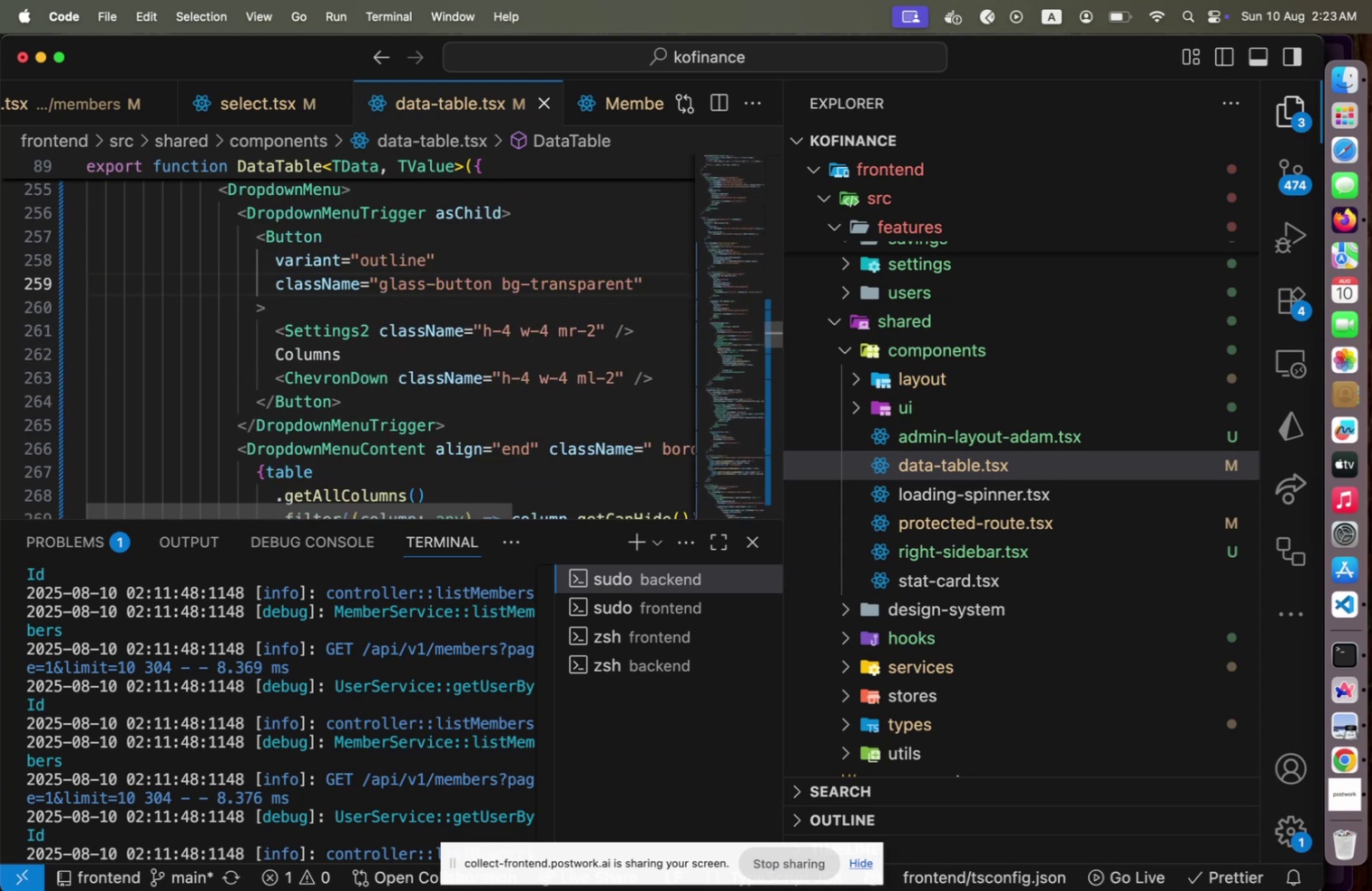 
key(Meta+S)
 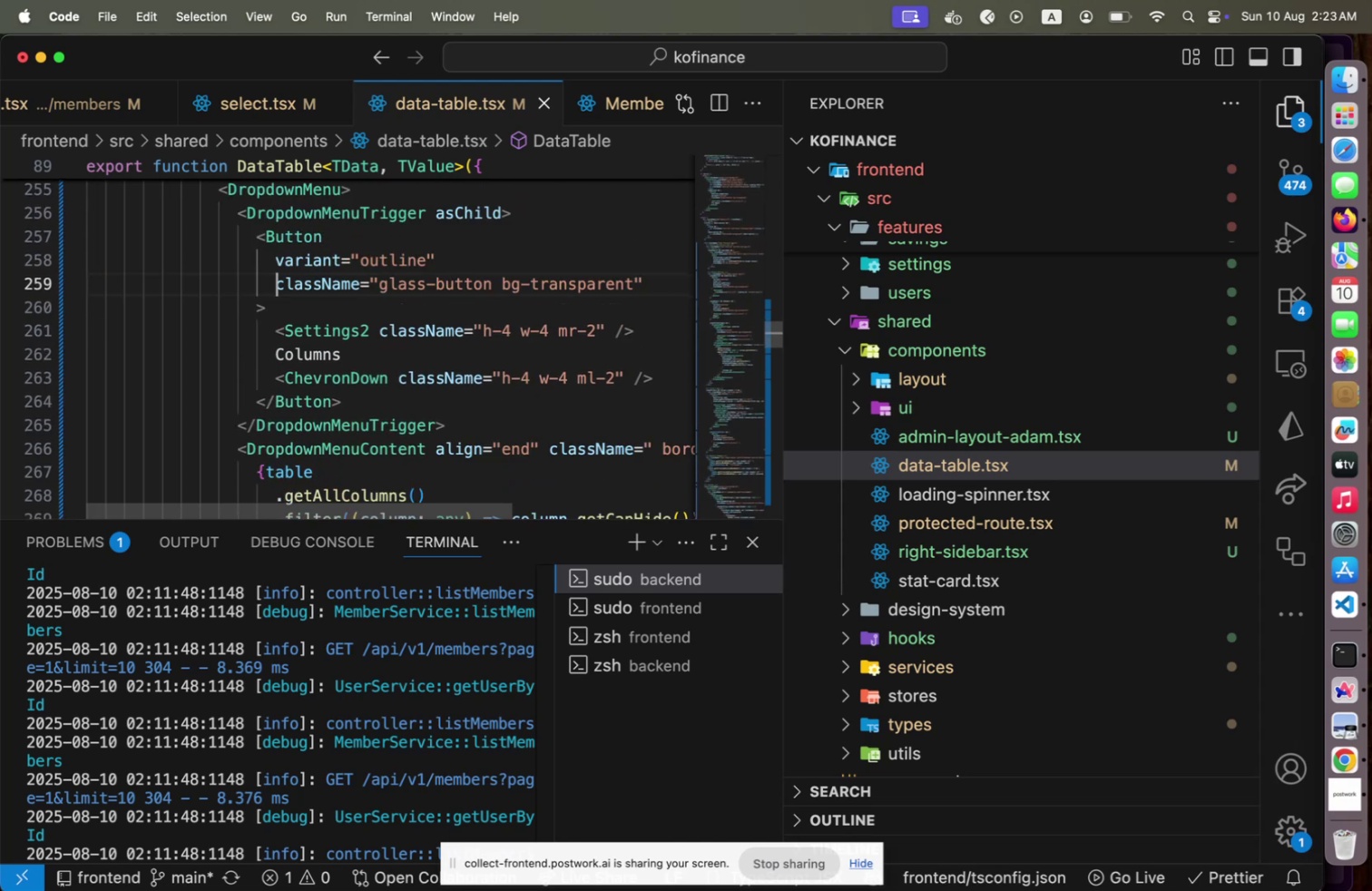 
key(Meta+CommandLeft)
 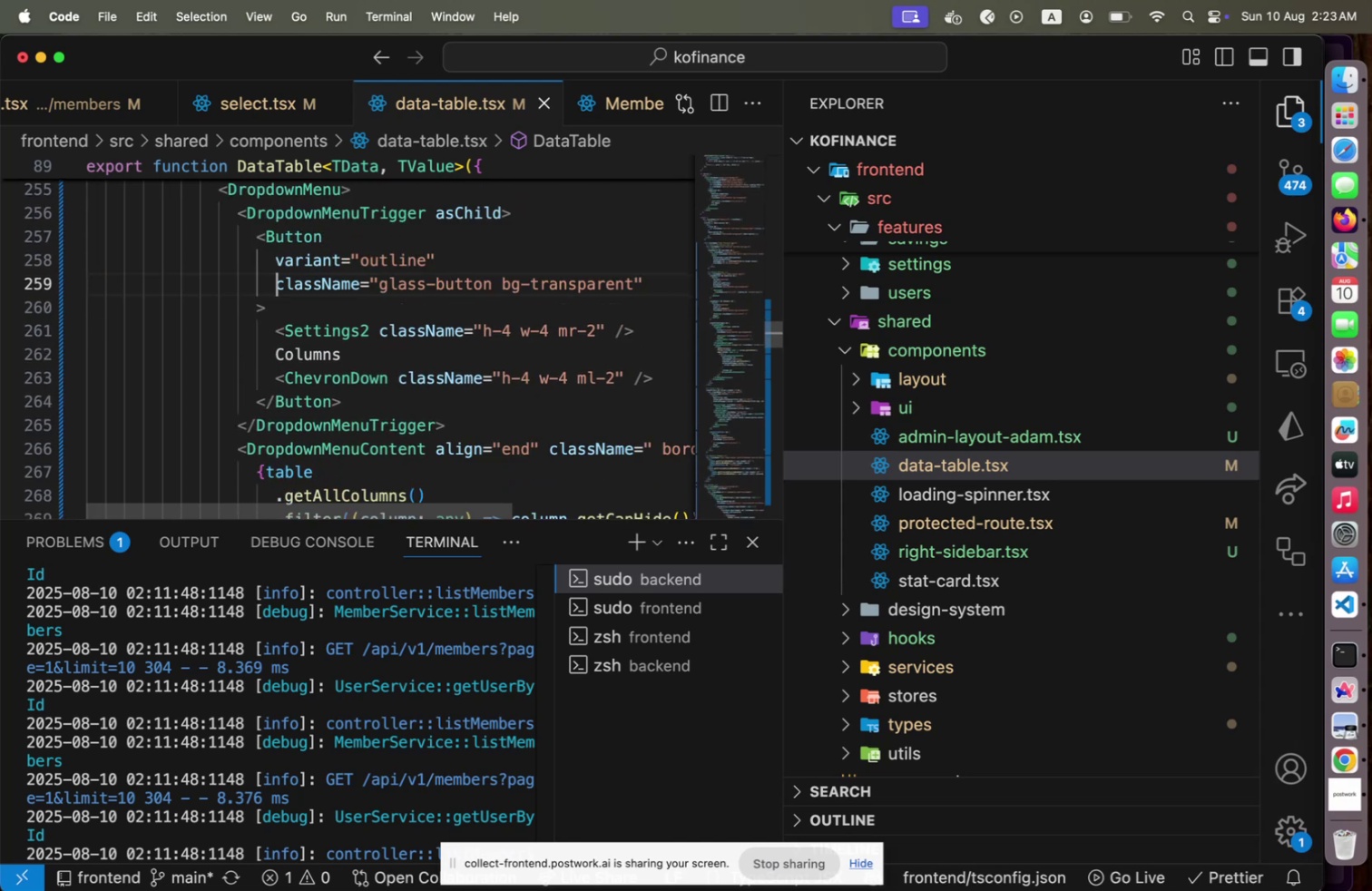 
key(Meta+Tab)
 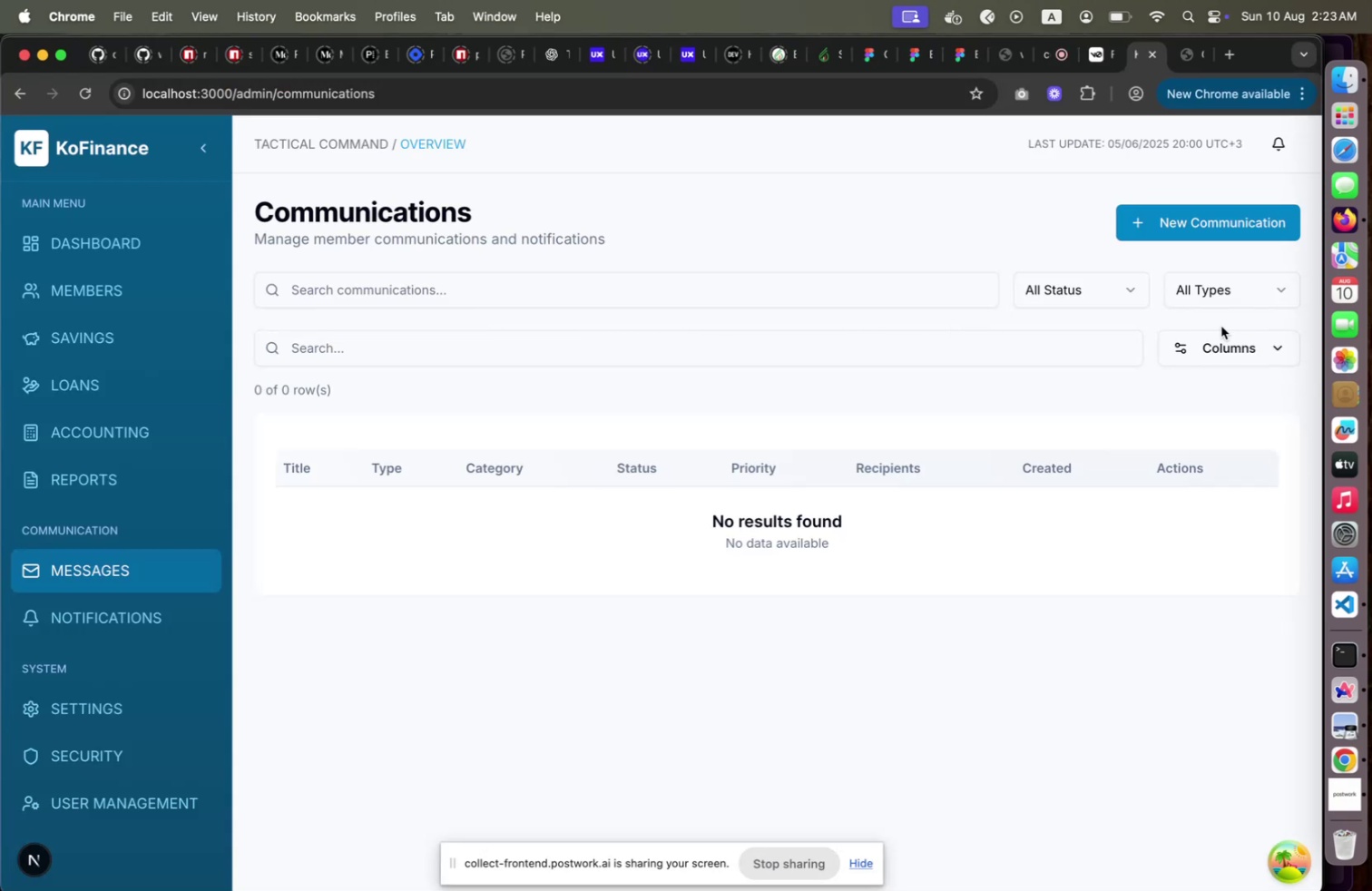 
left_click([1210, 345])
 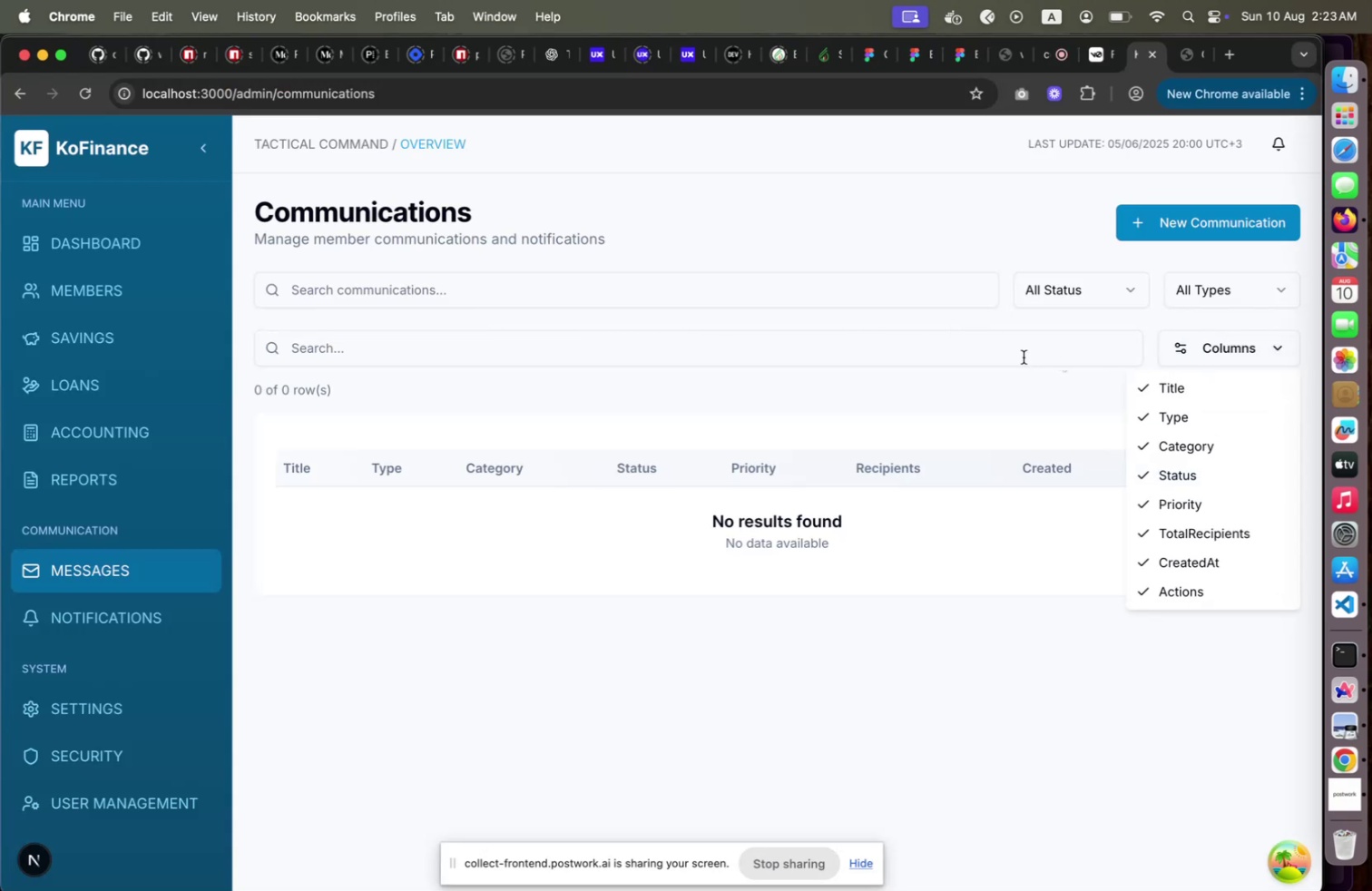 
left_click([1024, 357])
 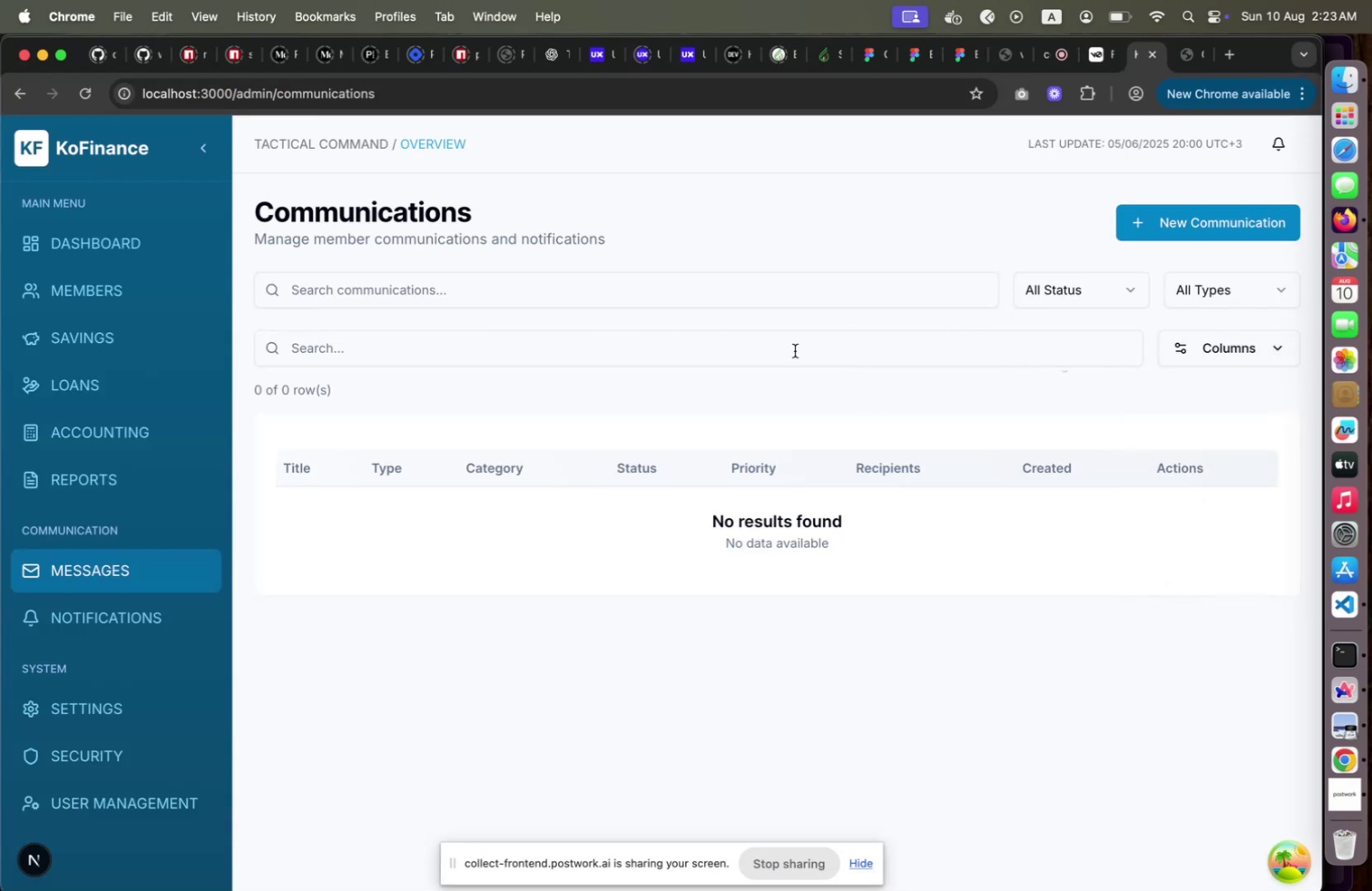 
left_click([795, 350])
 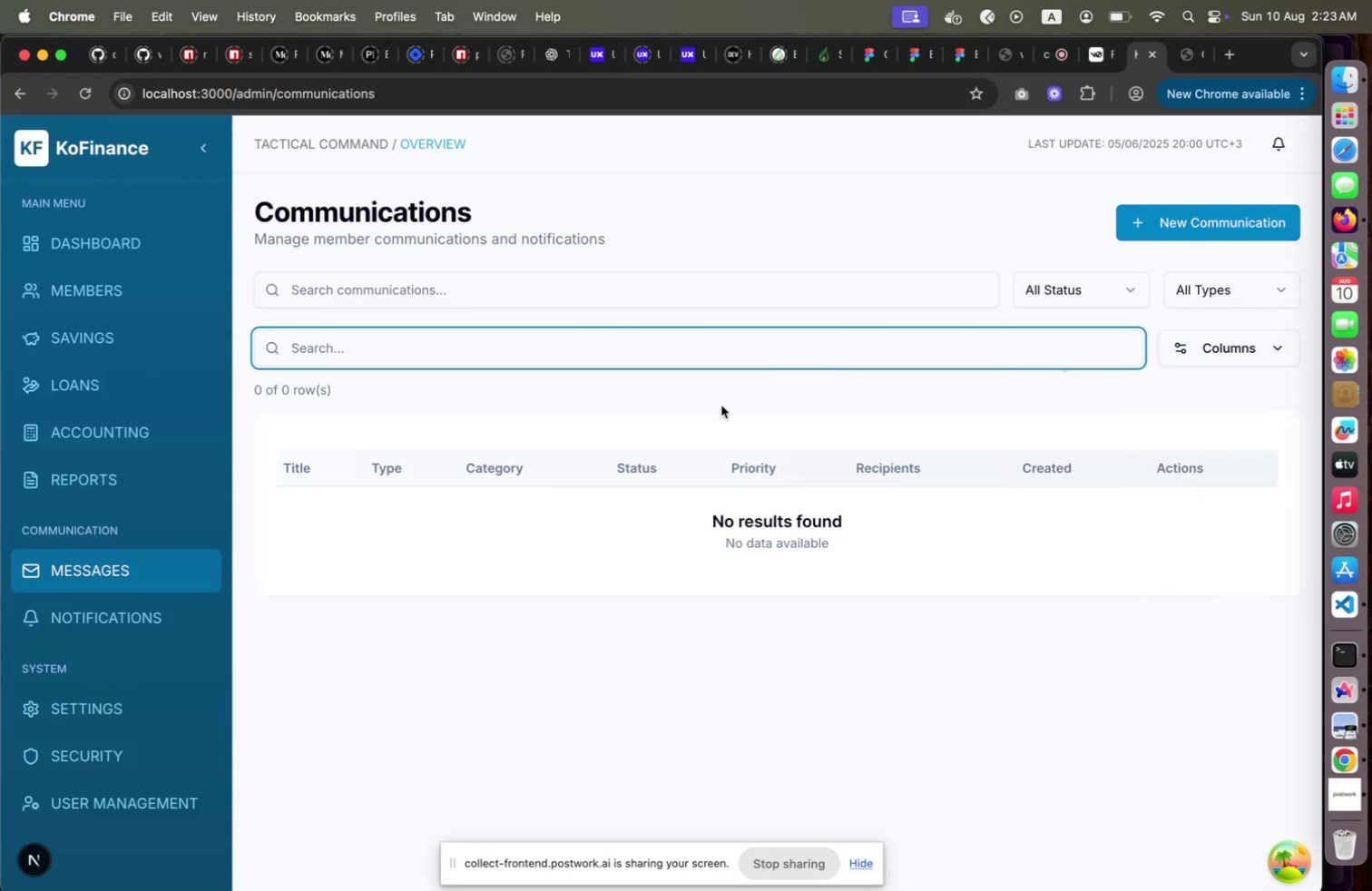 
left_click([721, 405])
 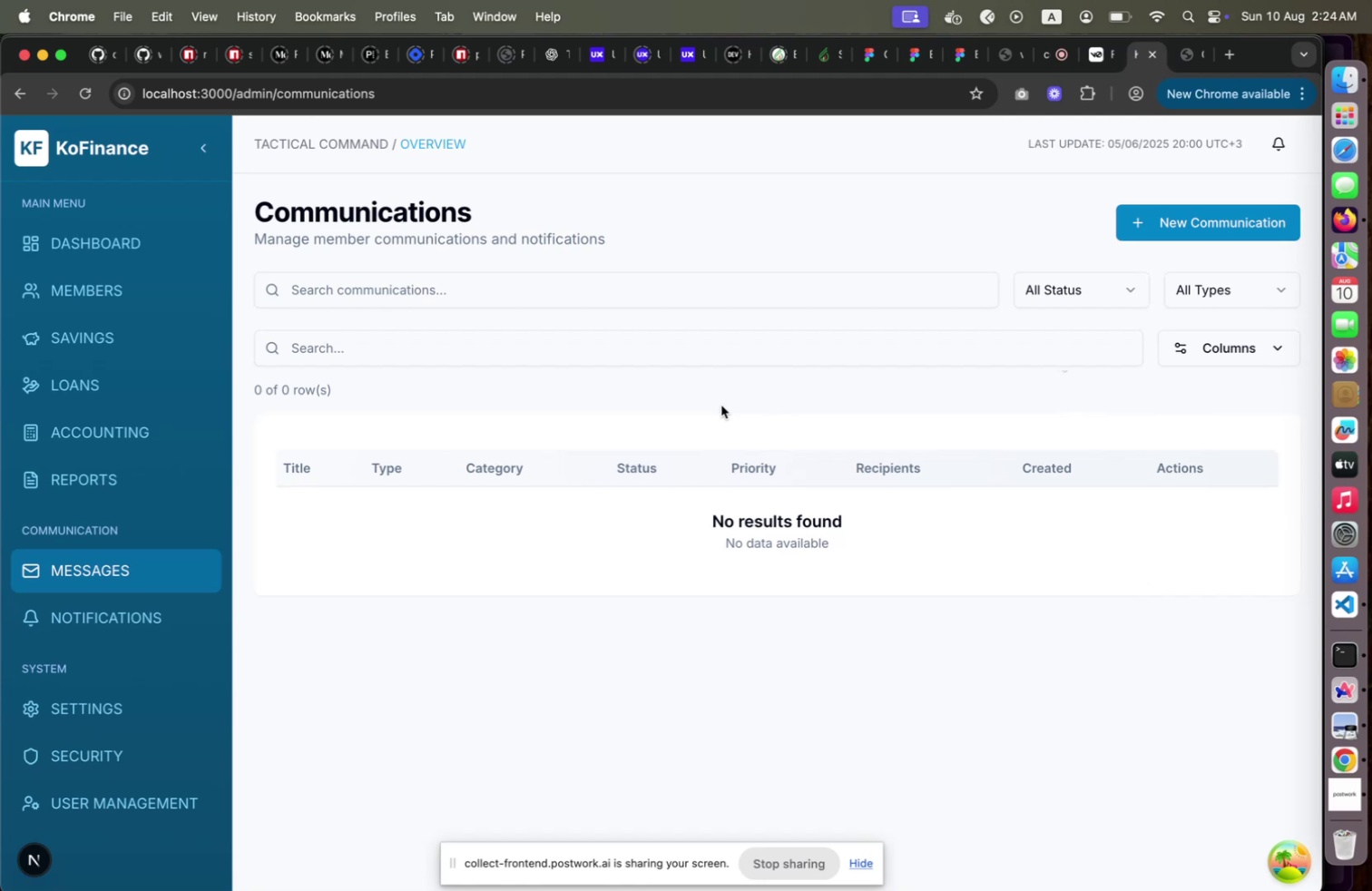 
wait(17.02)
 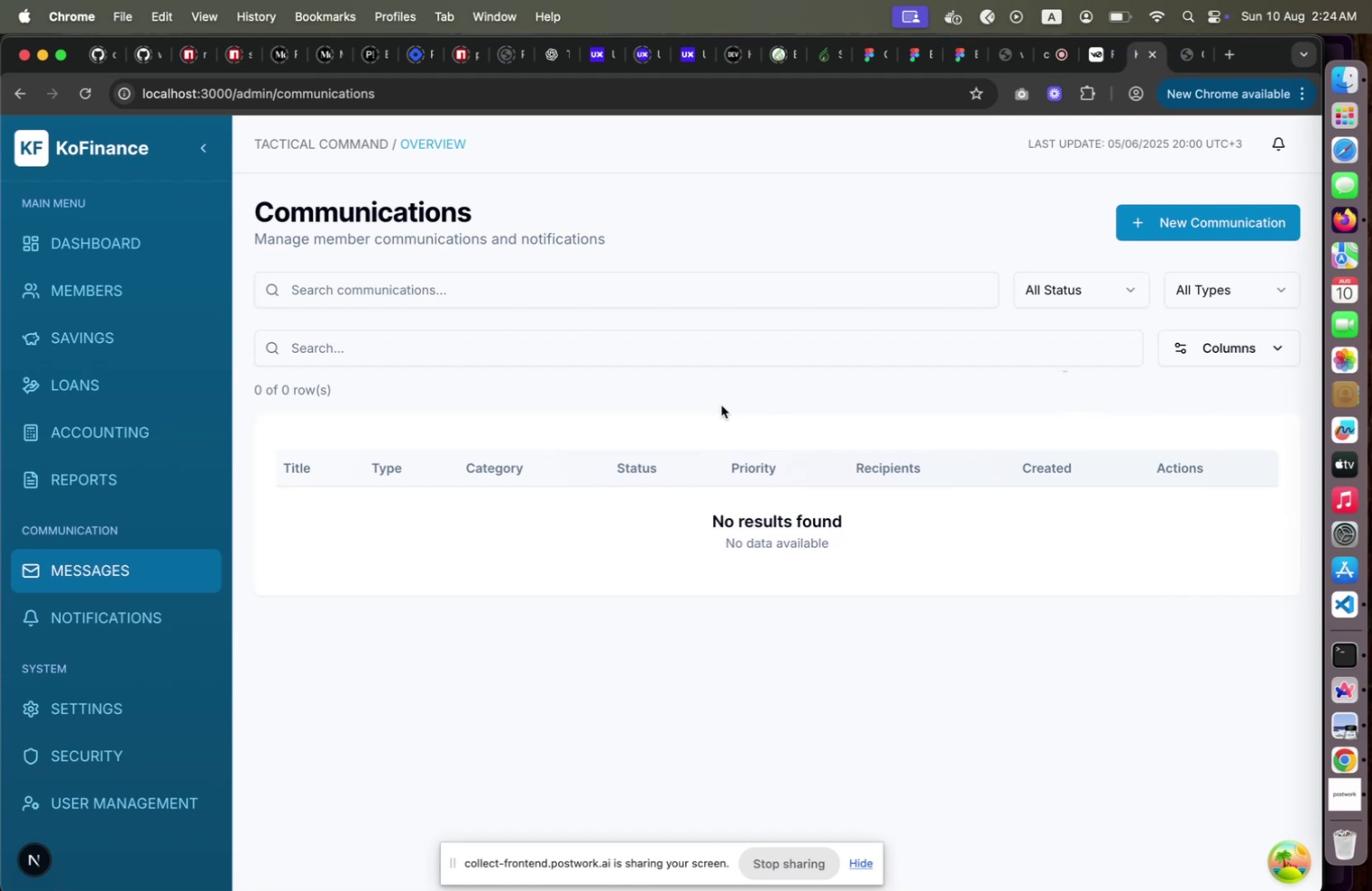 
key(Enter)
 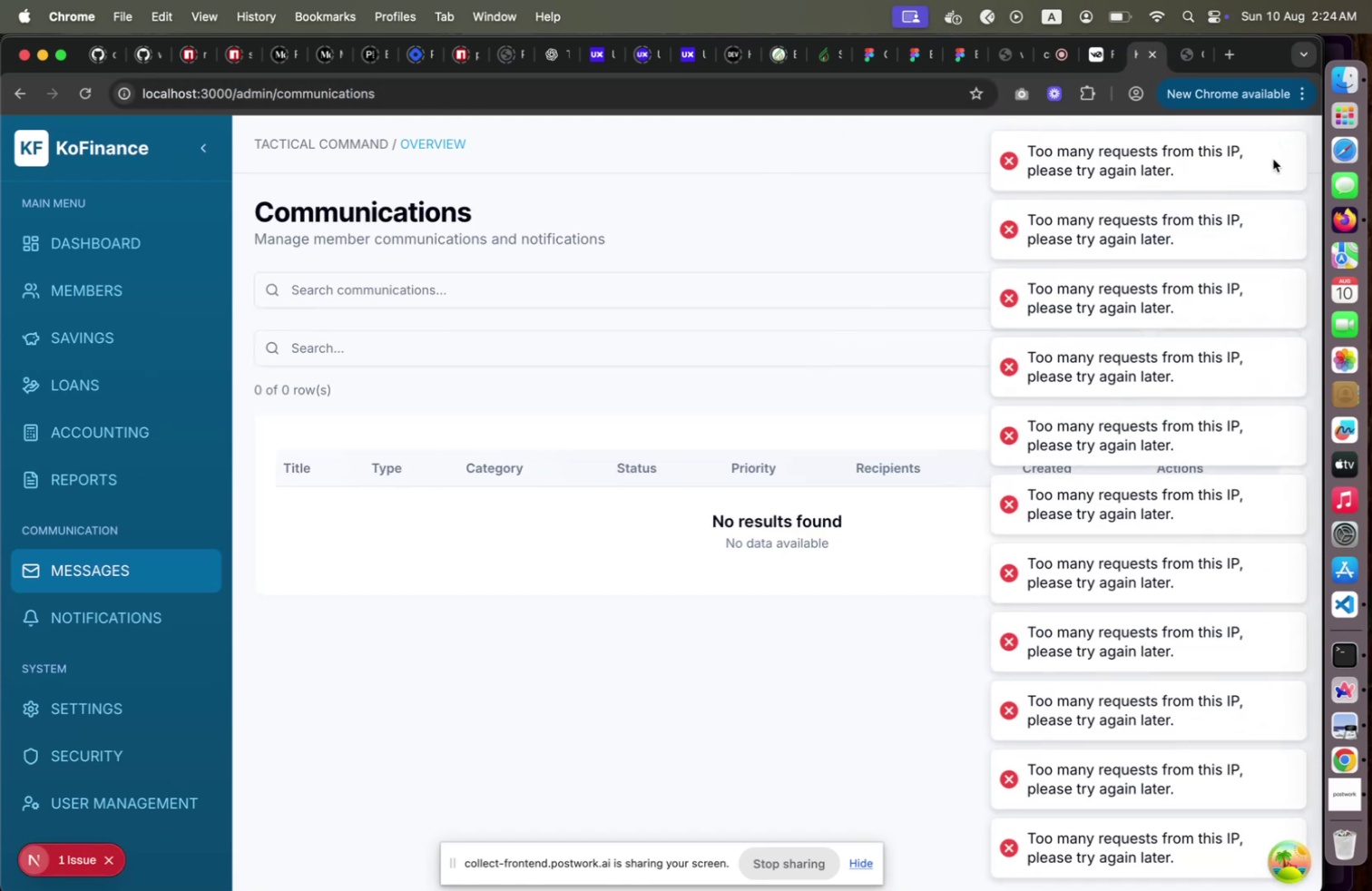 
wait(9.06)
 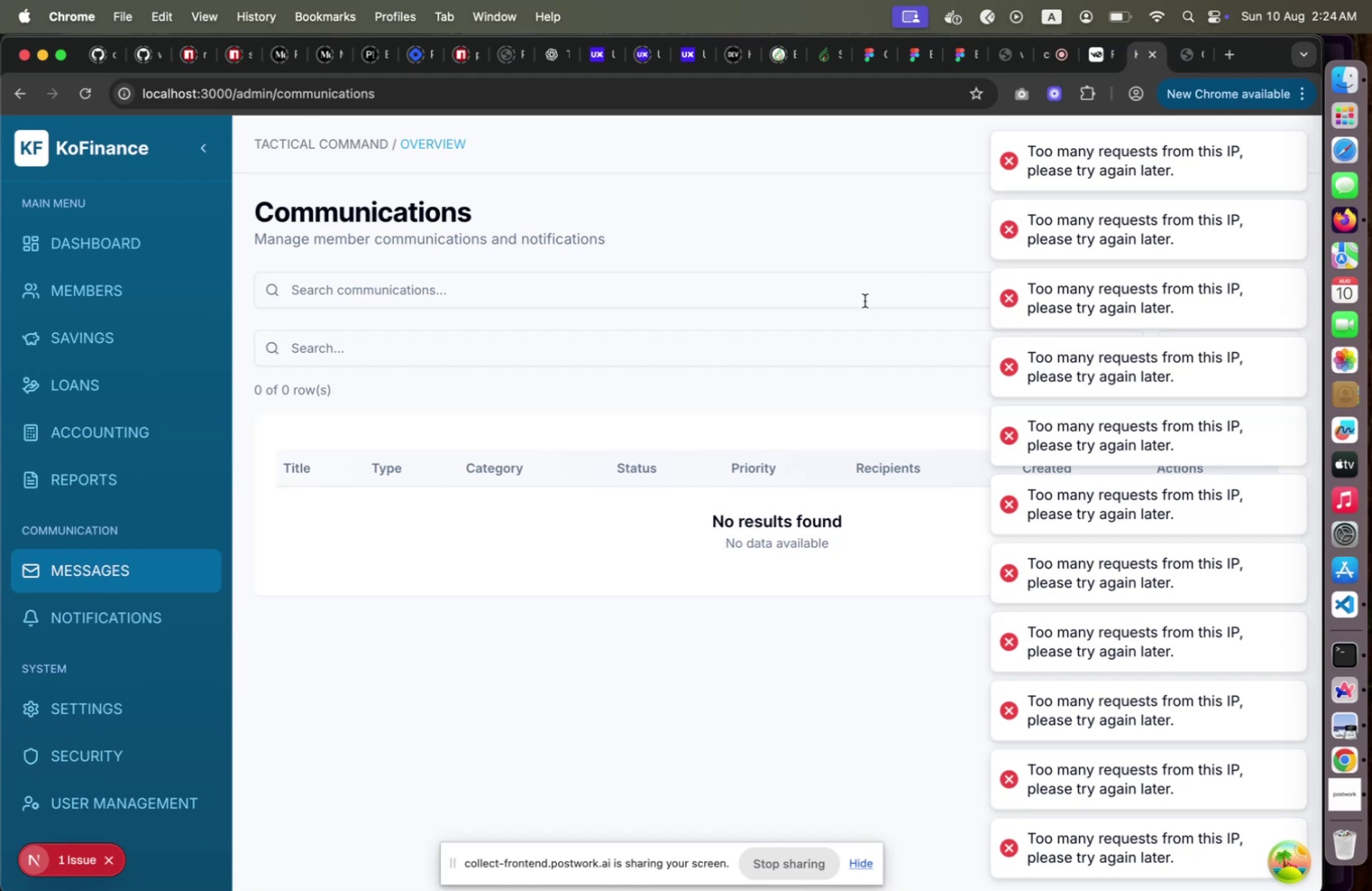 
key(Alt+Meta+I)
 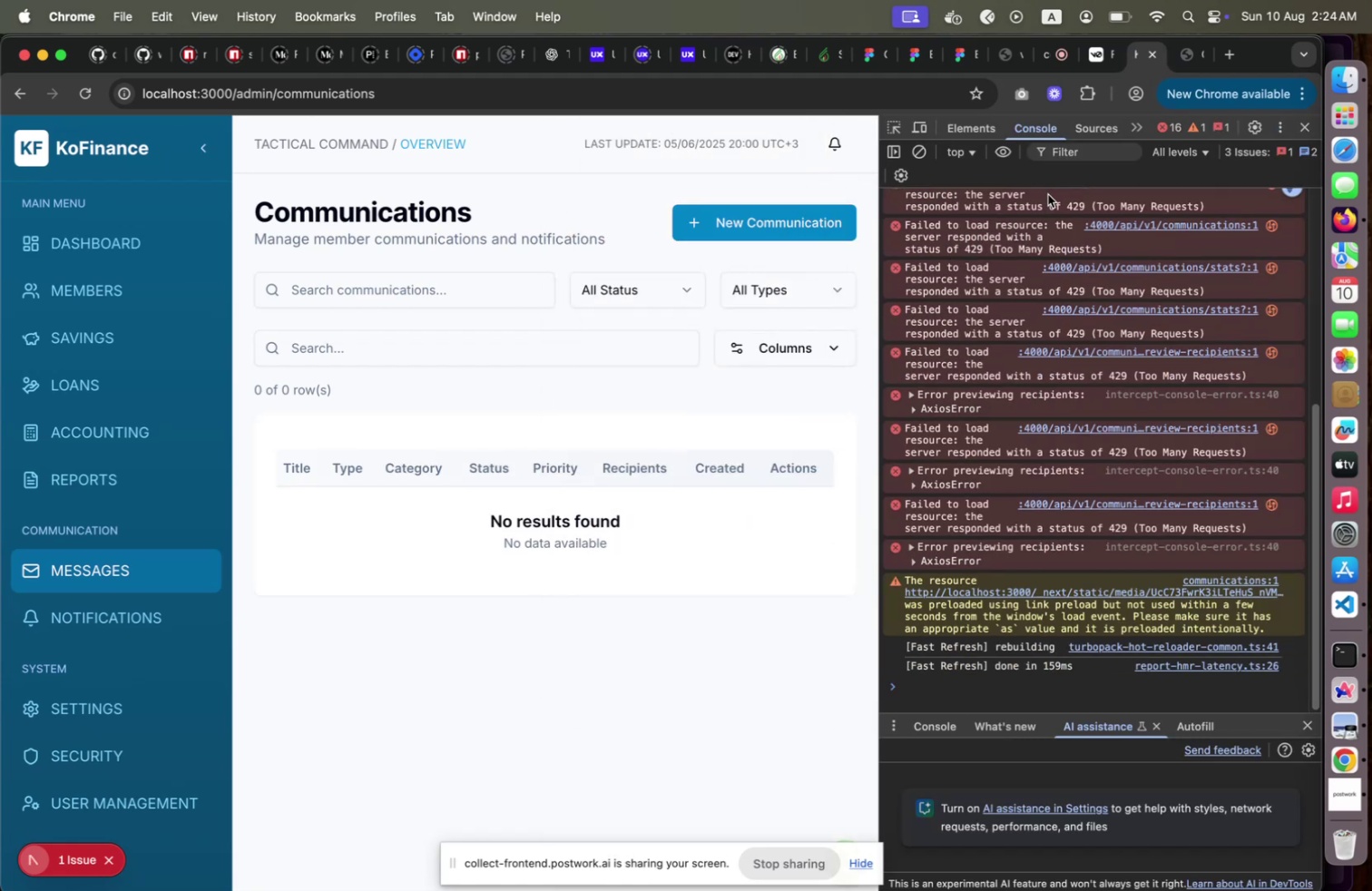 
scroll: coordinate [1022, 385], scroll_direction: up, amount: 61.0
 